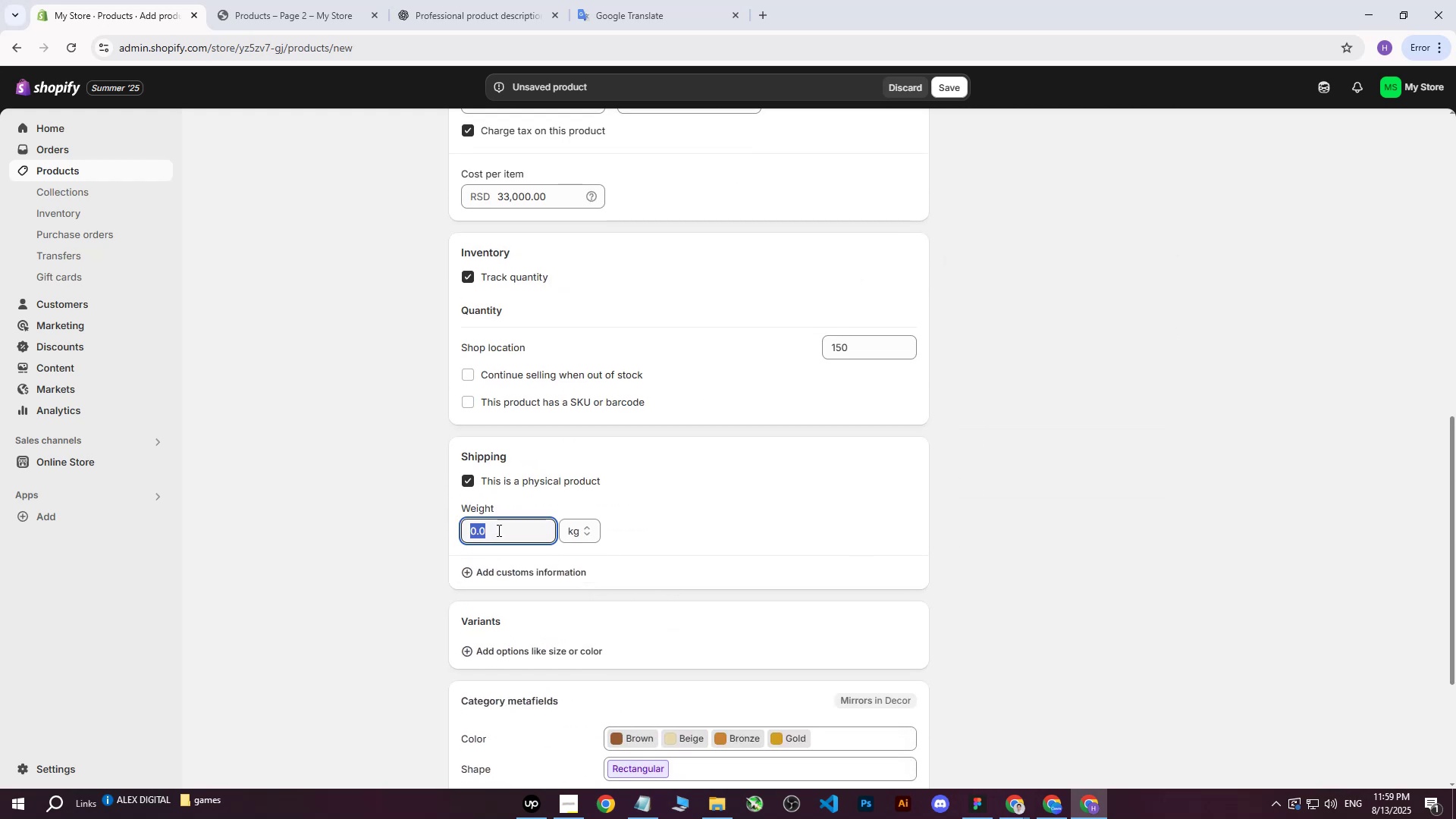 
type(15)
 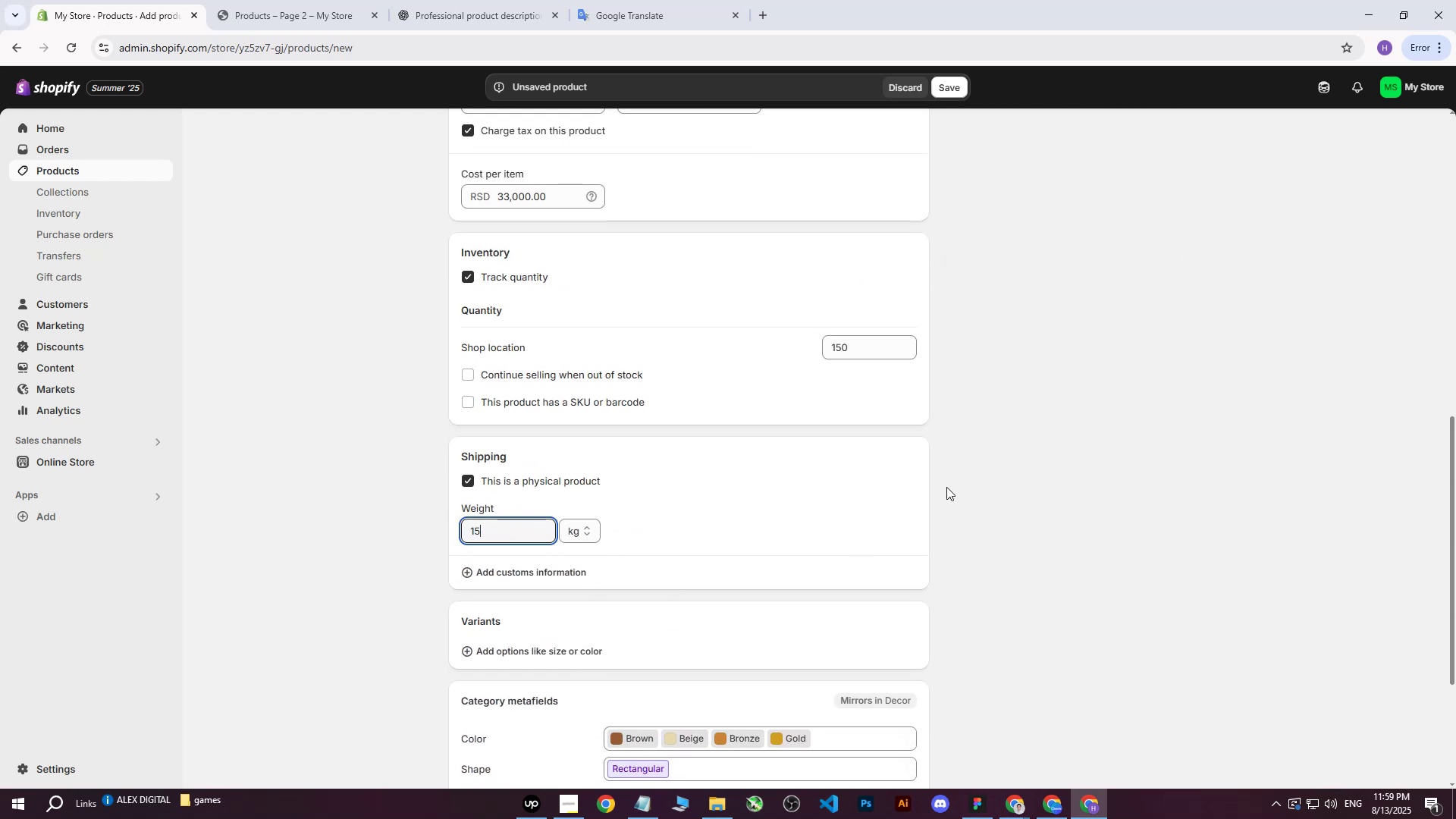 
left_click([946, 487])
 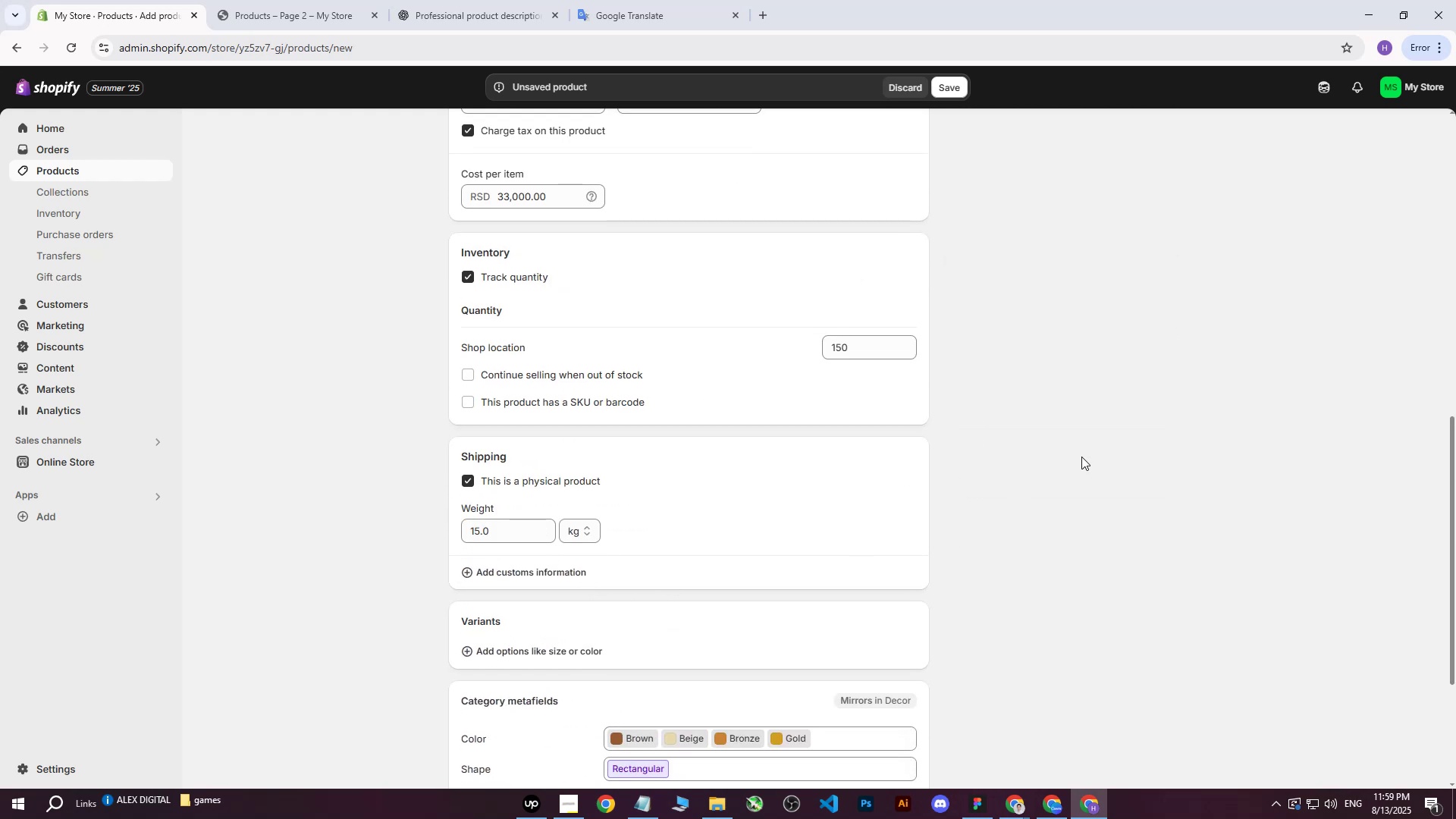 
scroll: coordinate [953, 516], scroll_direction: up, amount: 12.0
 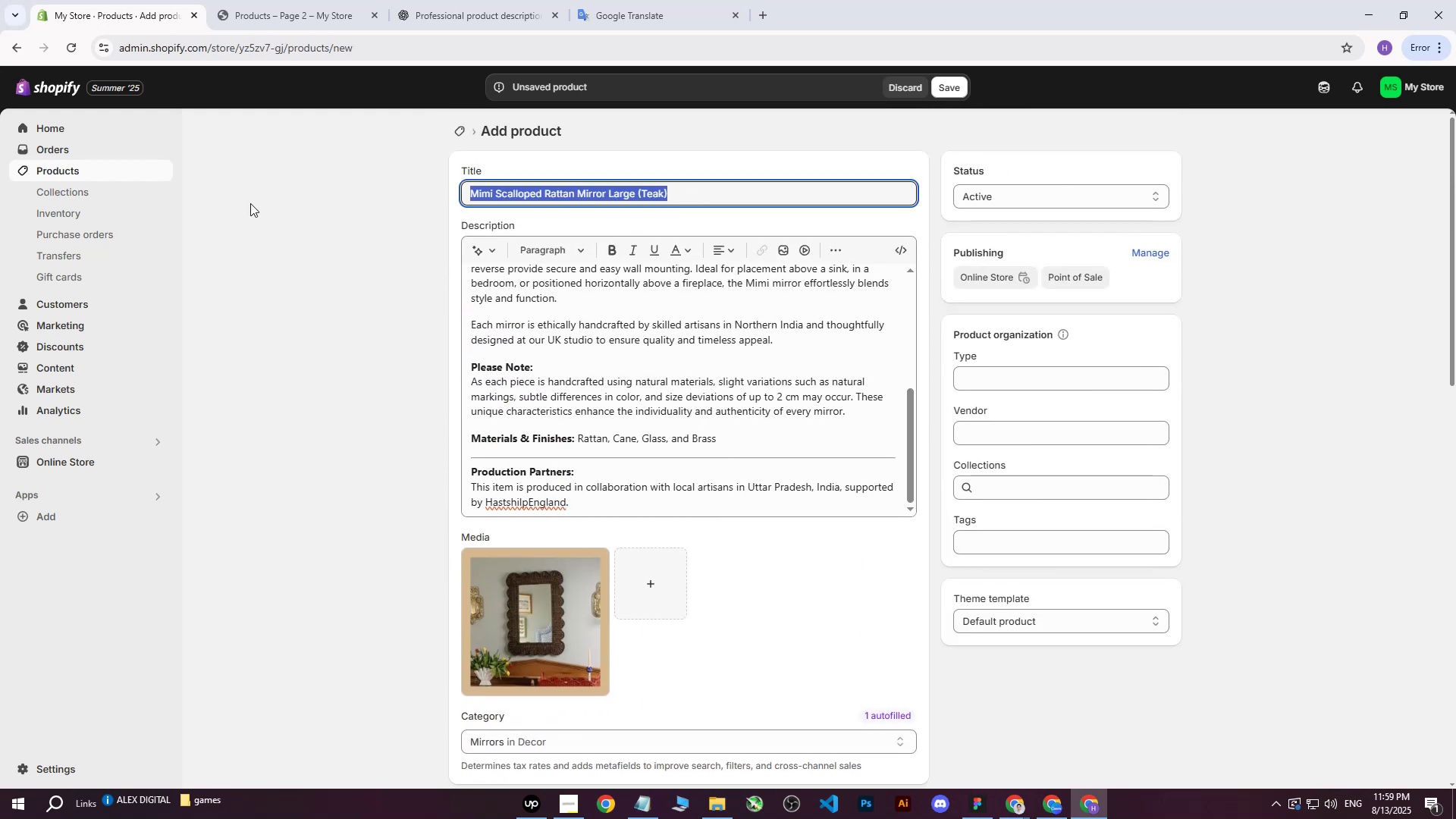 
key(Control+ControlLeft)
 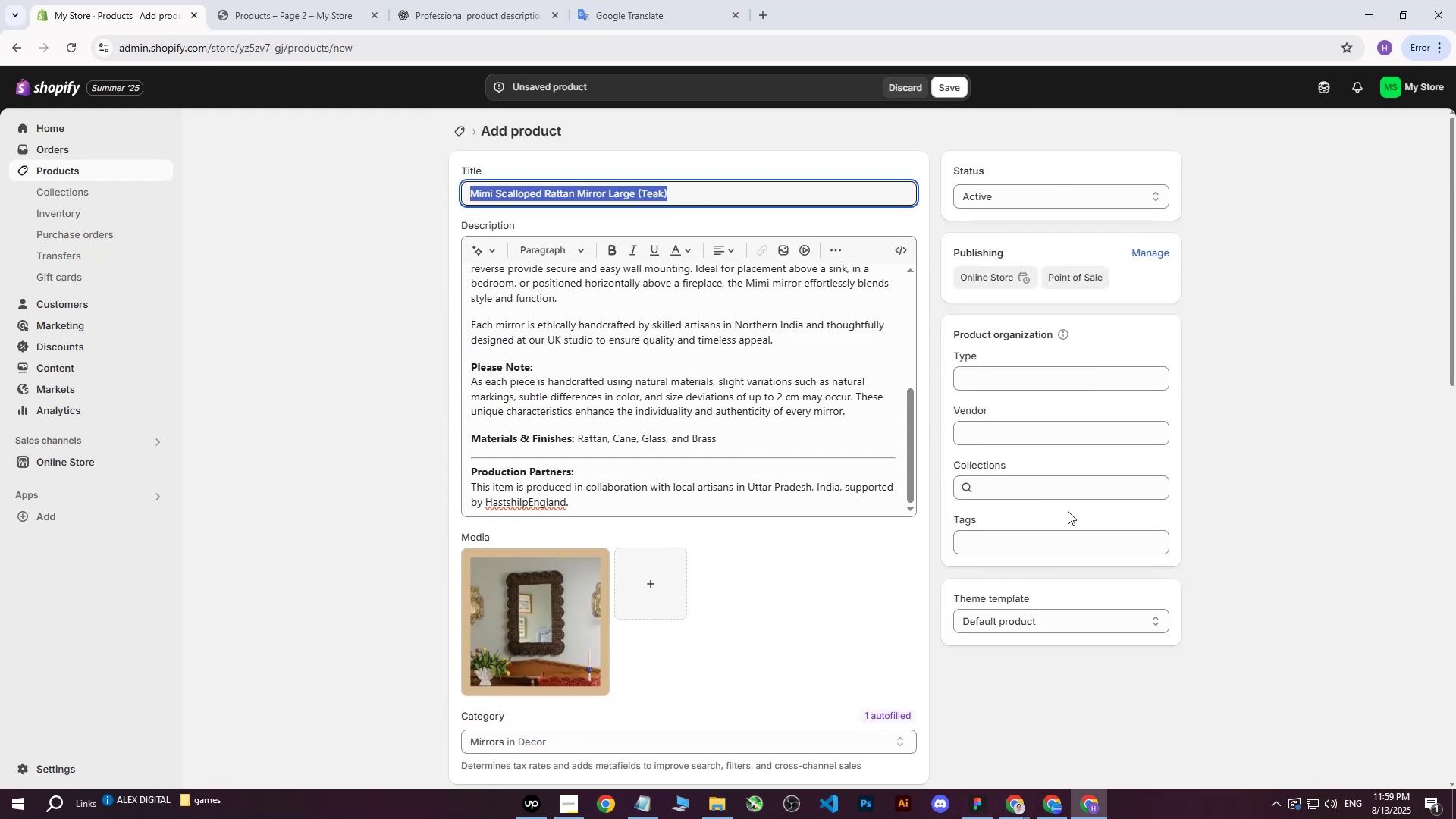 
key(Control+C)
 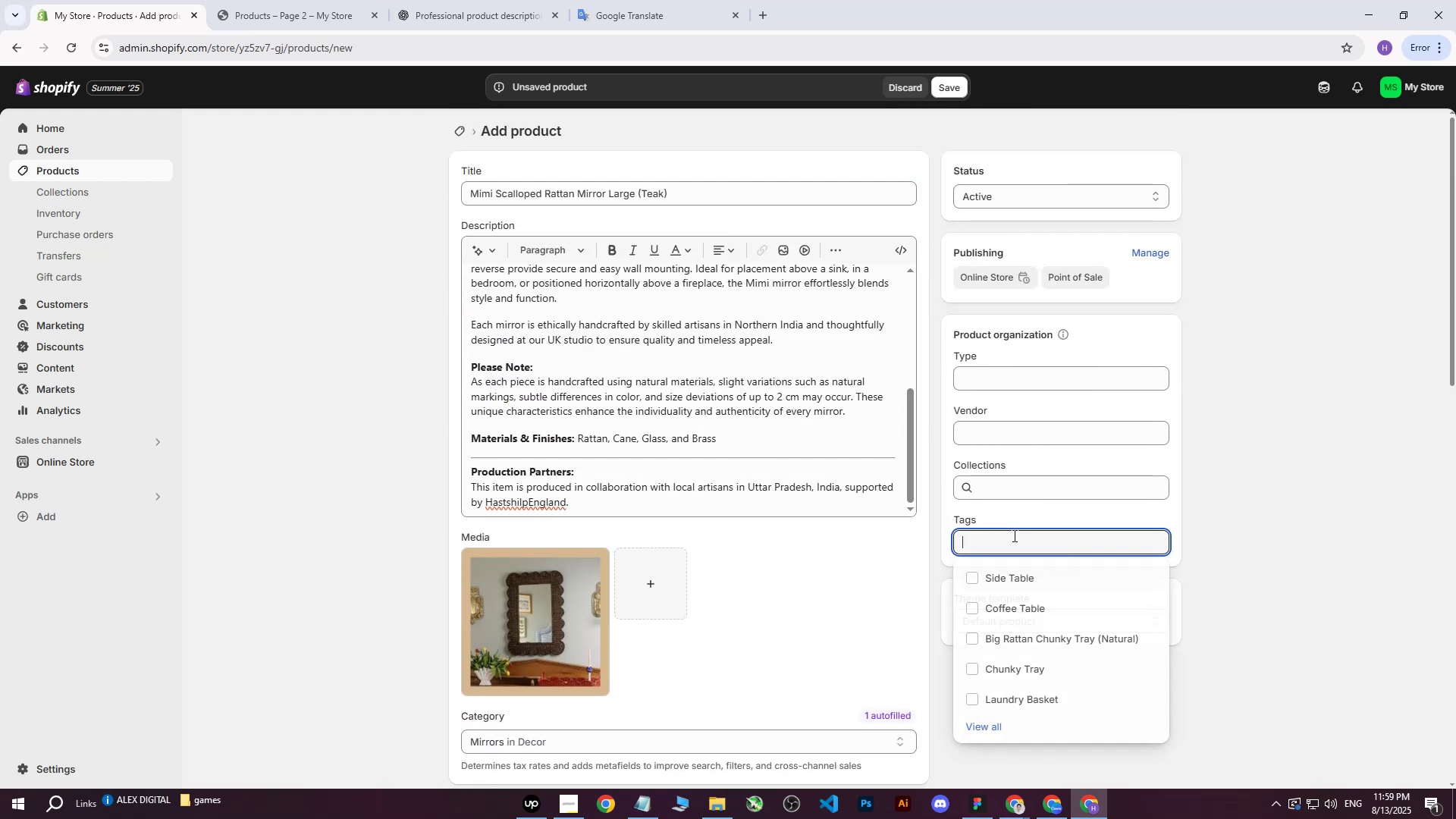 
key(Control+ControlLeft)
 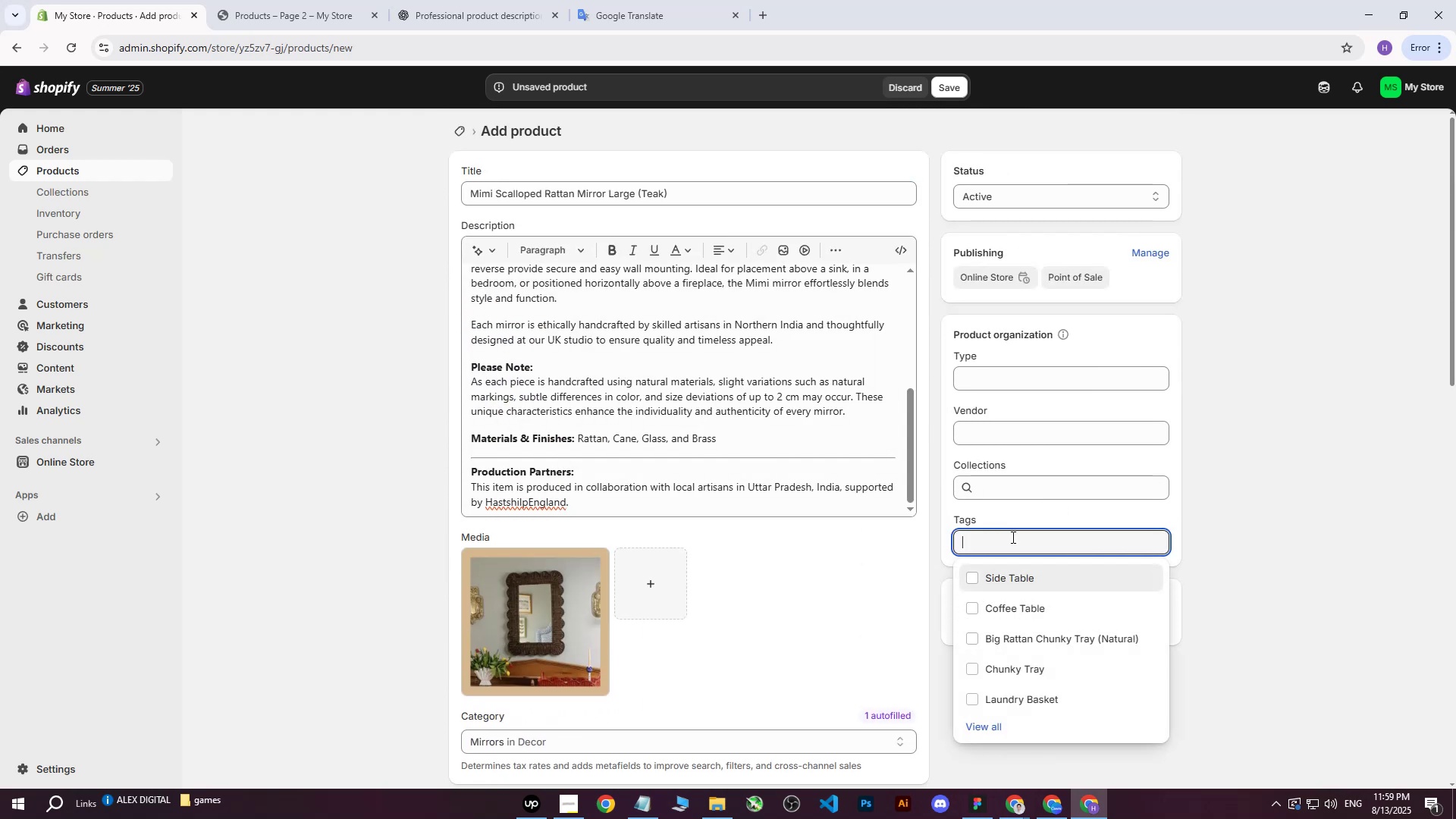 
key(Control+V)
 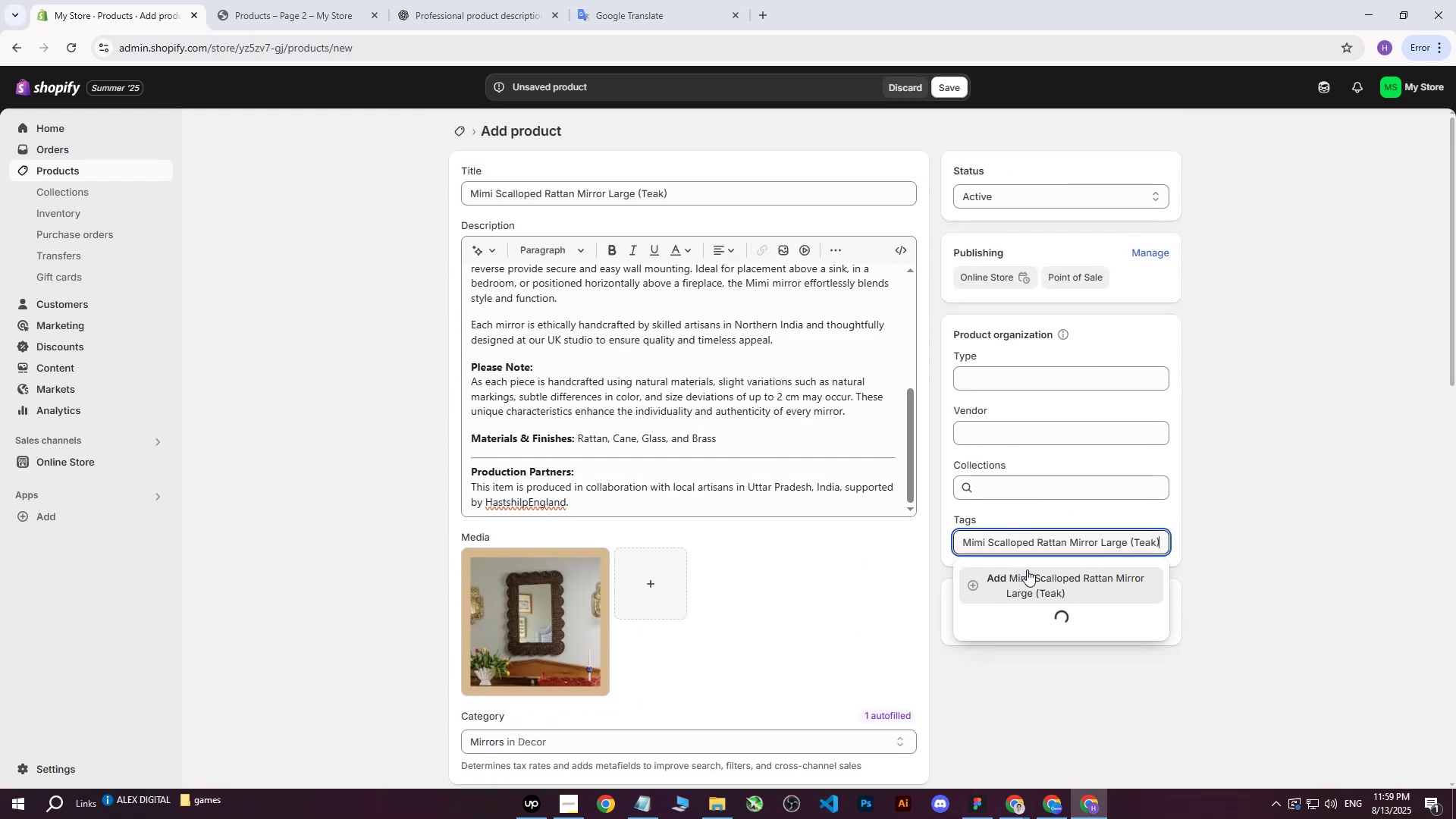 
left_click([1026, 582])
 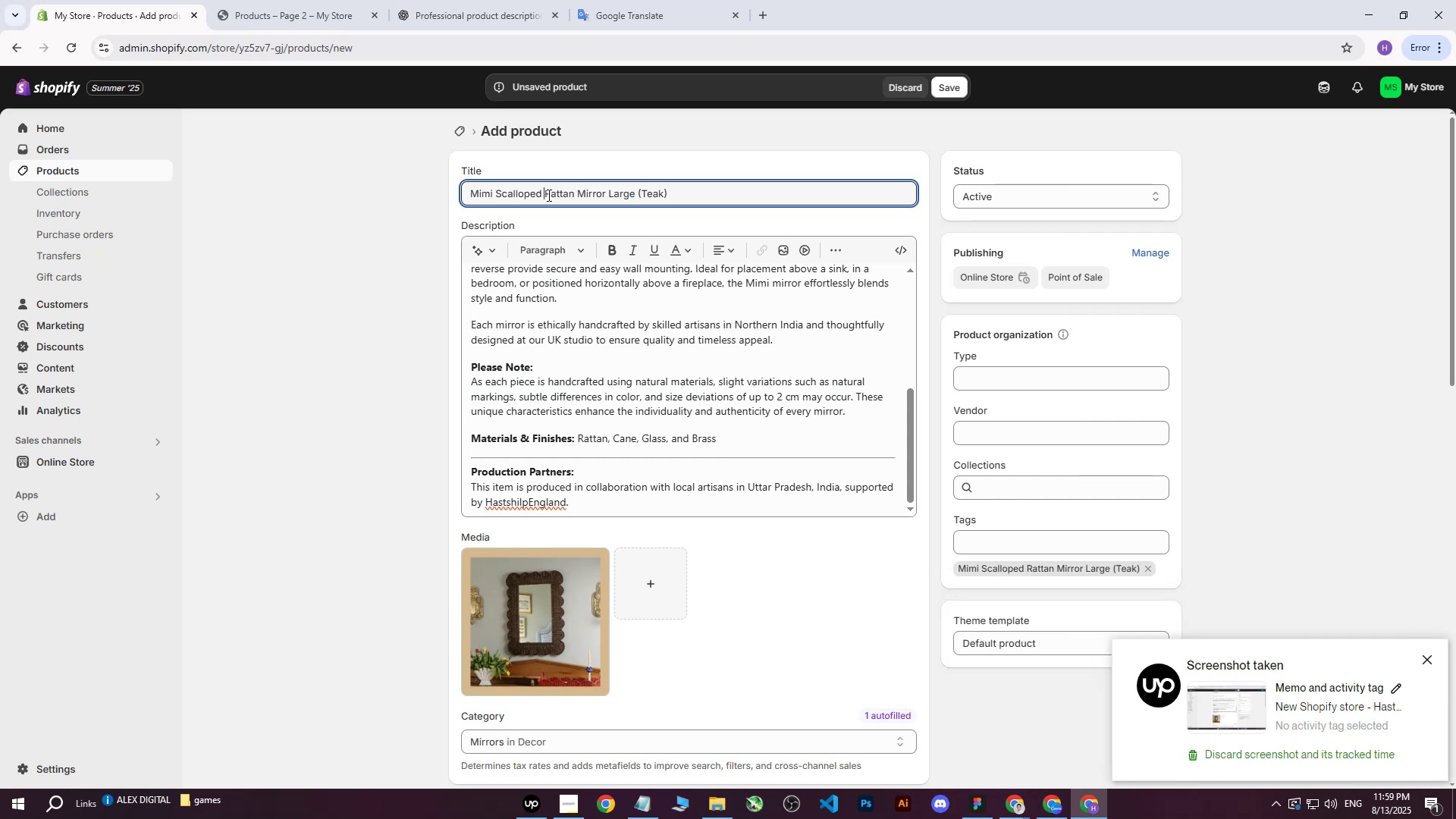 
wait(6.45)
 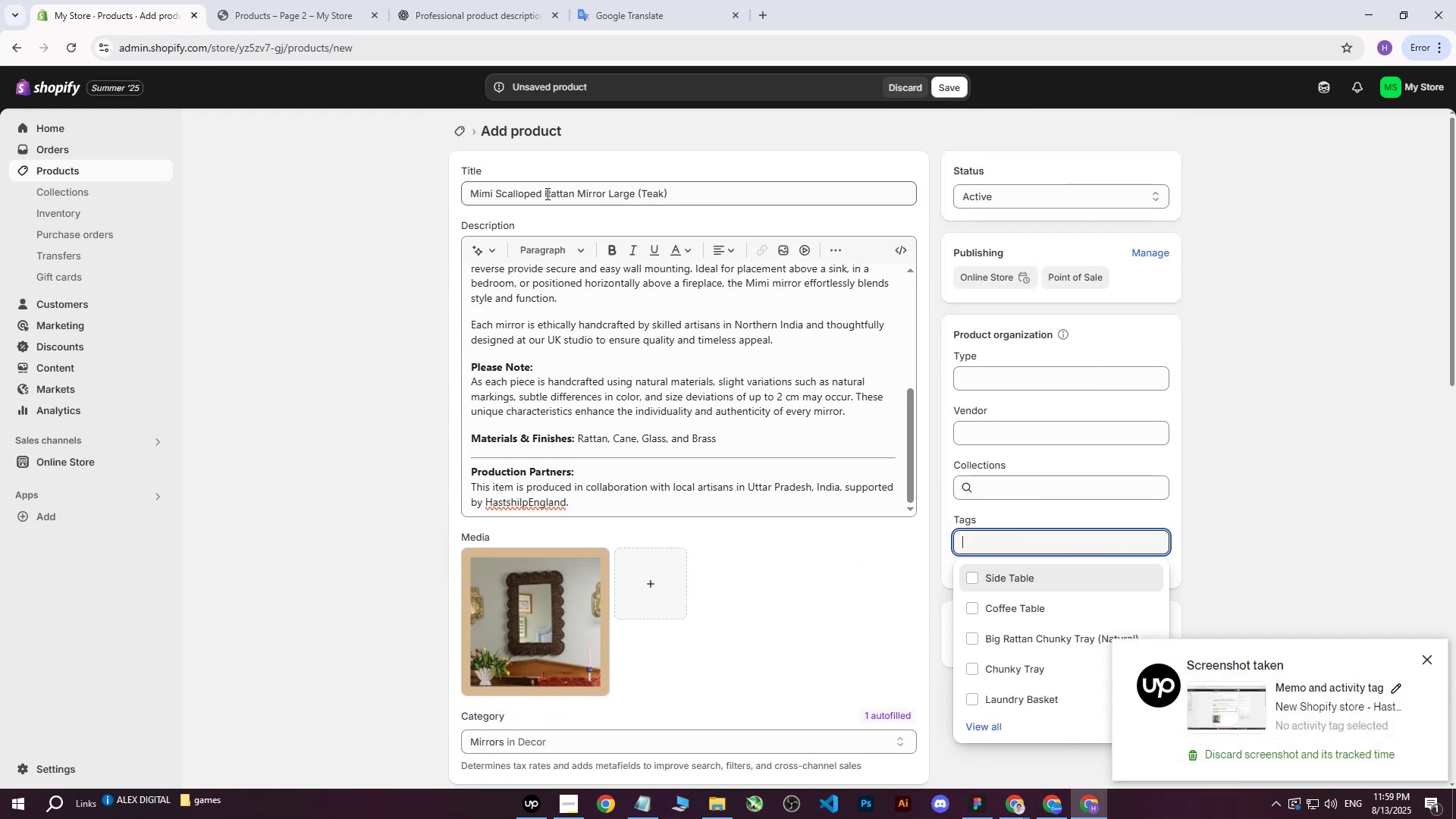 
key(Control+ControlLeft)
 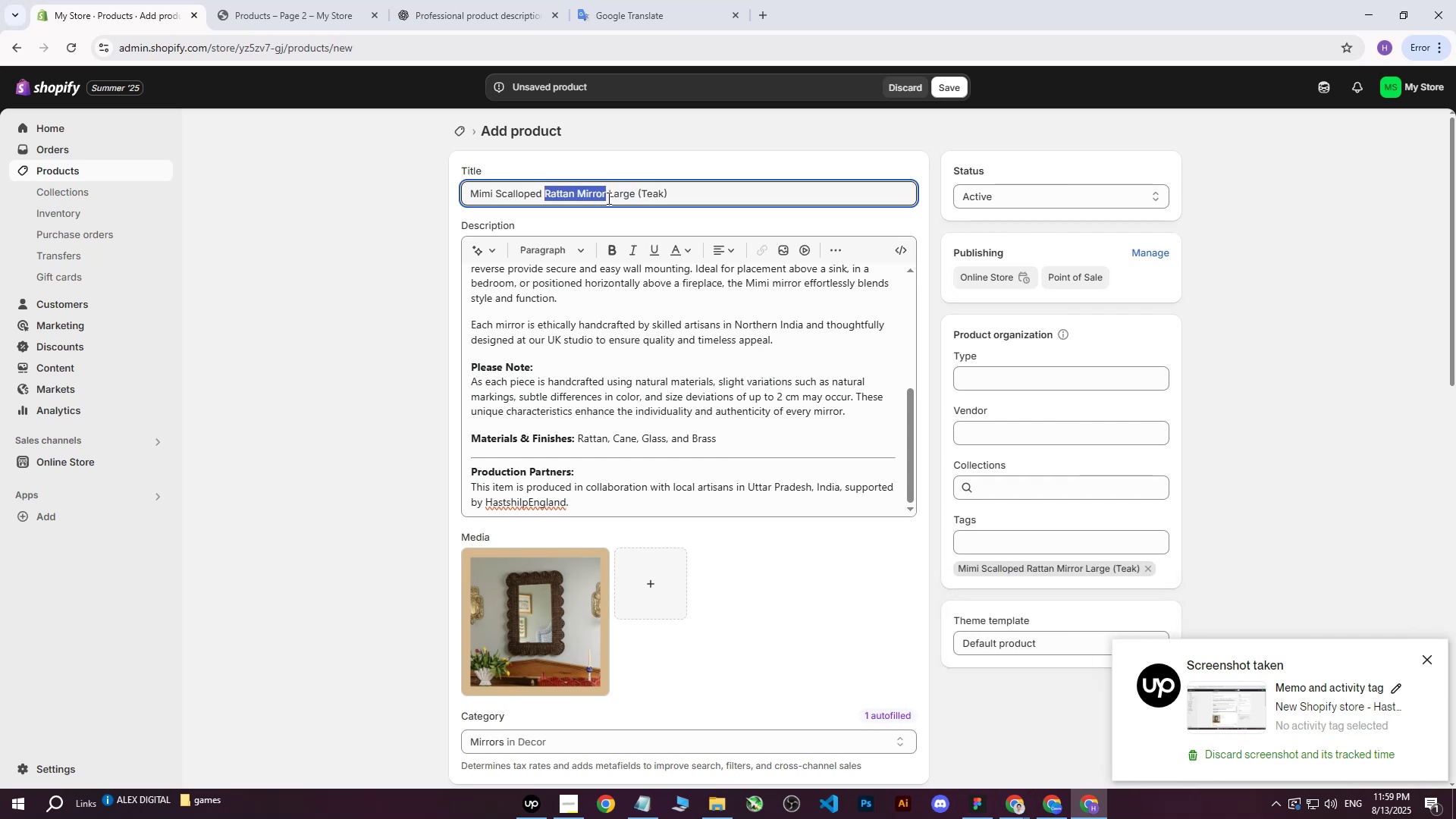 
key(Control+C)
 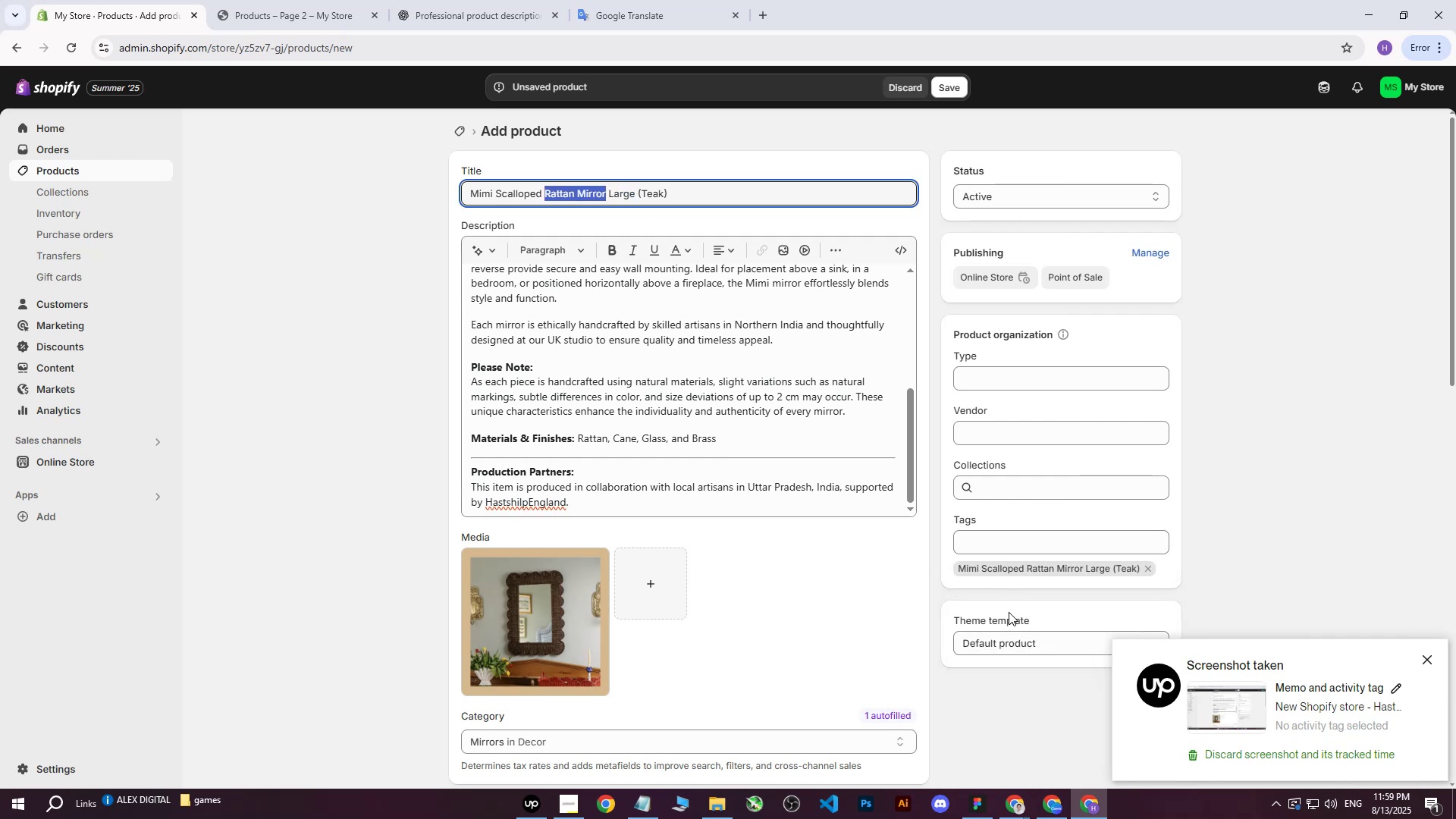 
left_click([996, 541])
 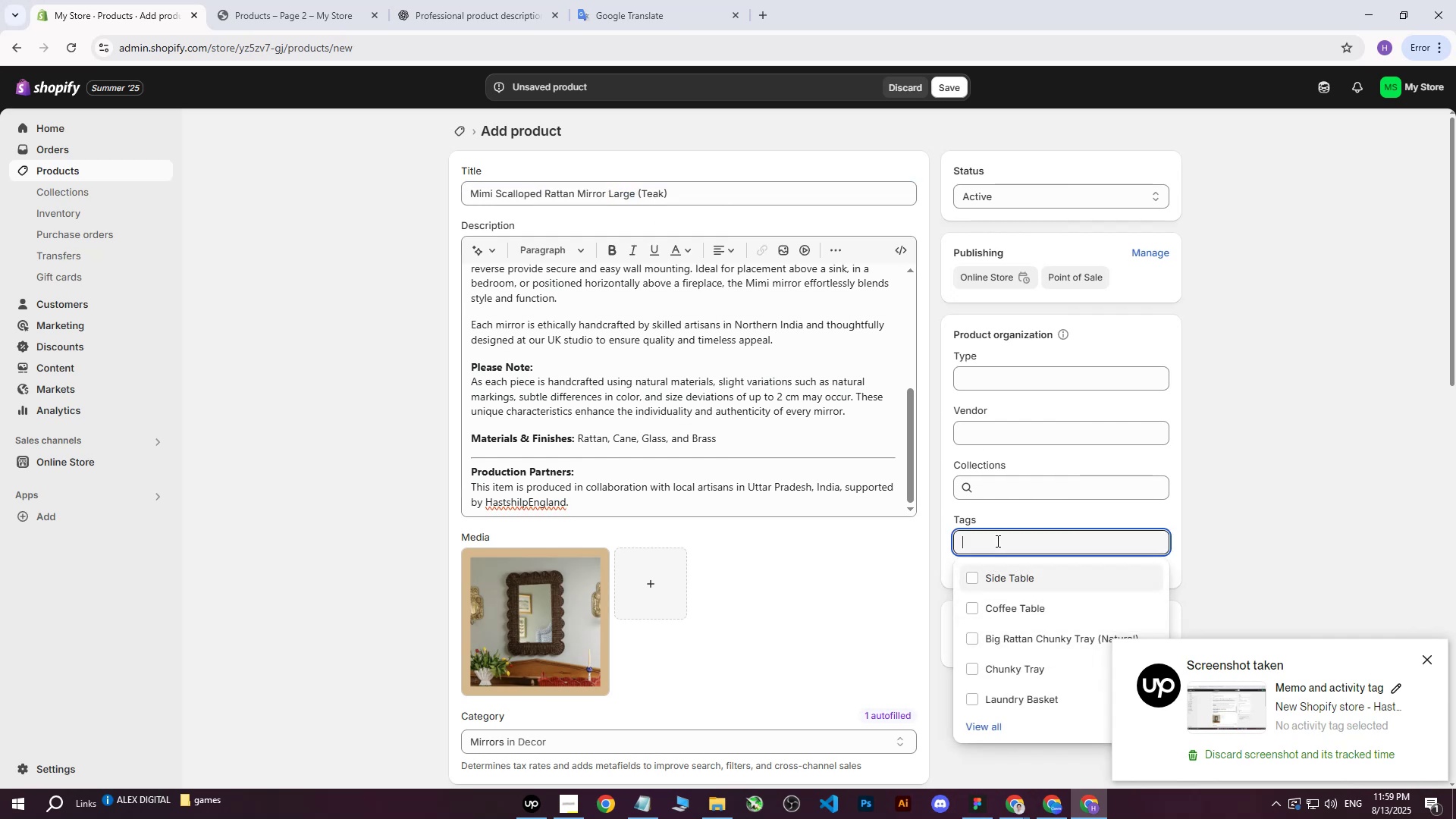 
key(Control+ControlLeft)
 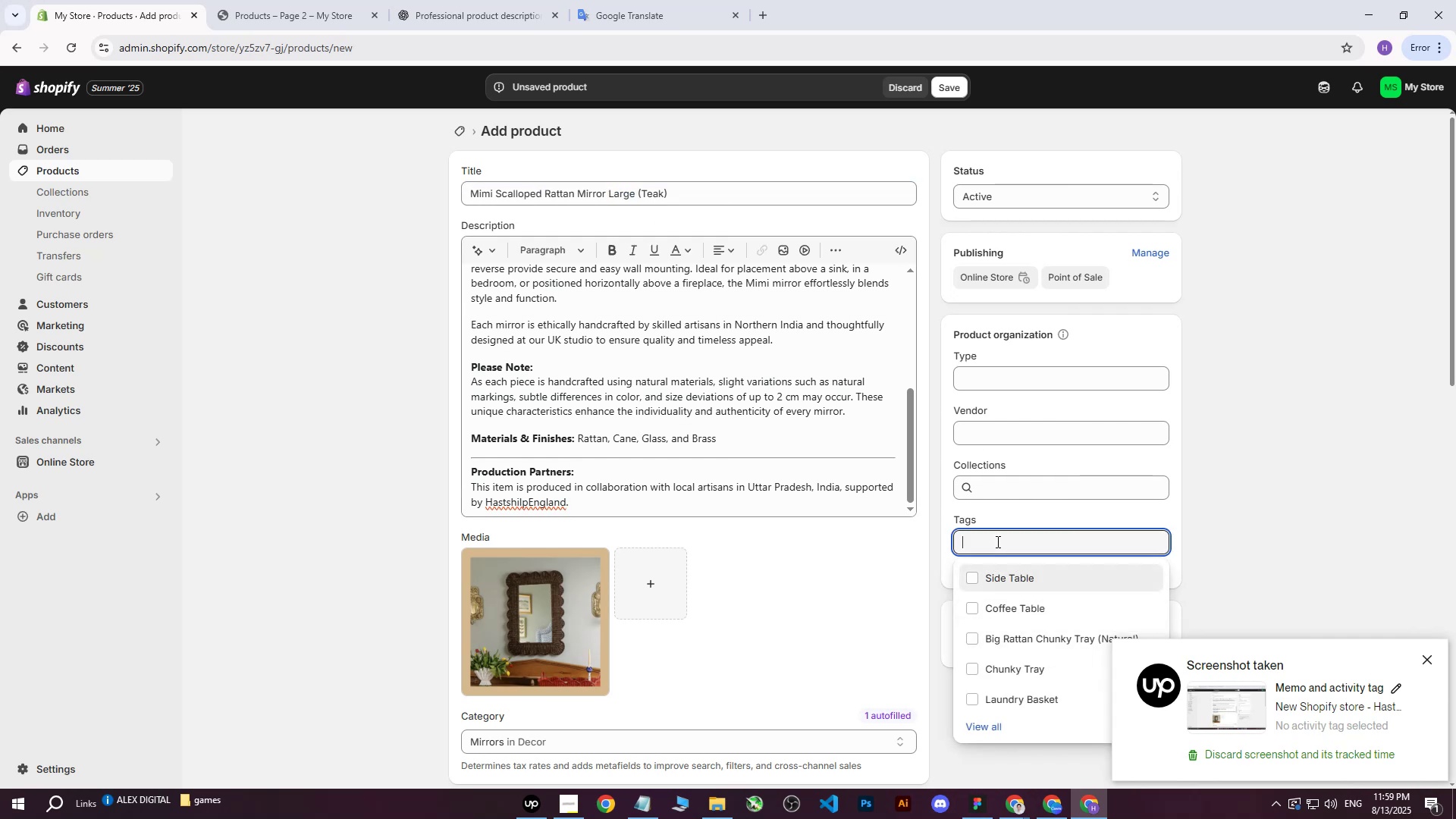 
key(Control+V)
 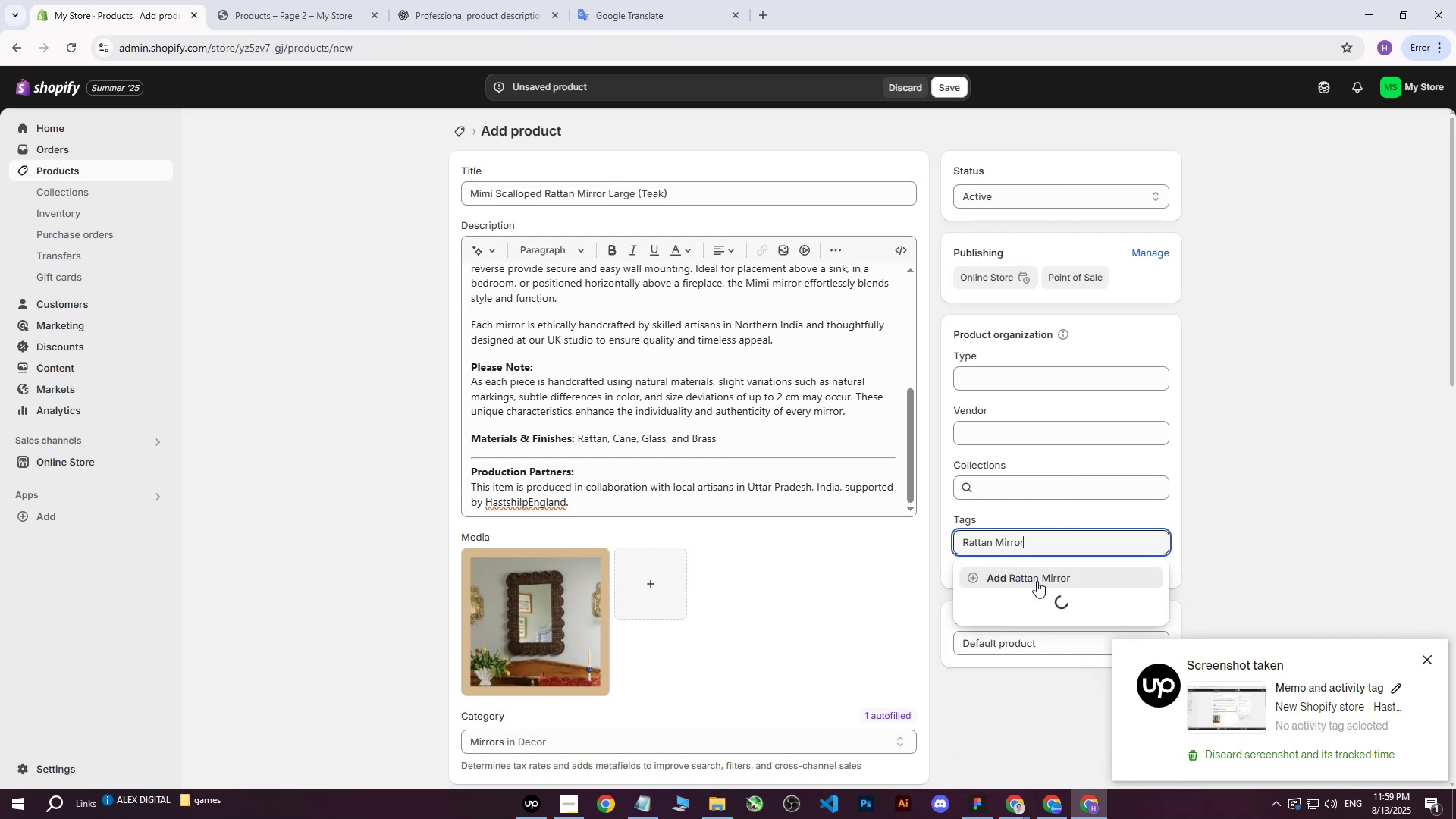 
left_click([1036, 582])
 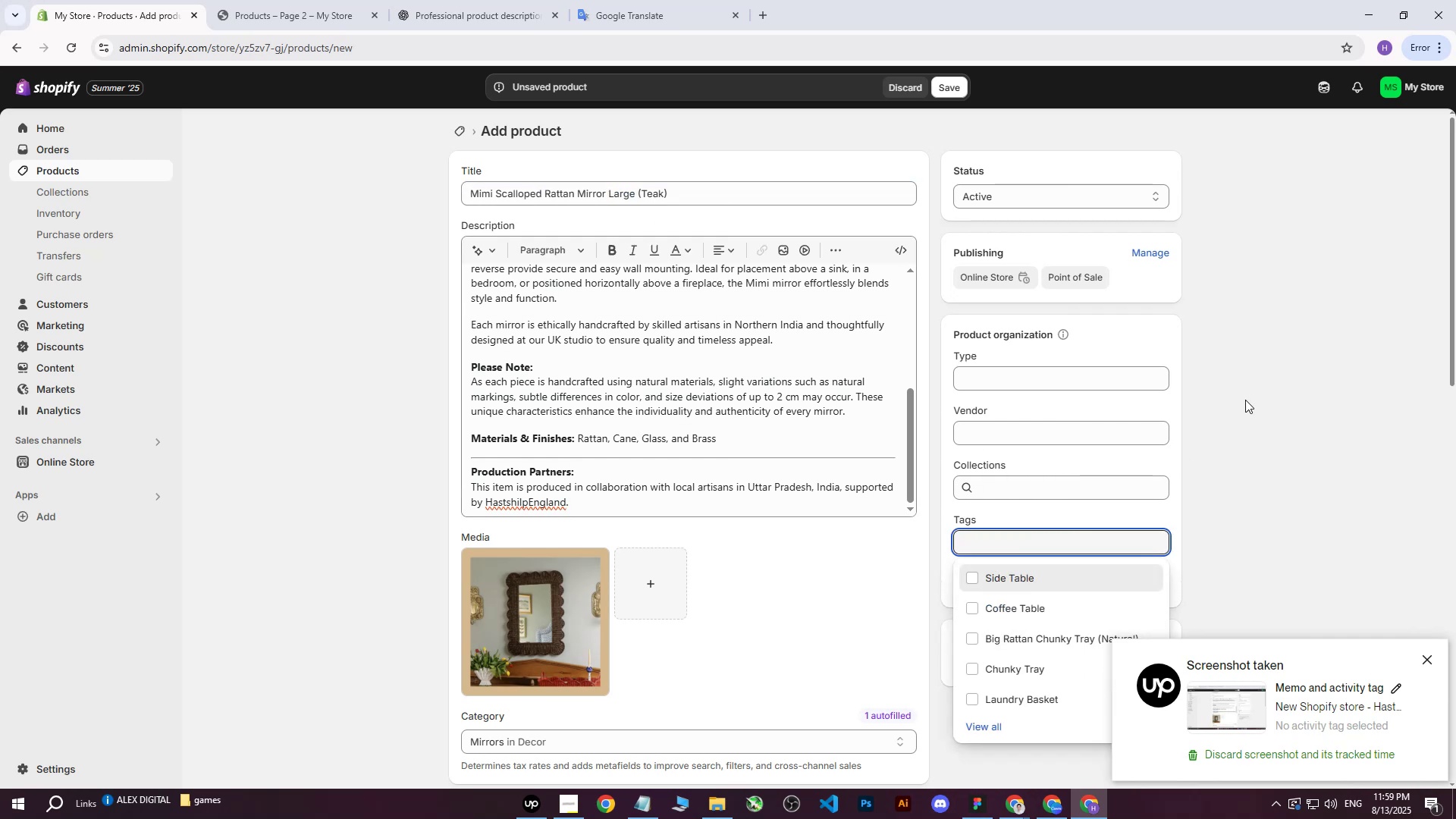 
left_click([1245, 400])
 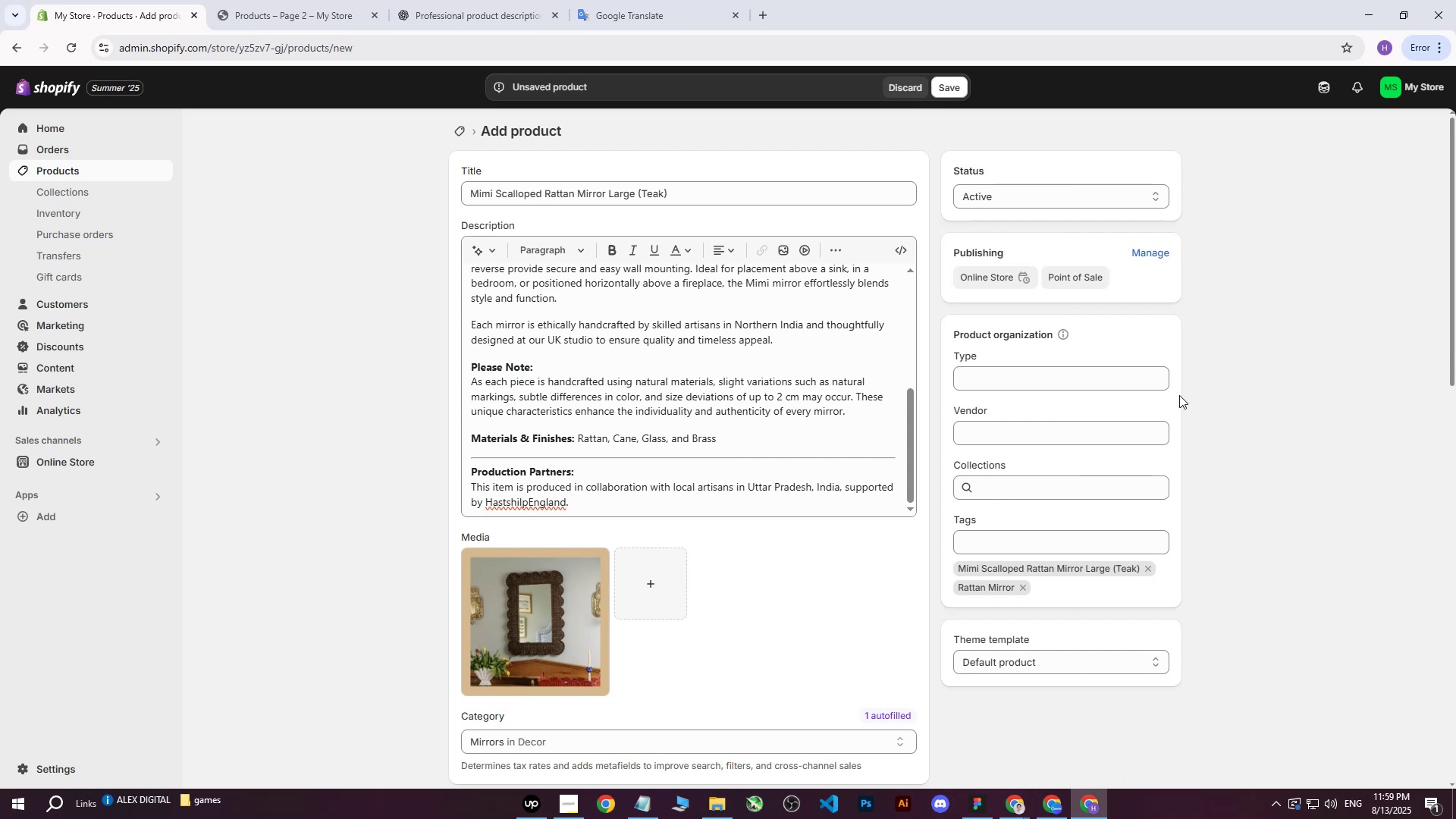 
wait(10.9)
 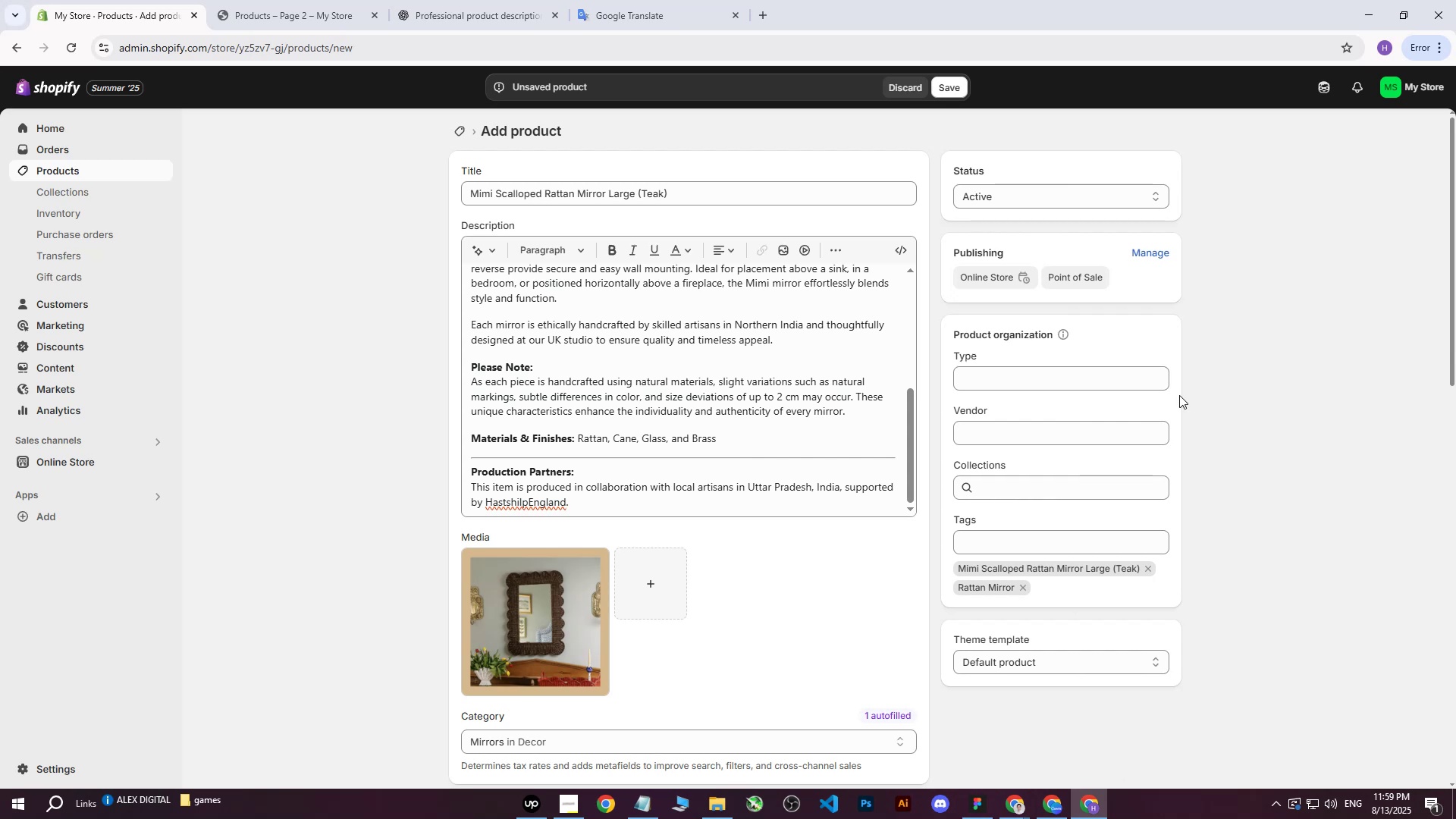 
left_click([519, 619])
 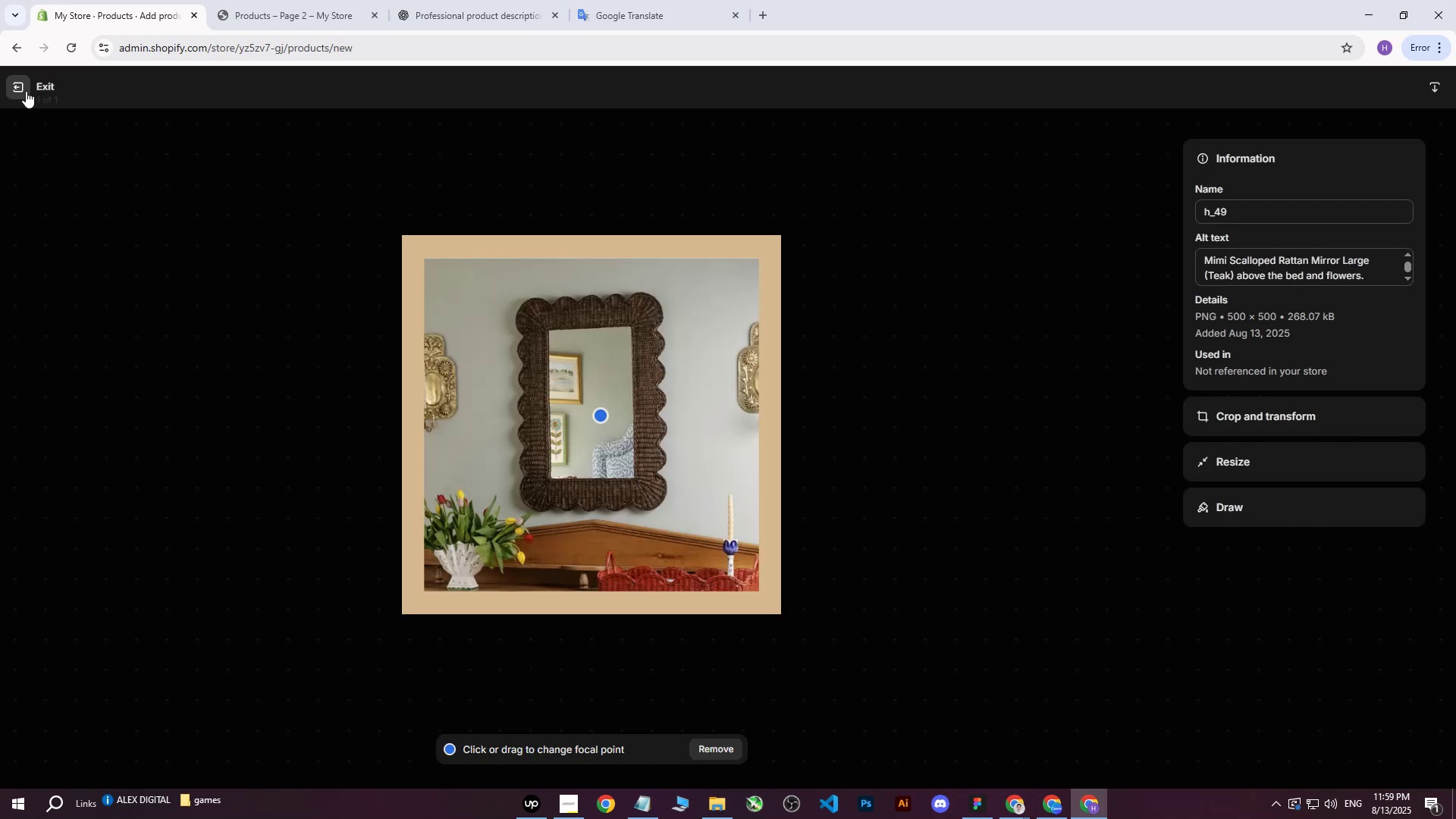 
left_click([24, 95])
 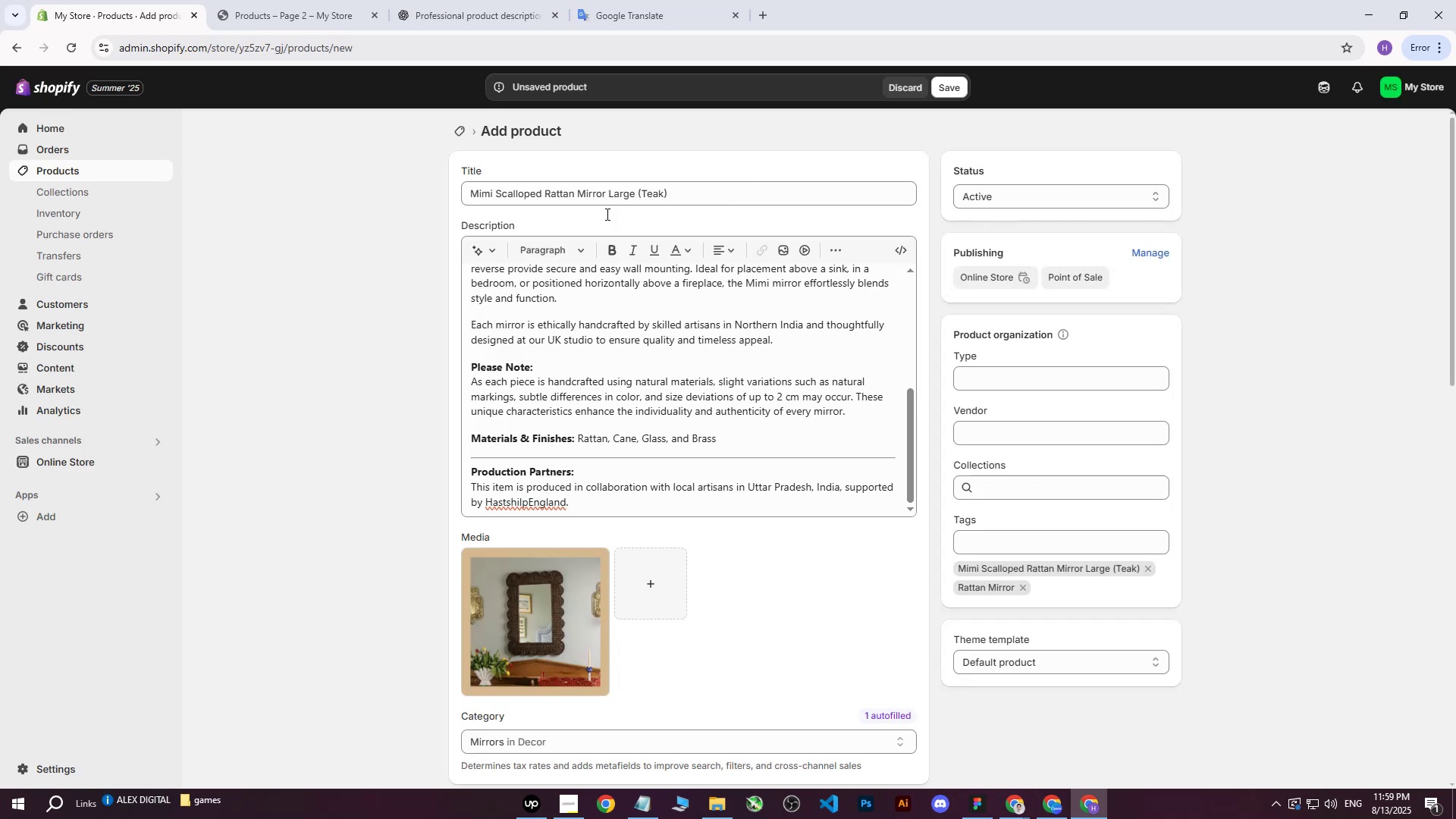 
scroll: coordinate [736, 255], scroll_direction: down, amount: 17.0
 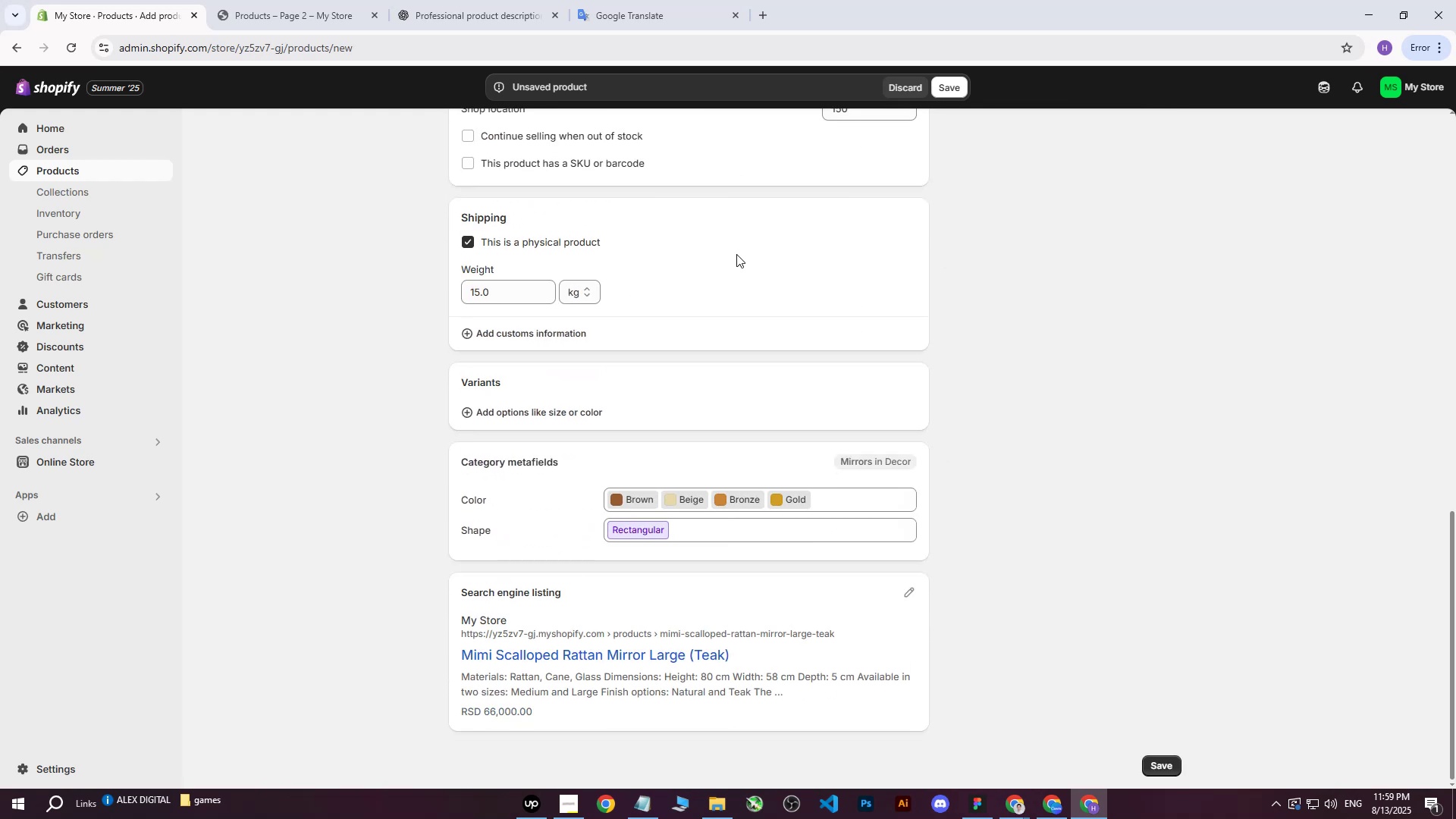 
scroll: coordinate [900, 272], scroll_direction: up, amount: 36.0
 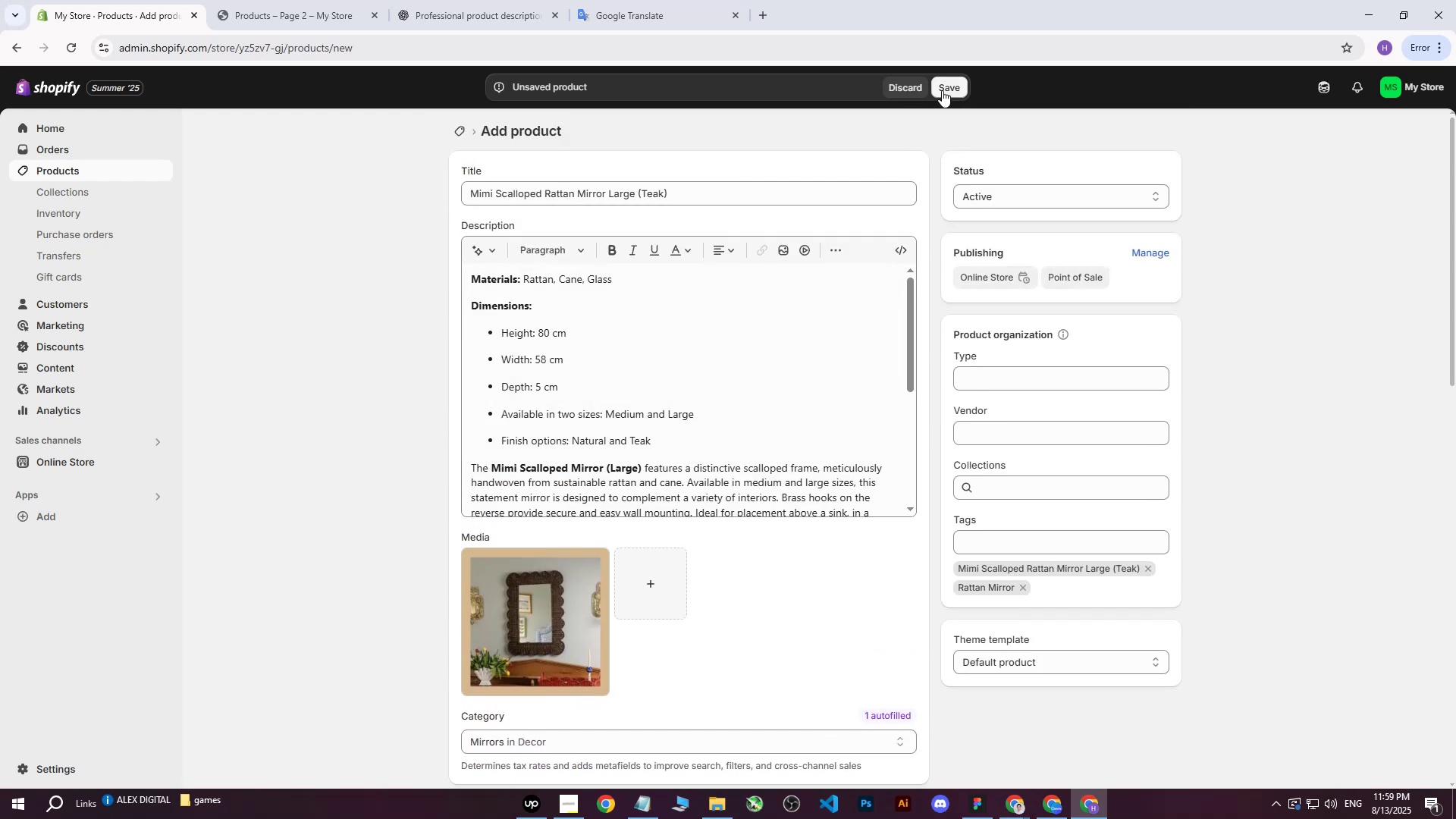 
left_click([942, 90])
 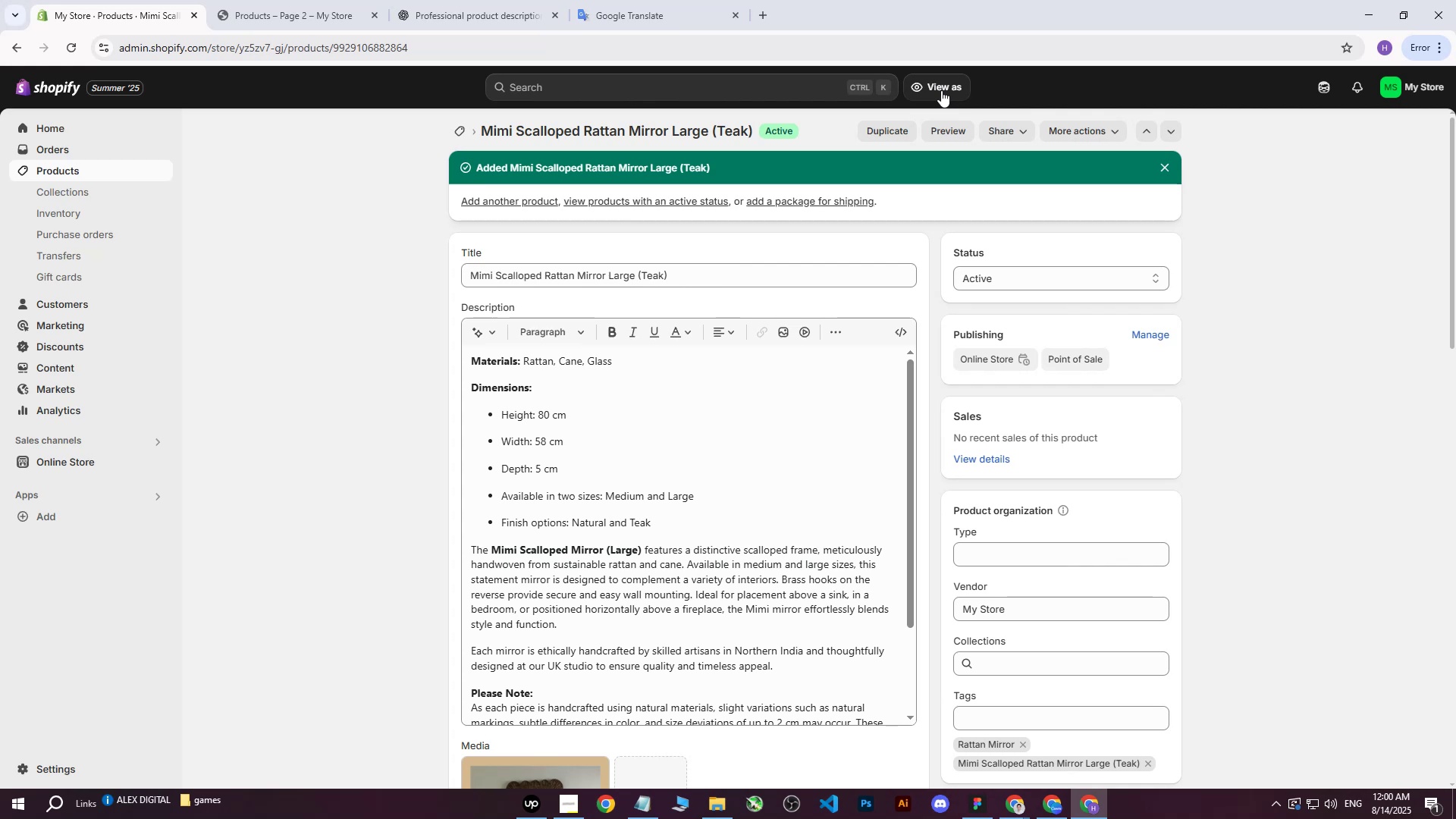 
wait(20.19)
 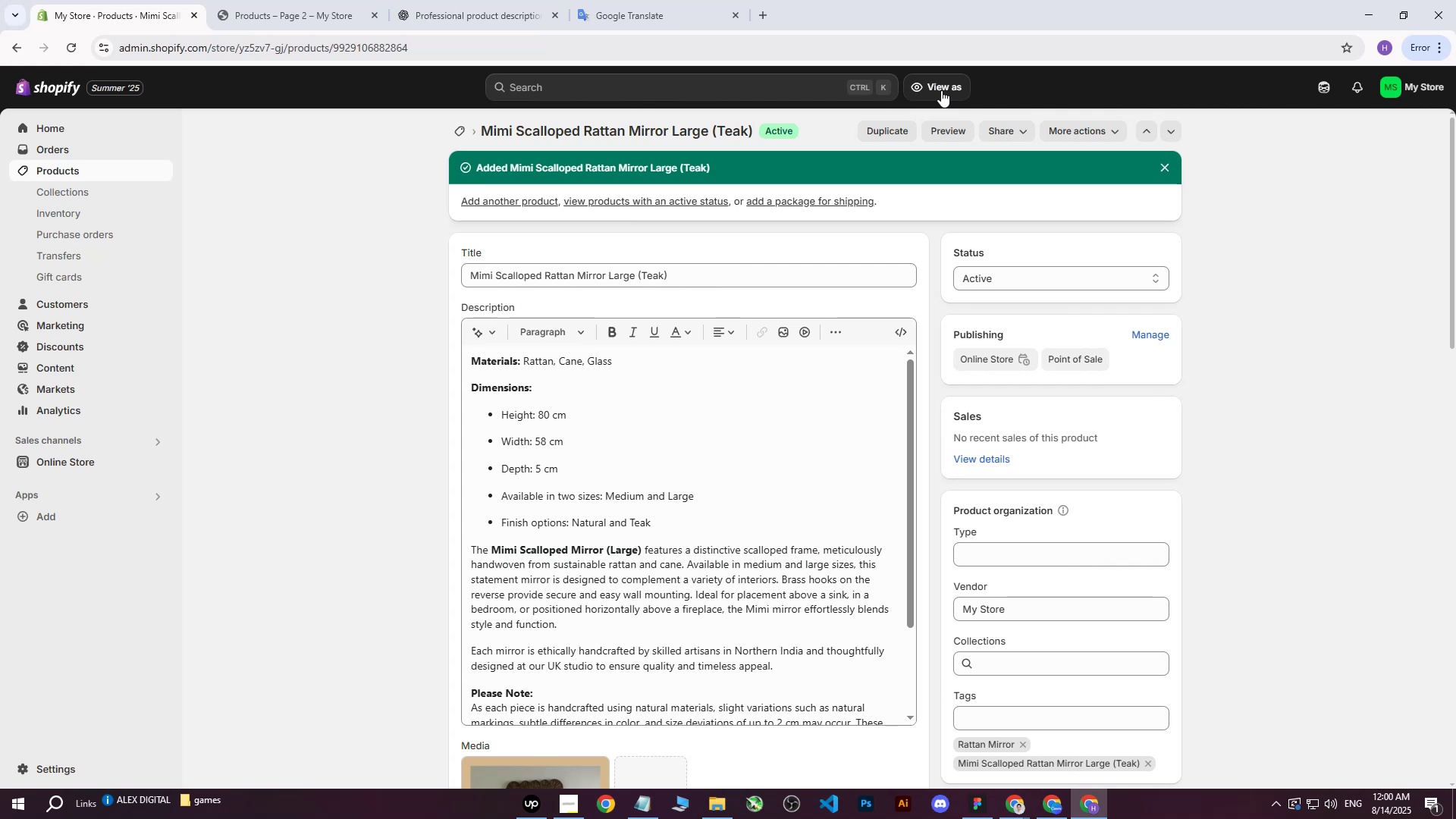 
left_click([77, 173])
 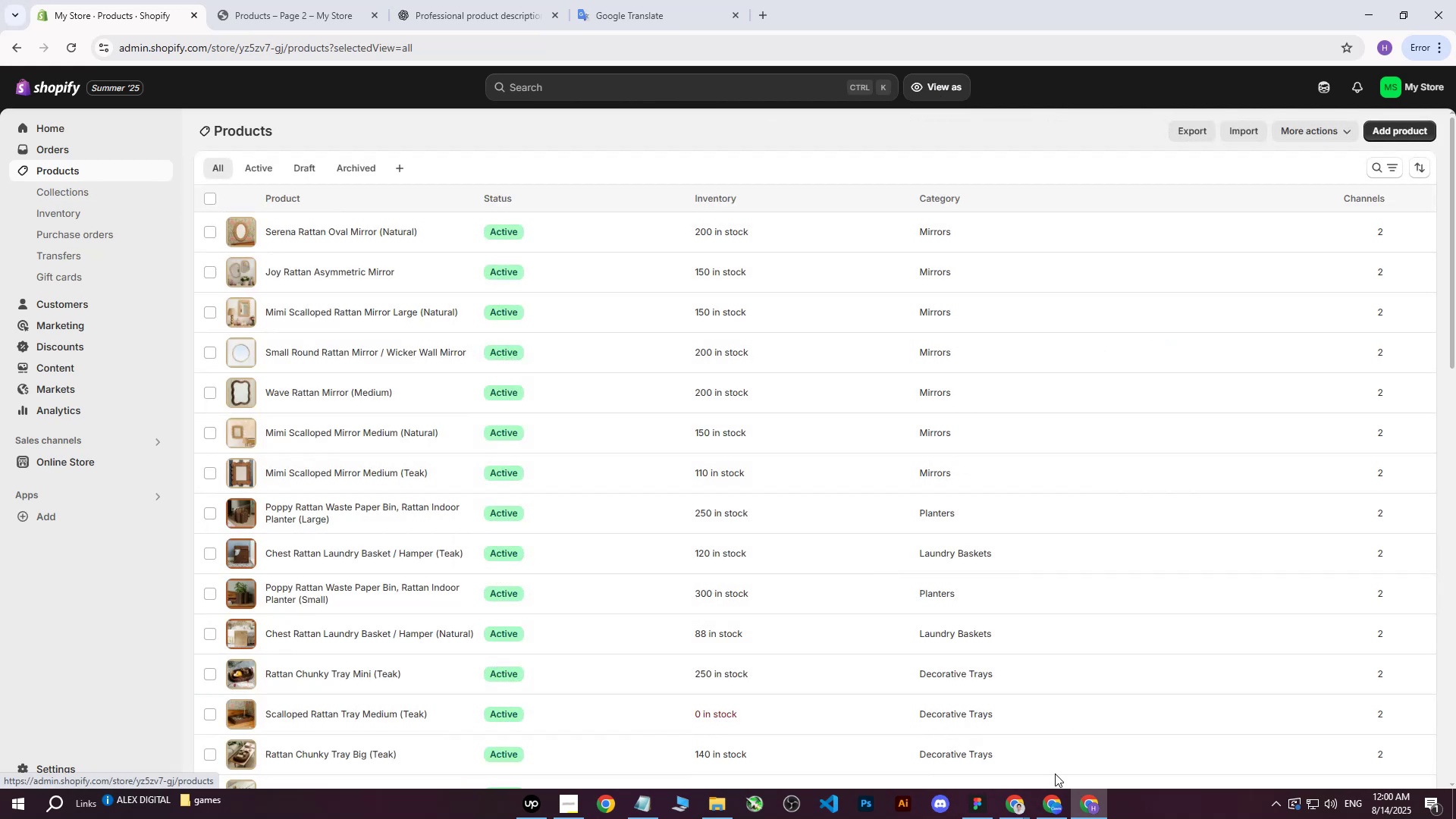 
left_click([1018, 805])
 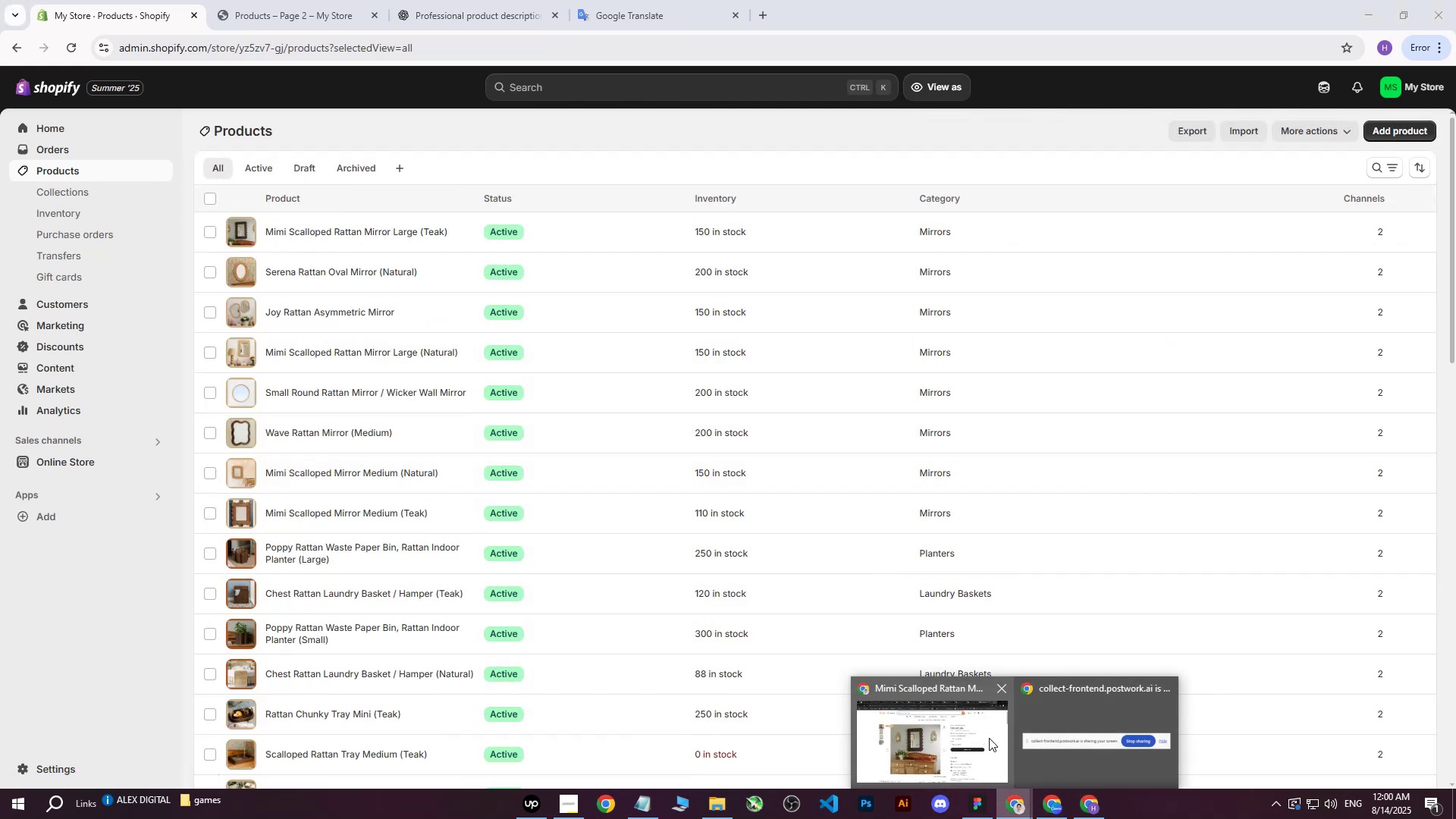 
left_click([949, 743])
 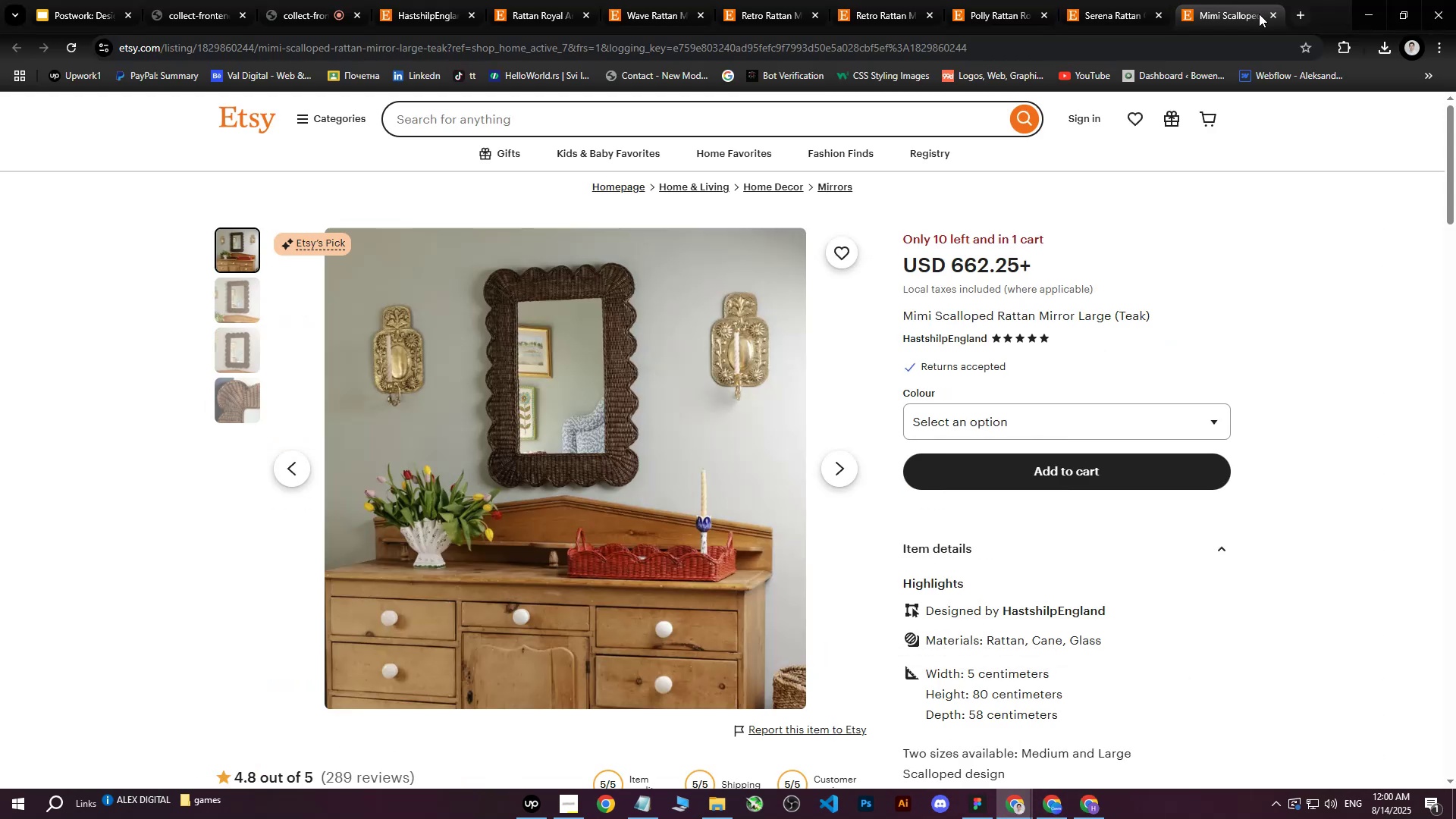 
left_click([1270, 14])
 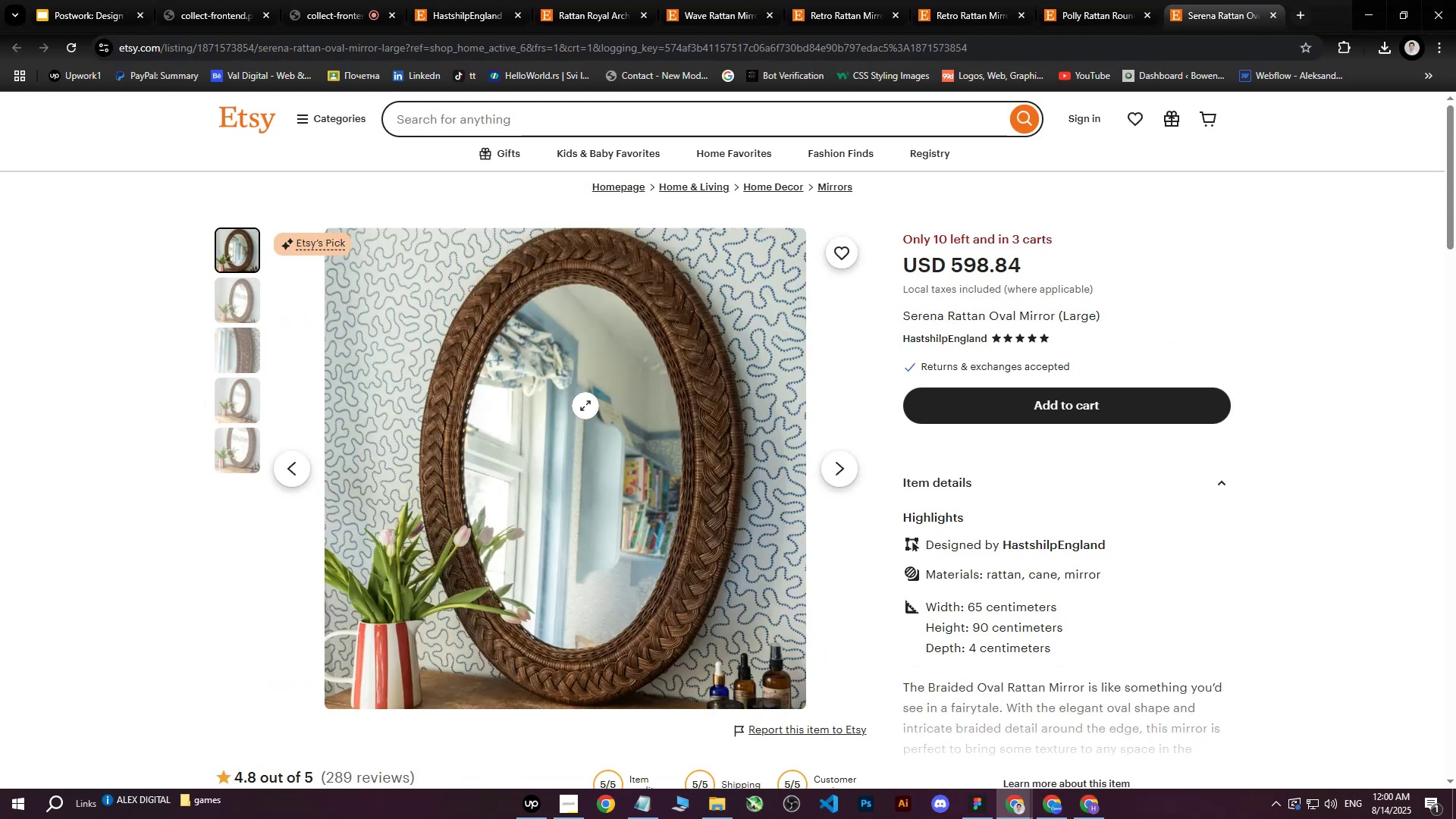 
right_click([585, 406])
 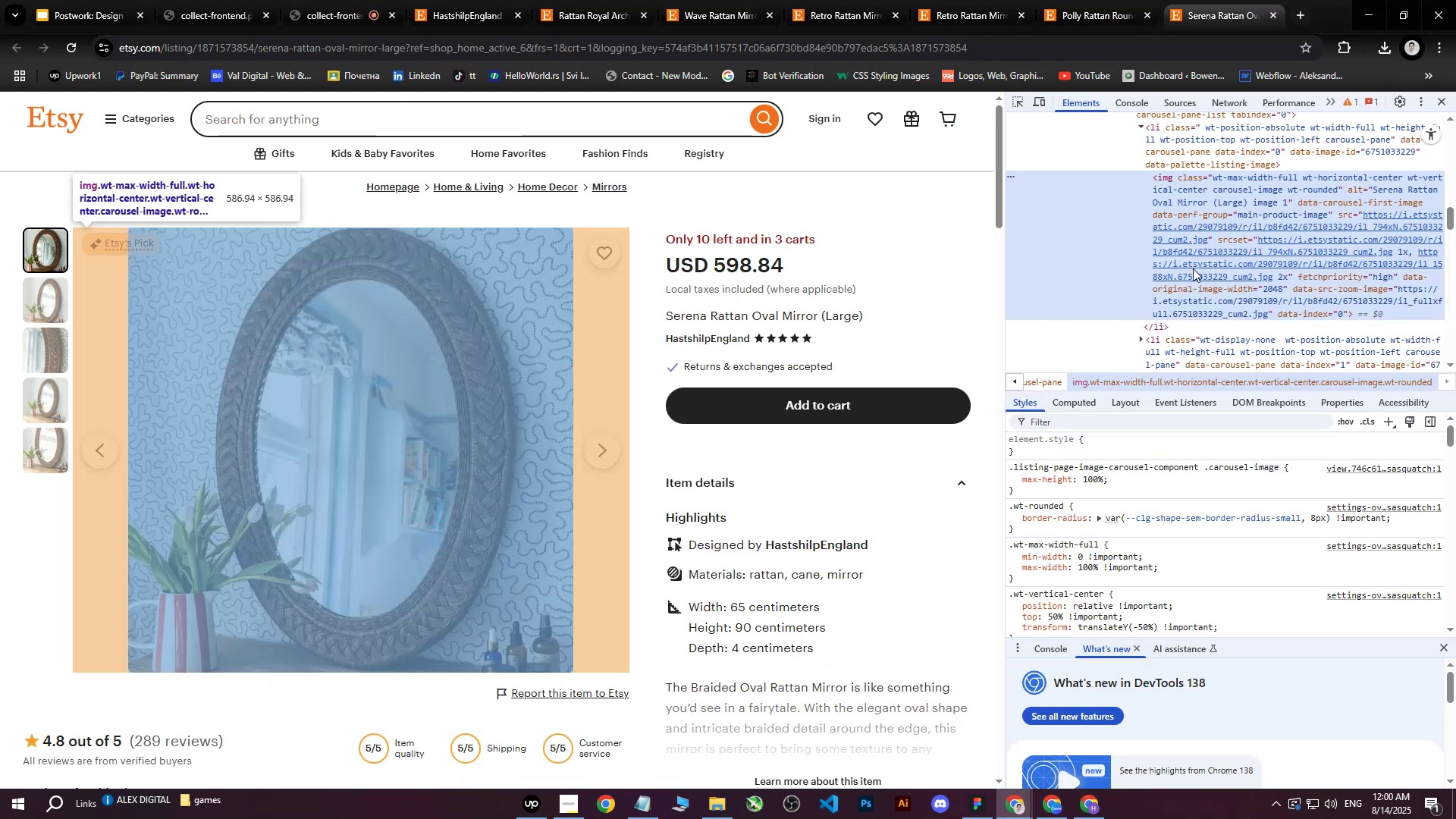 
left_click([1213, 259])
 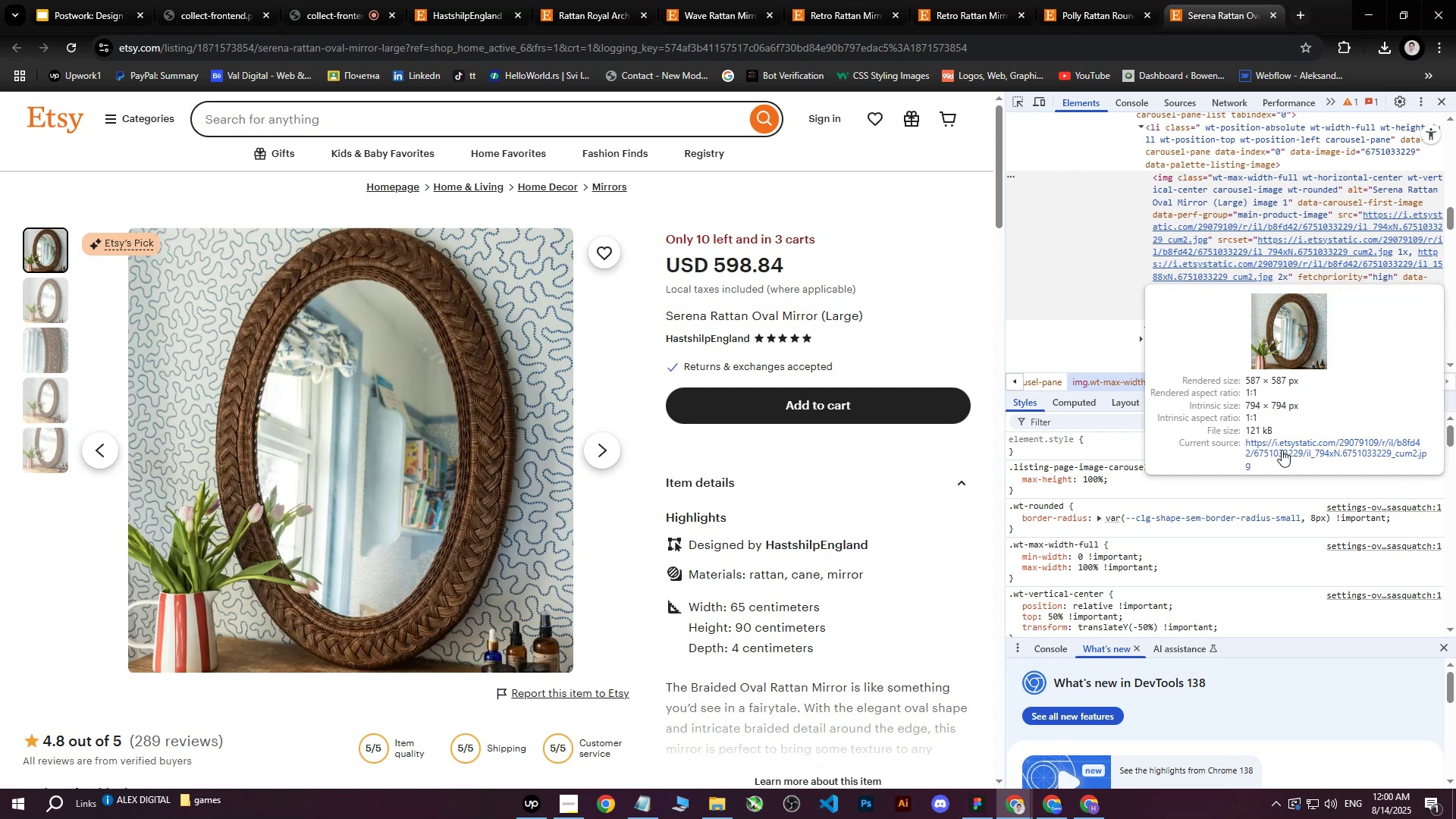 
left_click([1281, 451])
 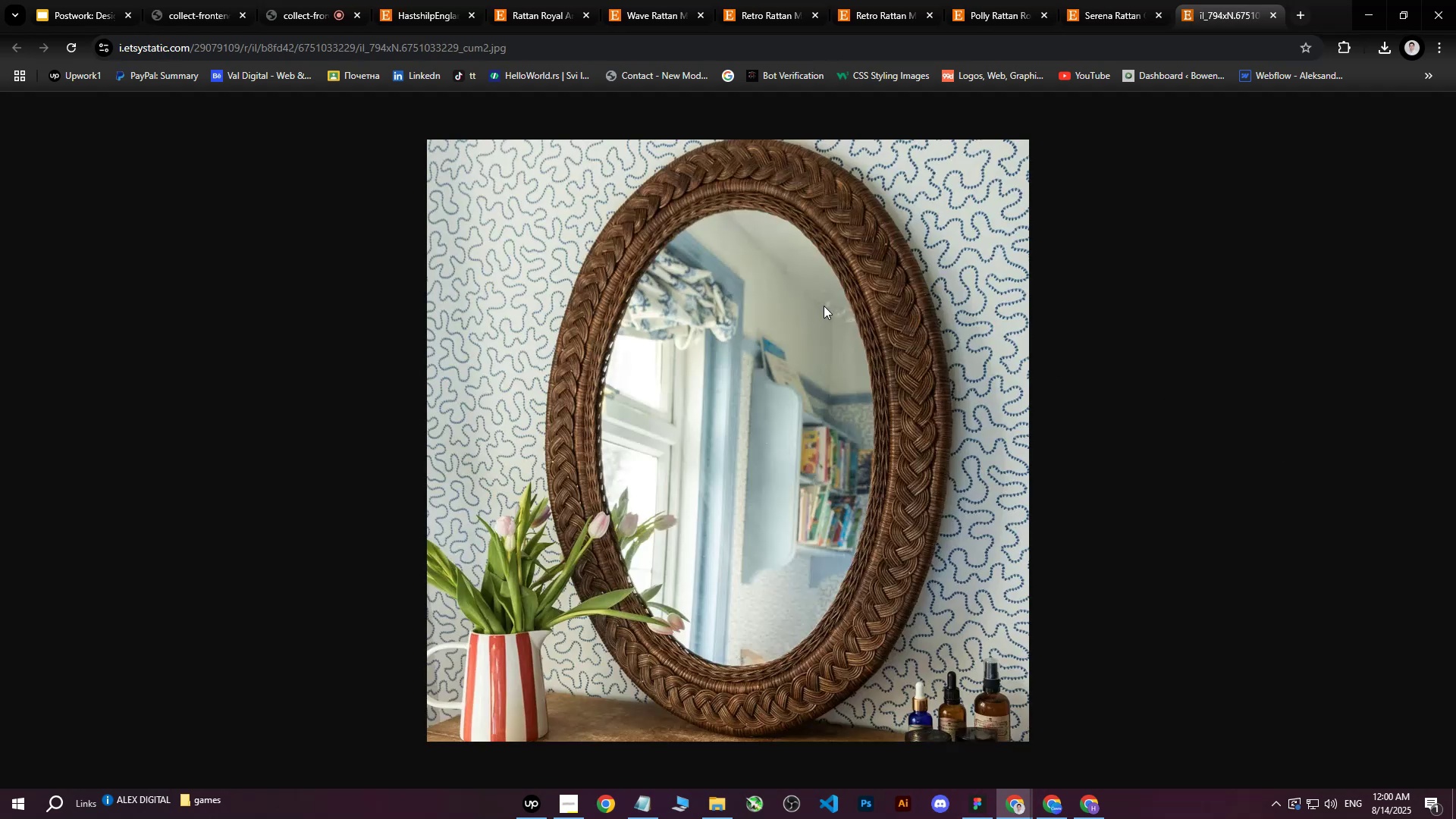 
right_click([821, 305])
 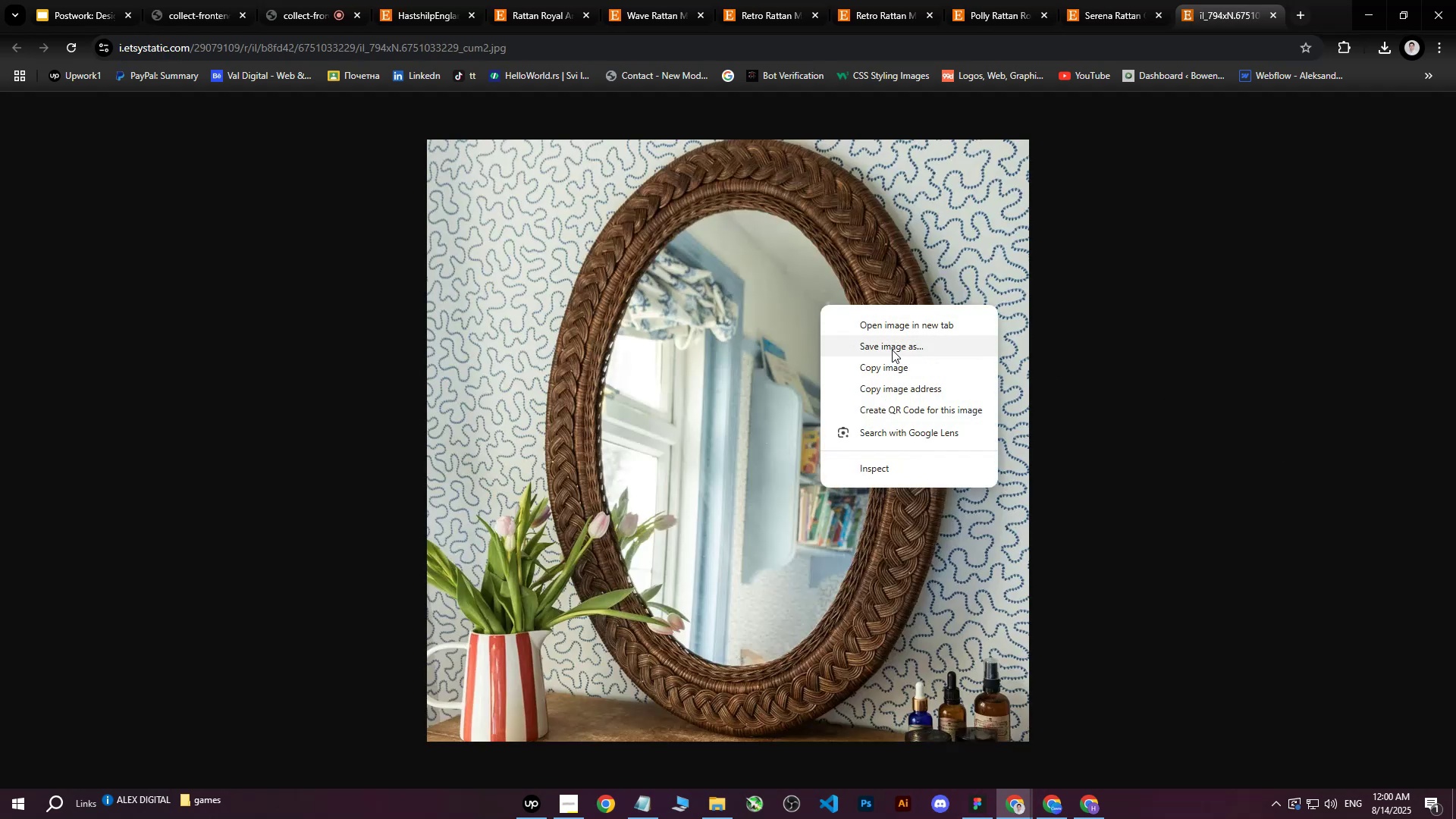 
left_click([893, 349])
 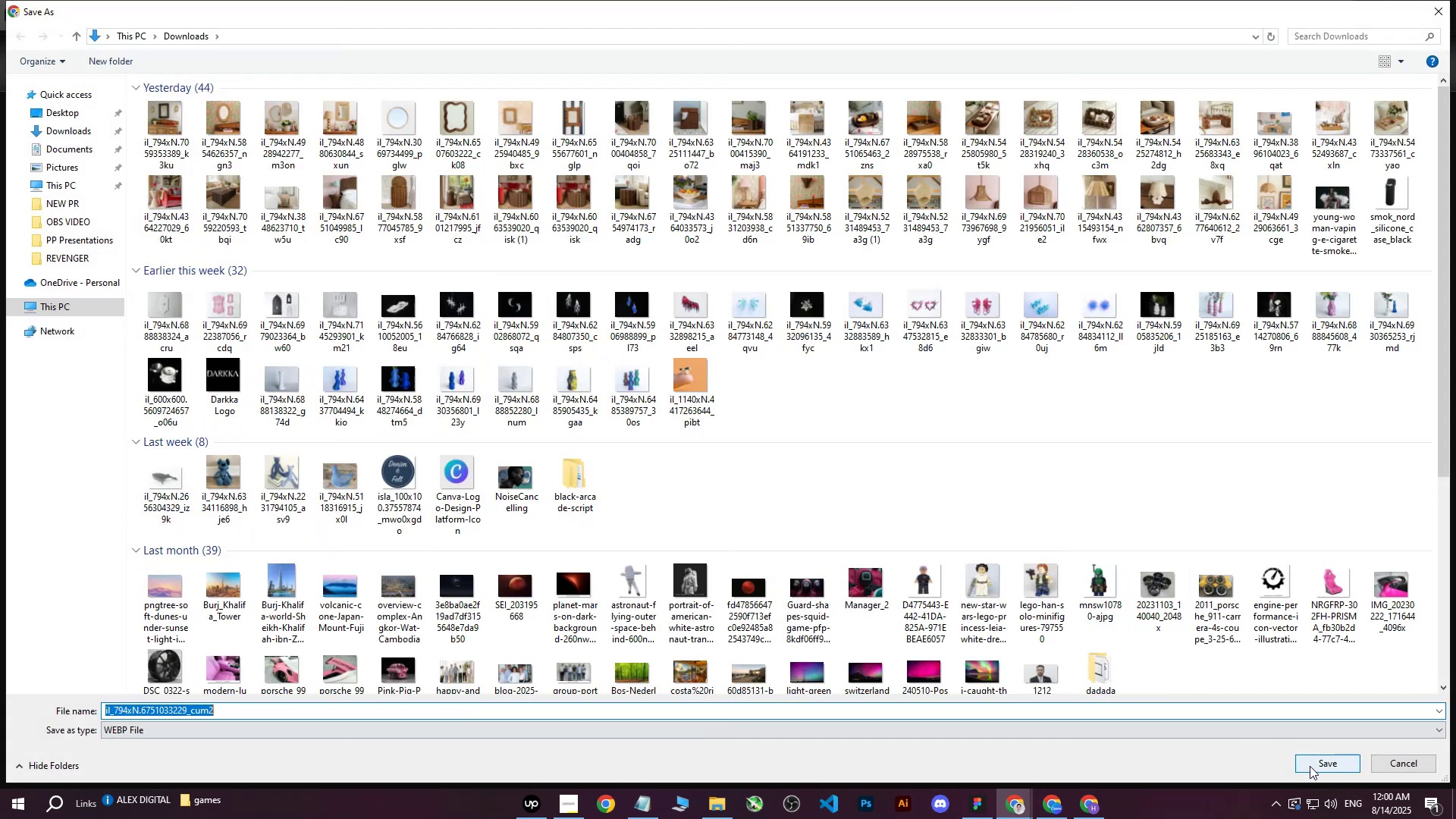 
left_click([1310, 766])
 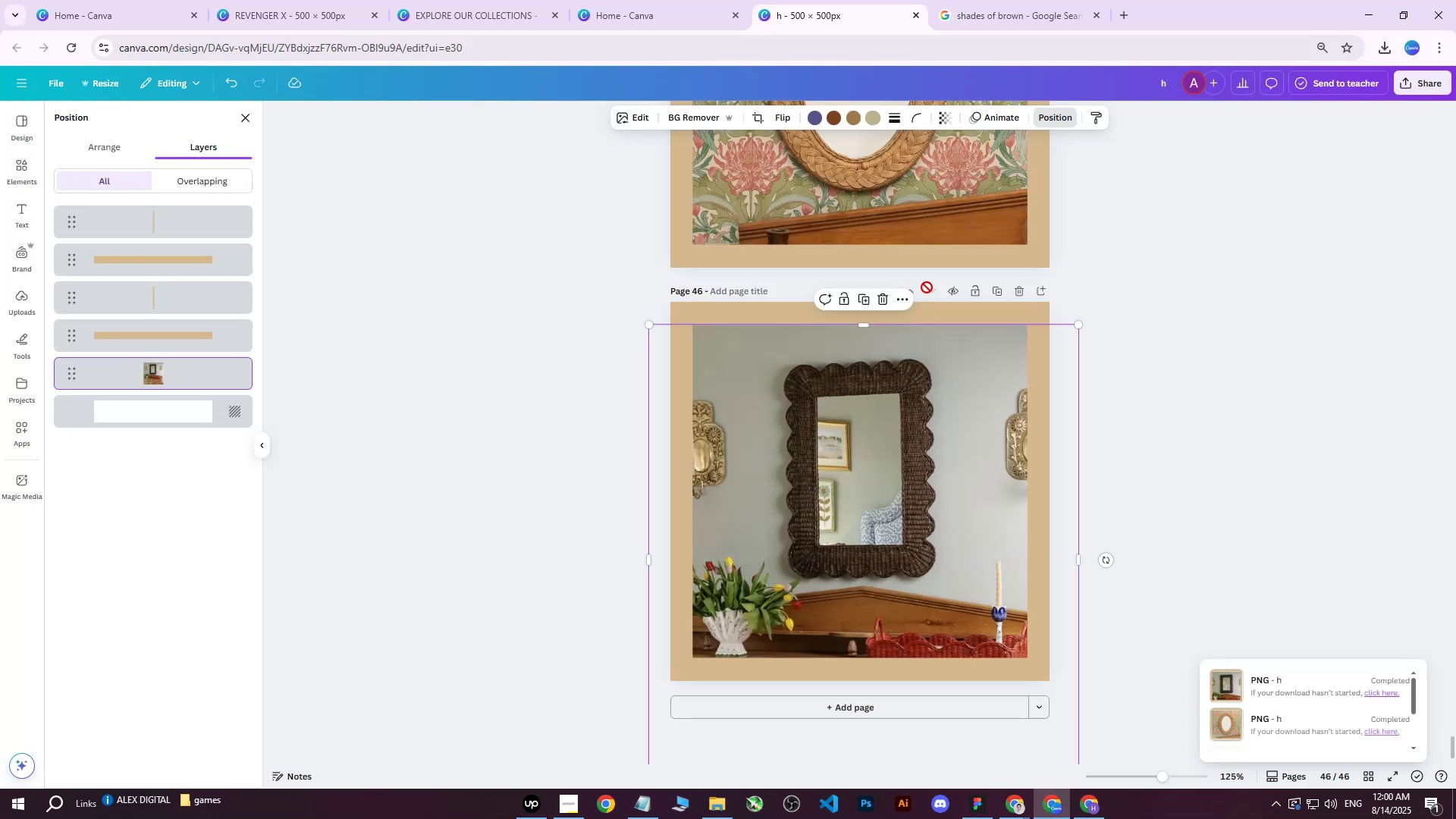 
left_click([994, 291])
 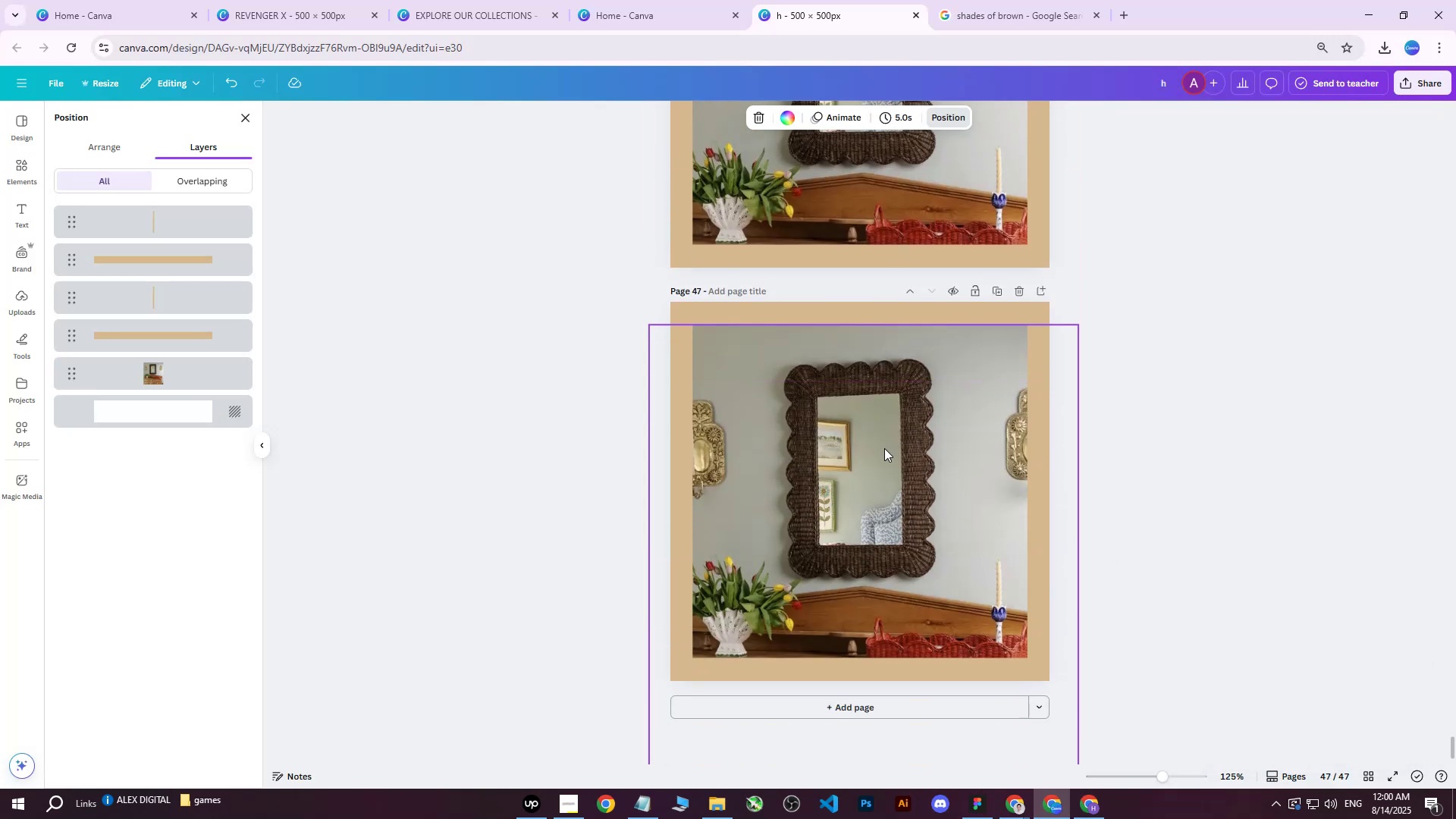 
left_click([884, 448])
 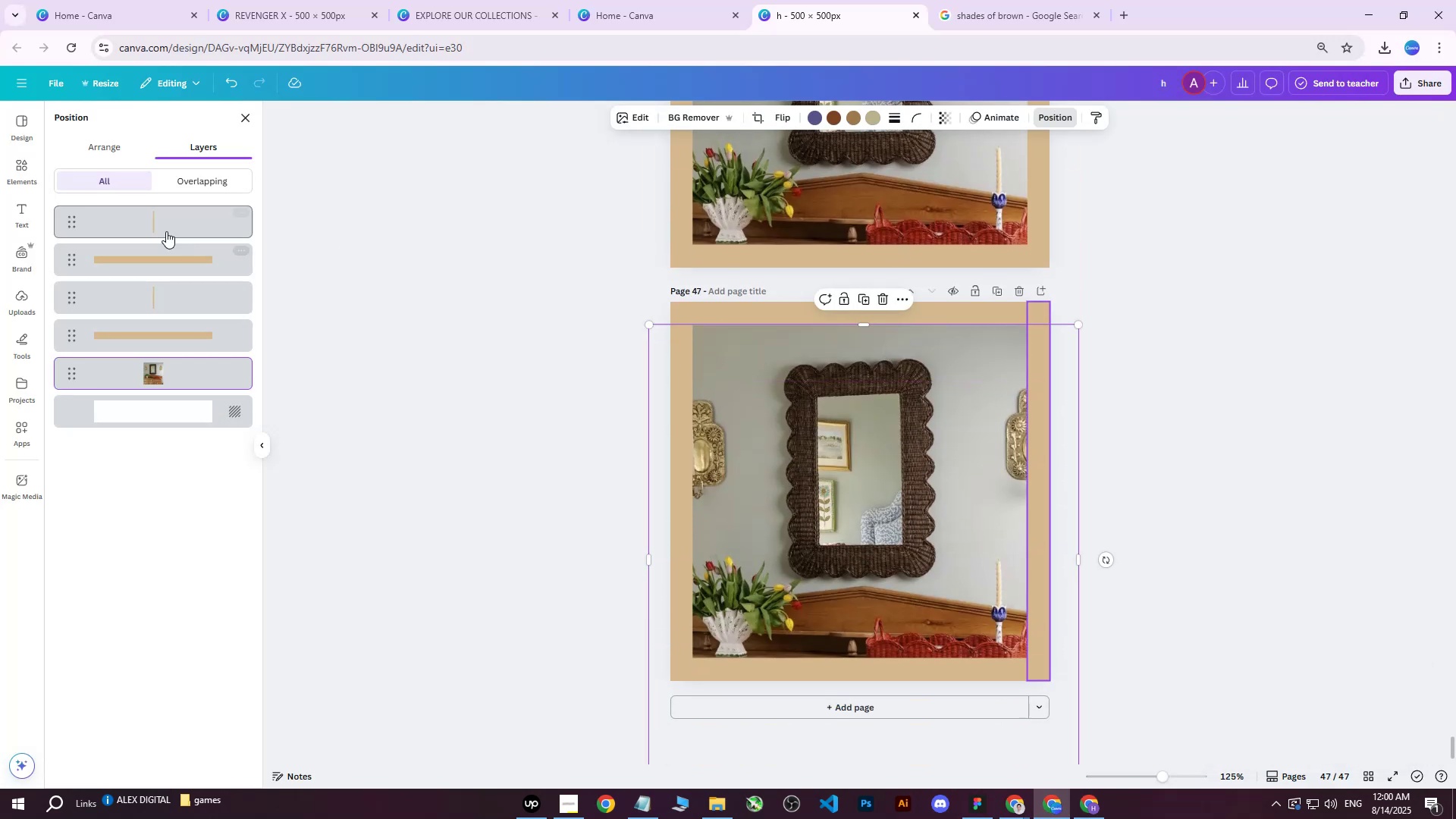 
key(Delete)
 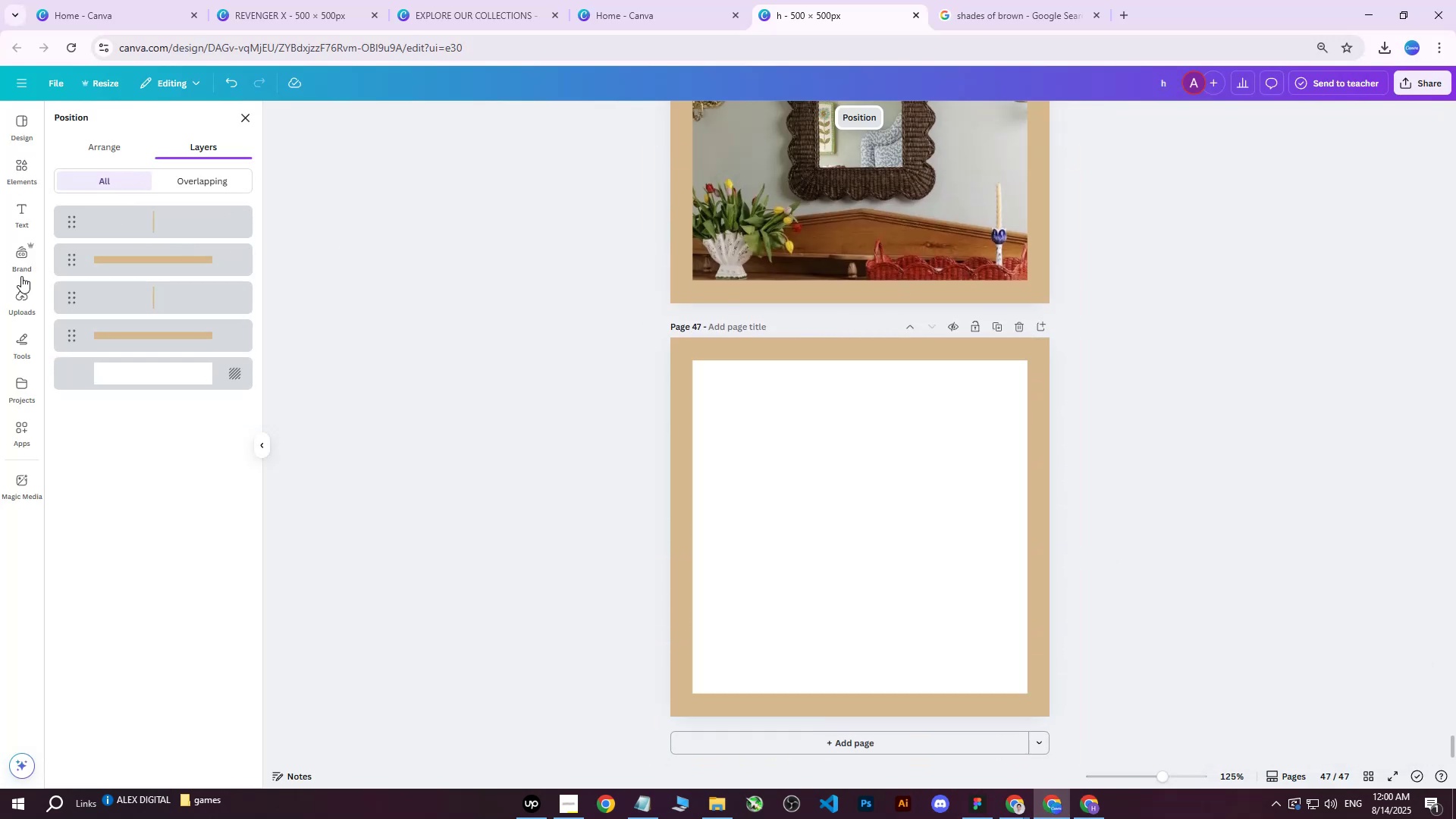 
left_click([22, 308])
 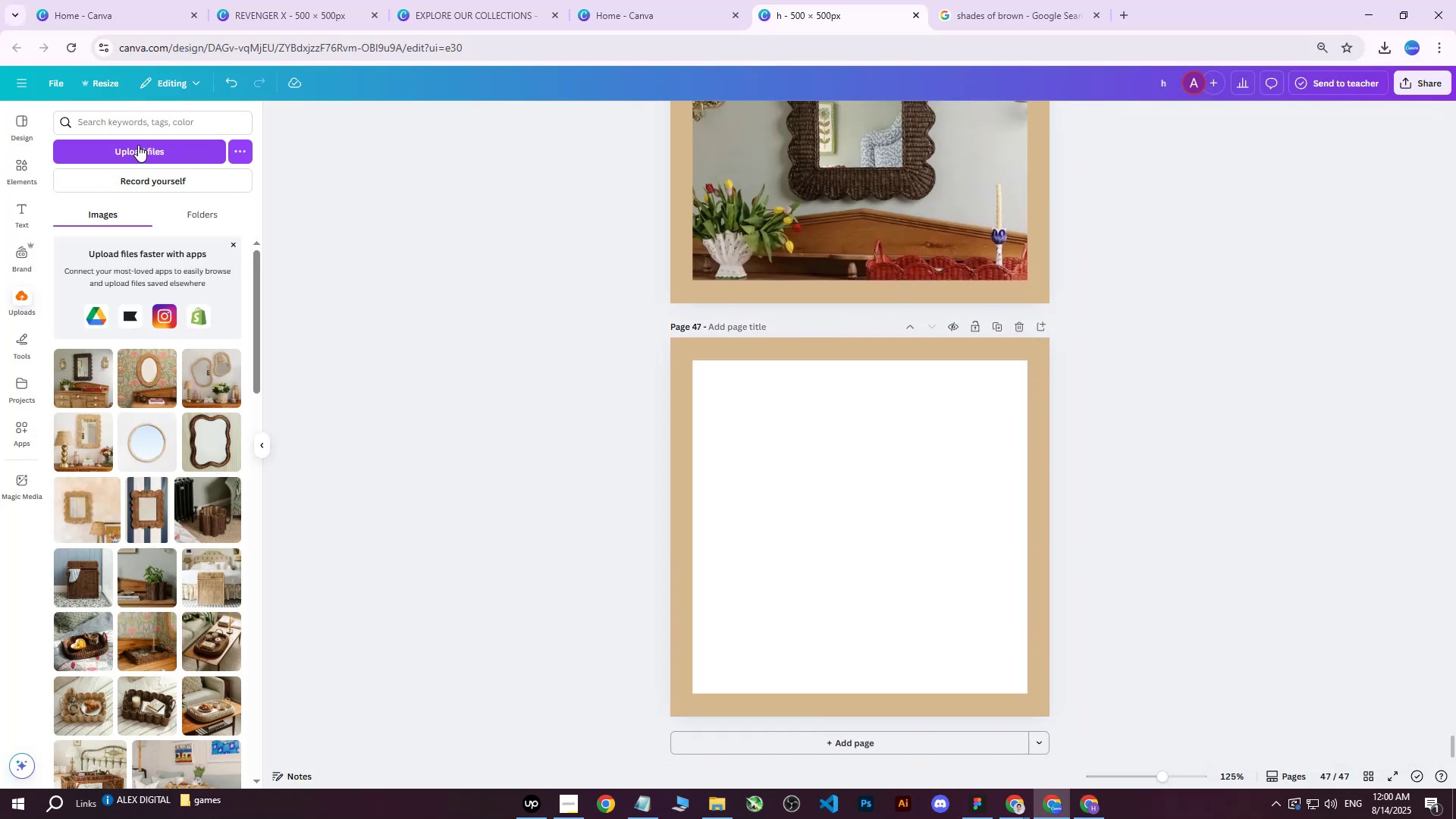 
left_click([135, 150])
 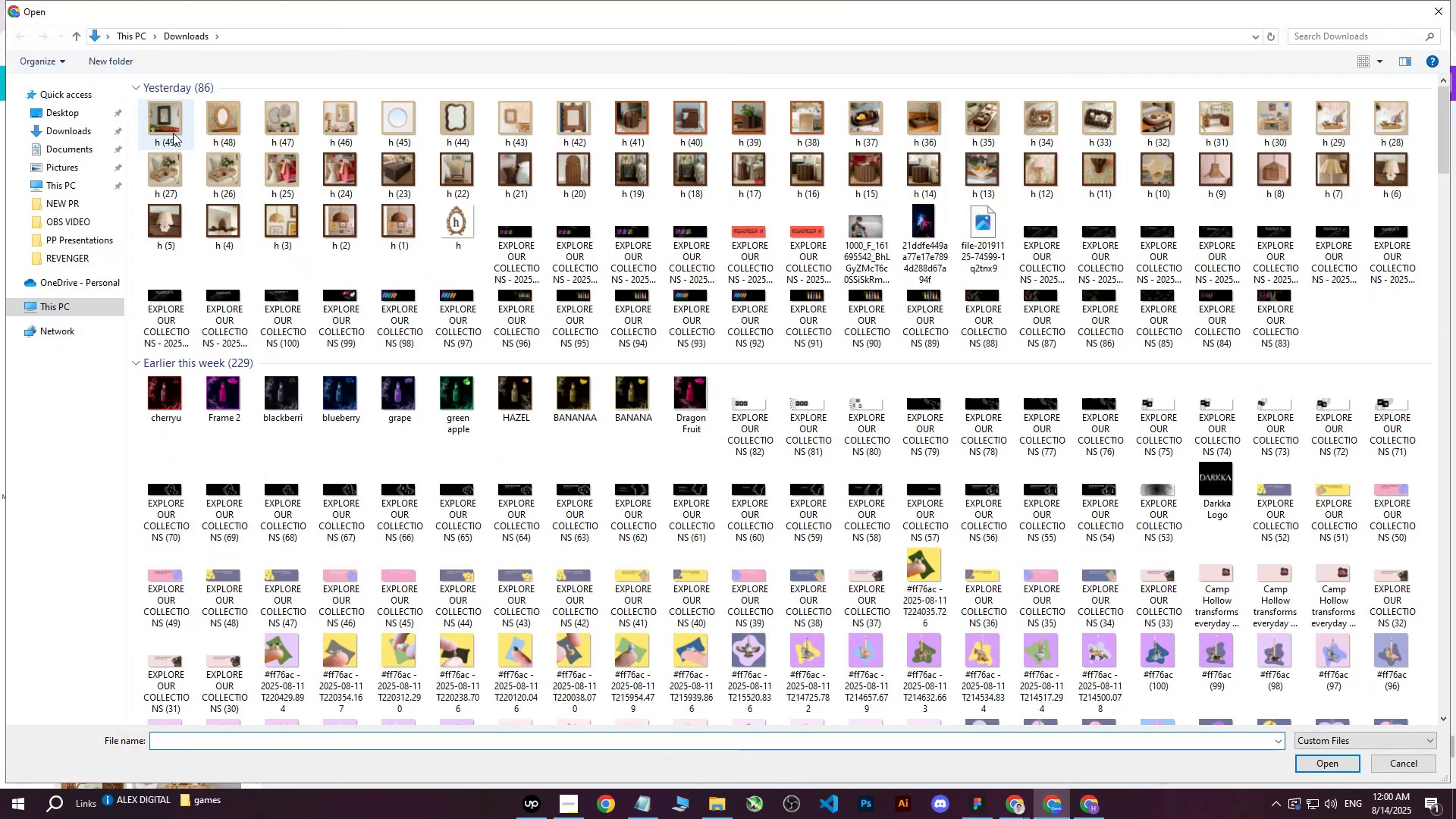 
left_click([174, 128])
 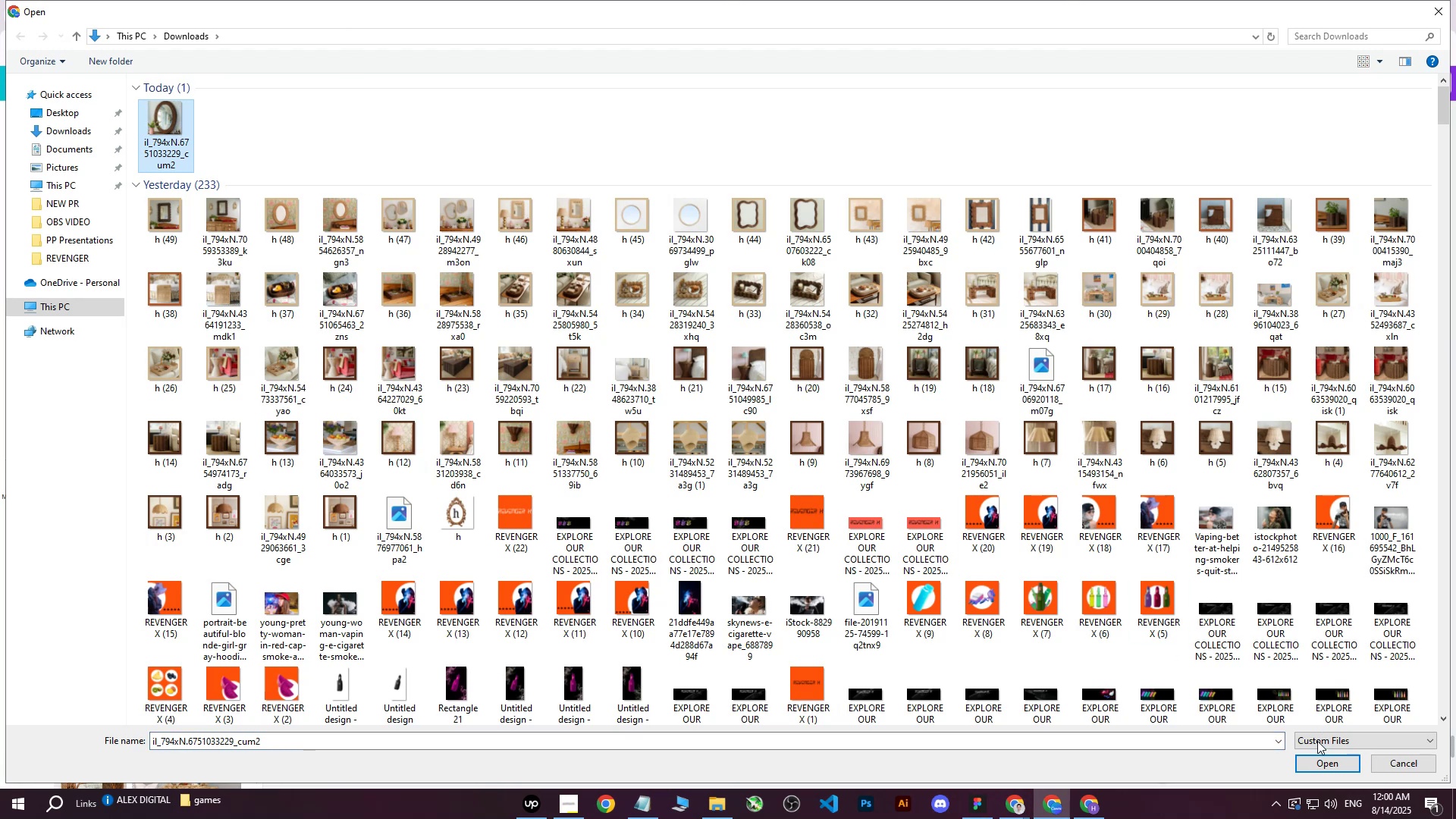 
left_click([1314, 766])
 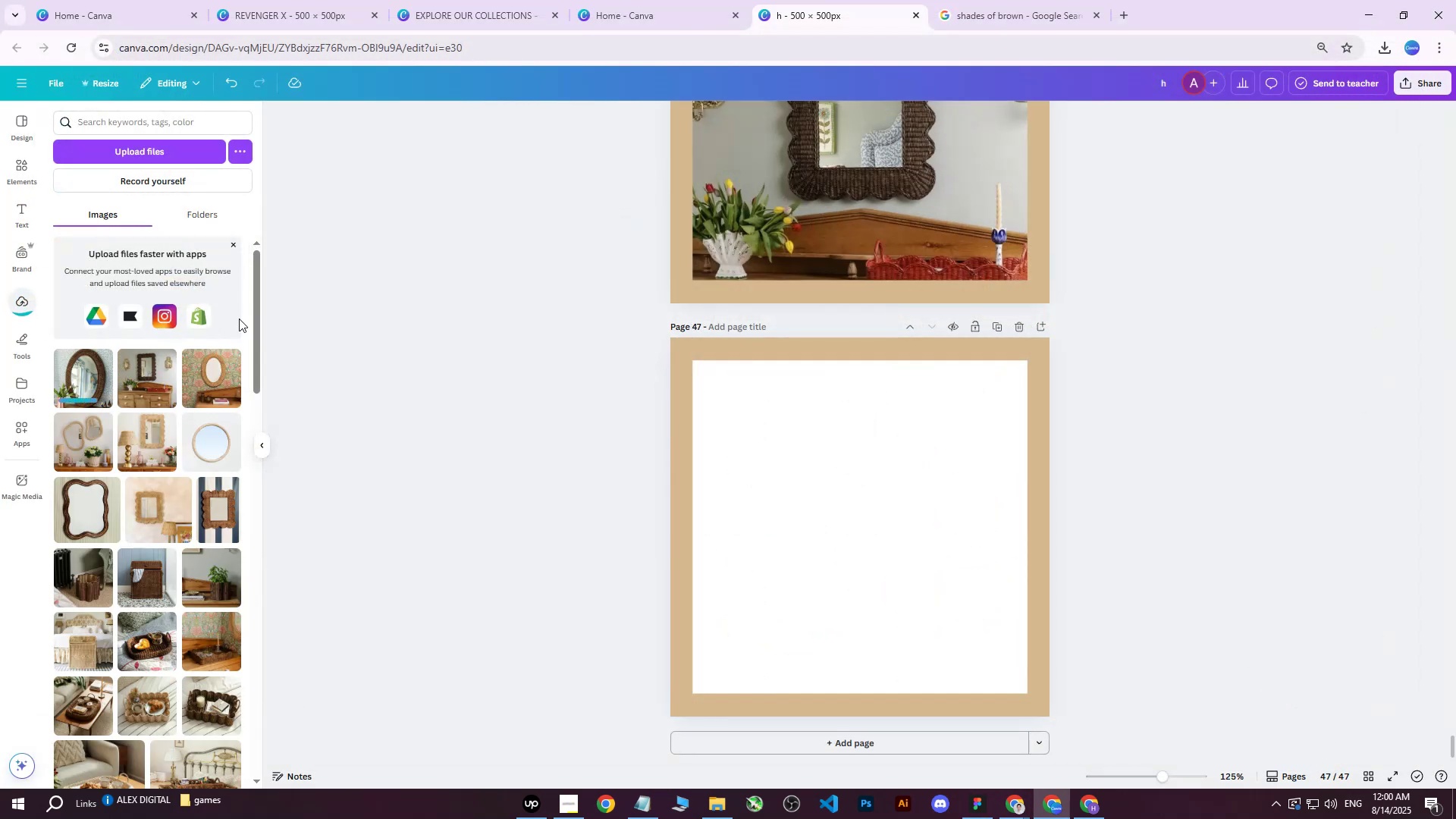 
left_click([86, 379])
 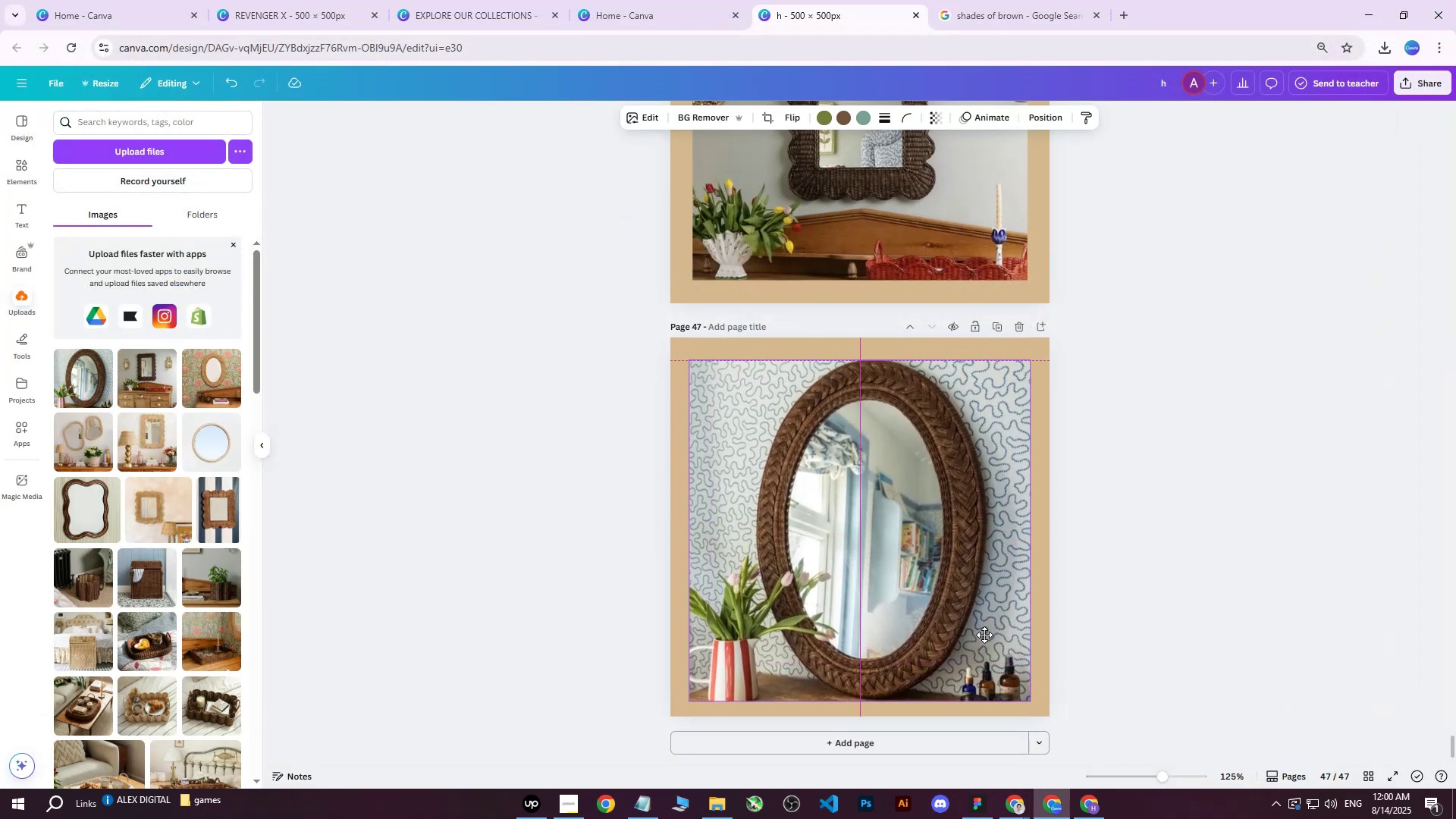 
wait(6.24)
 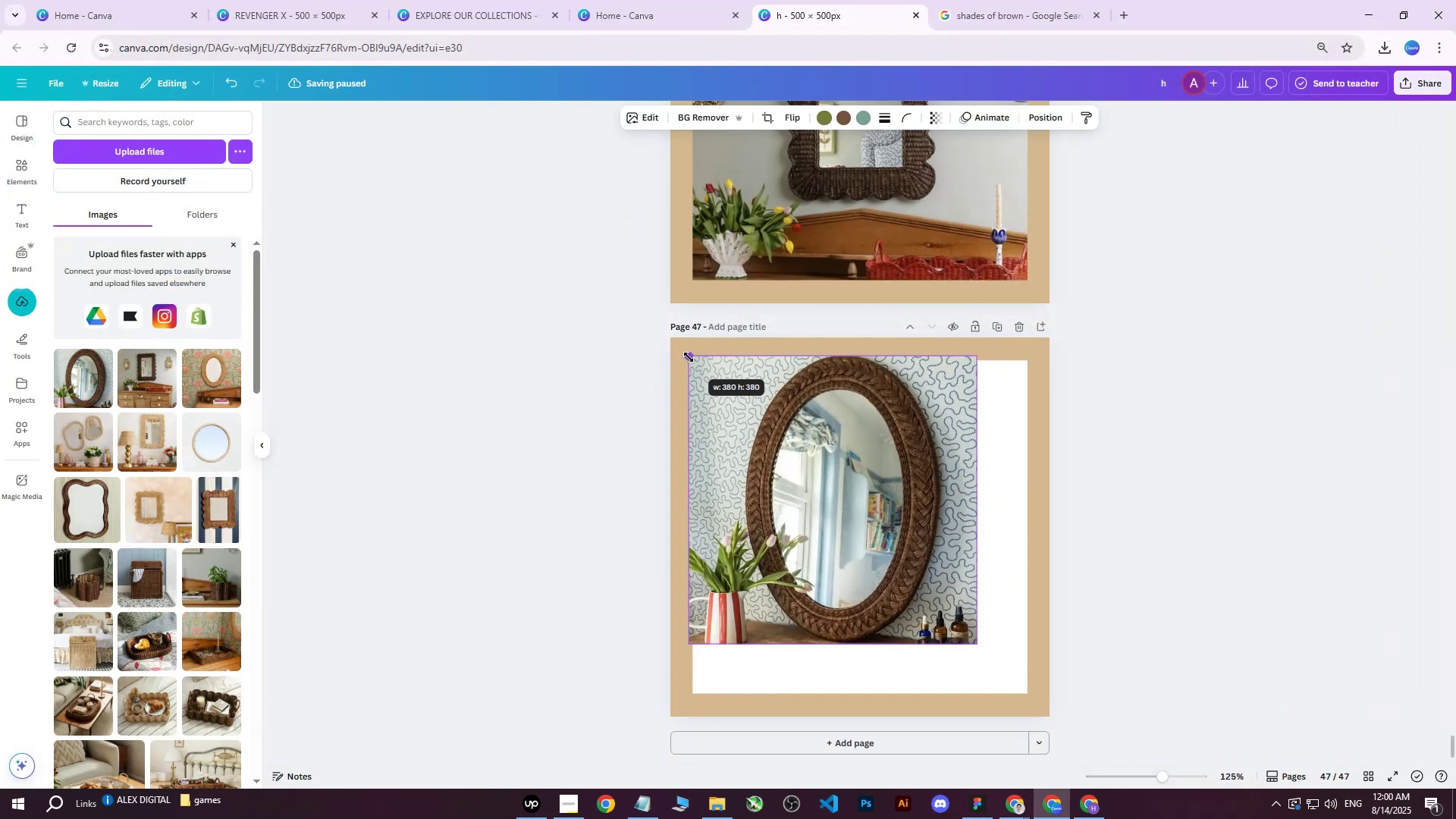 
left_click([1188, 490])
 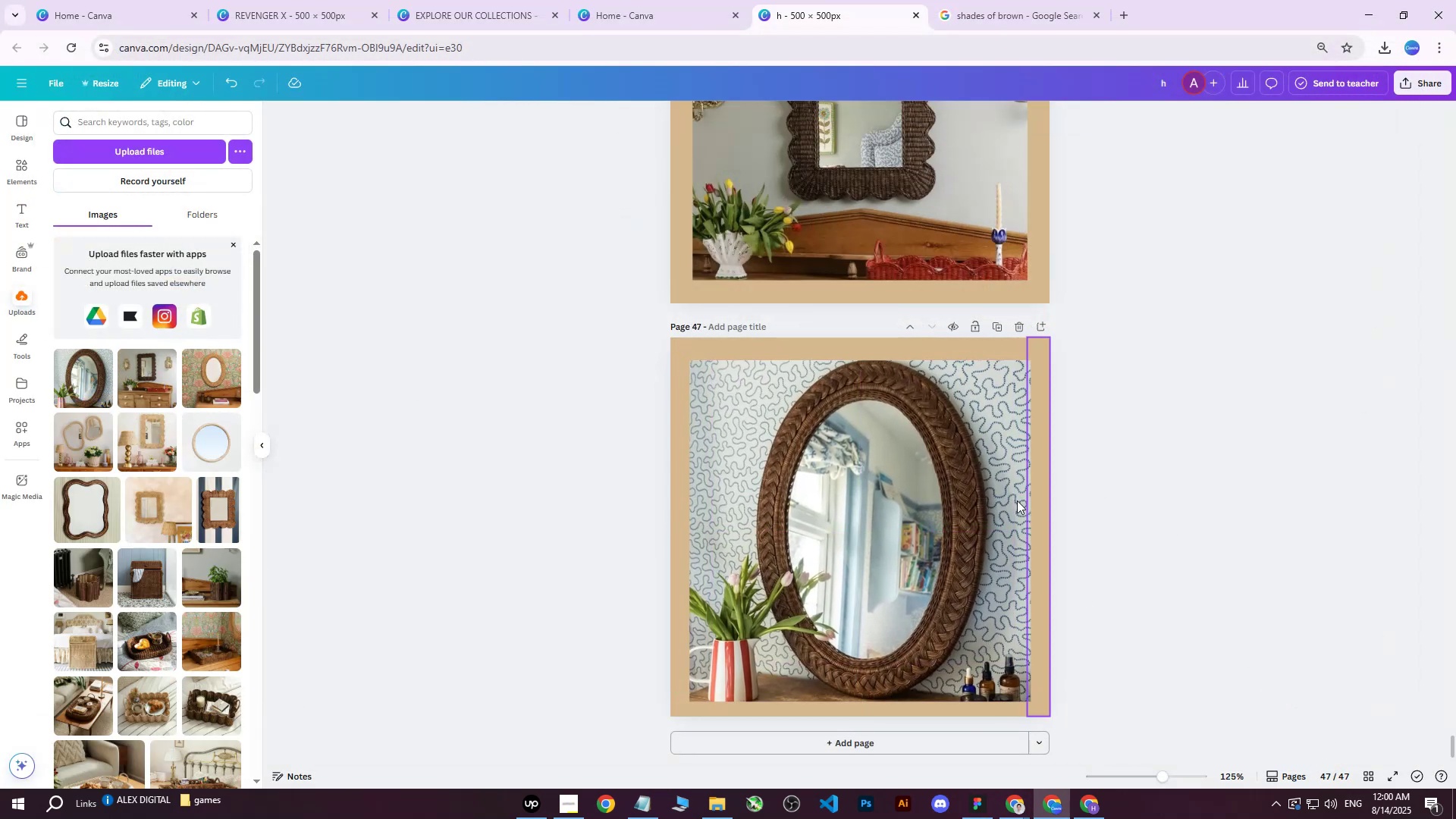 
left_click([890, 499])
 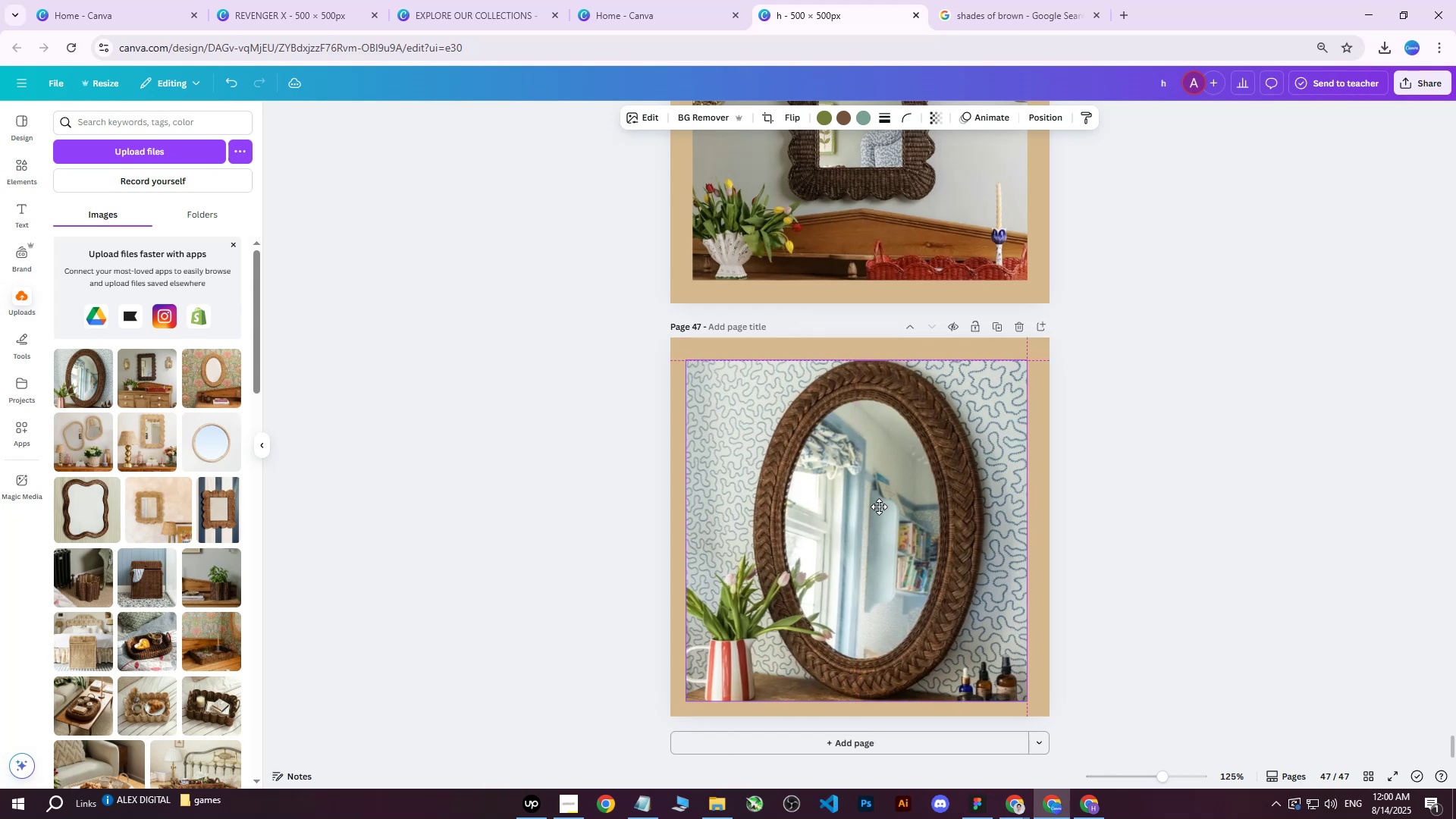 
left_click([1175, 430])
 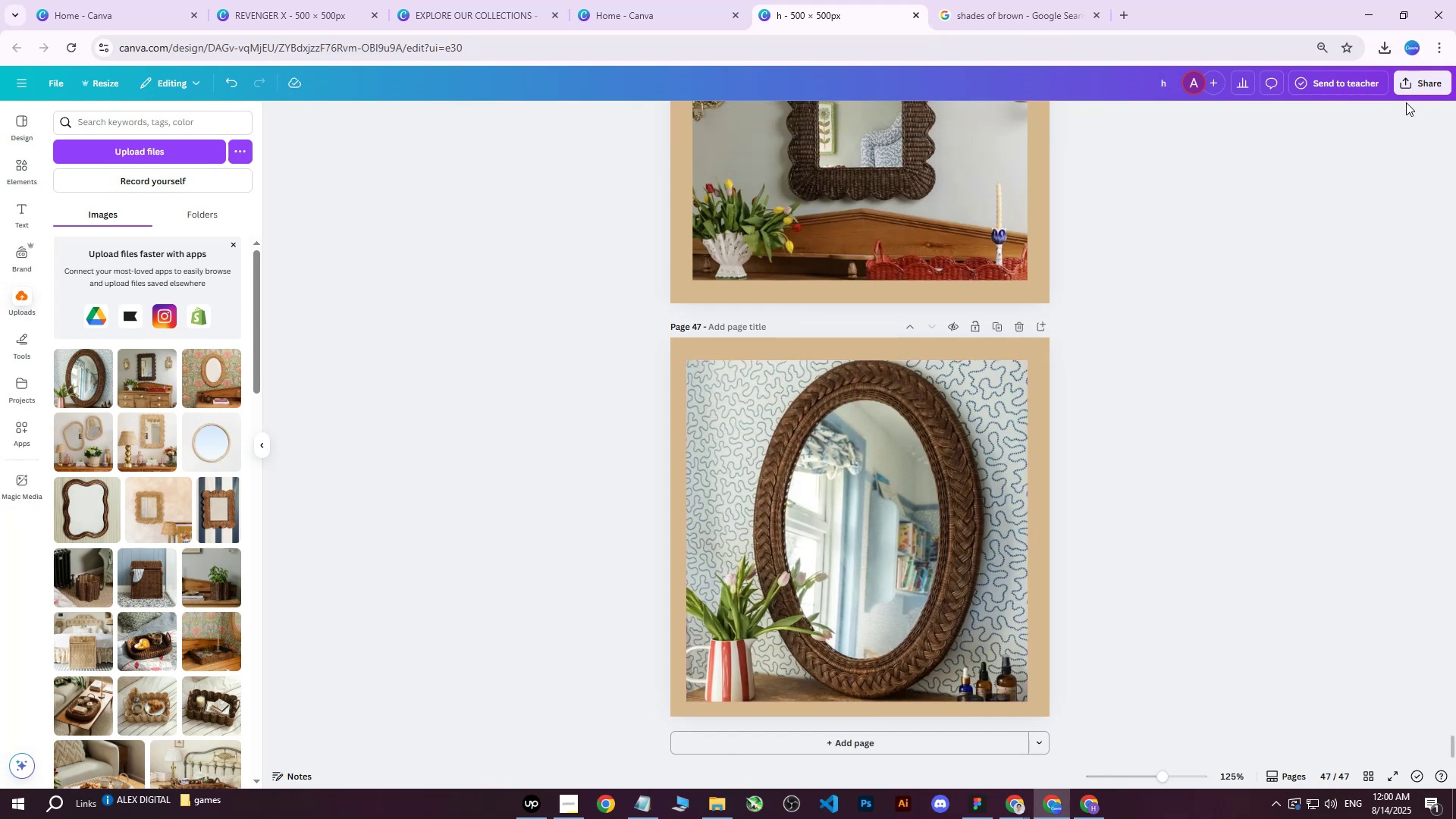 
left_click([930, 374])
 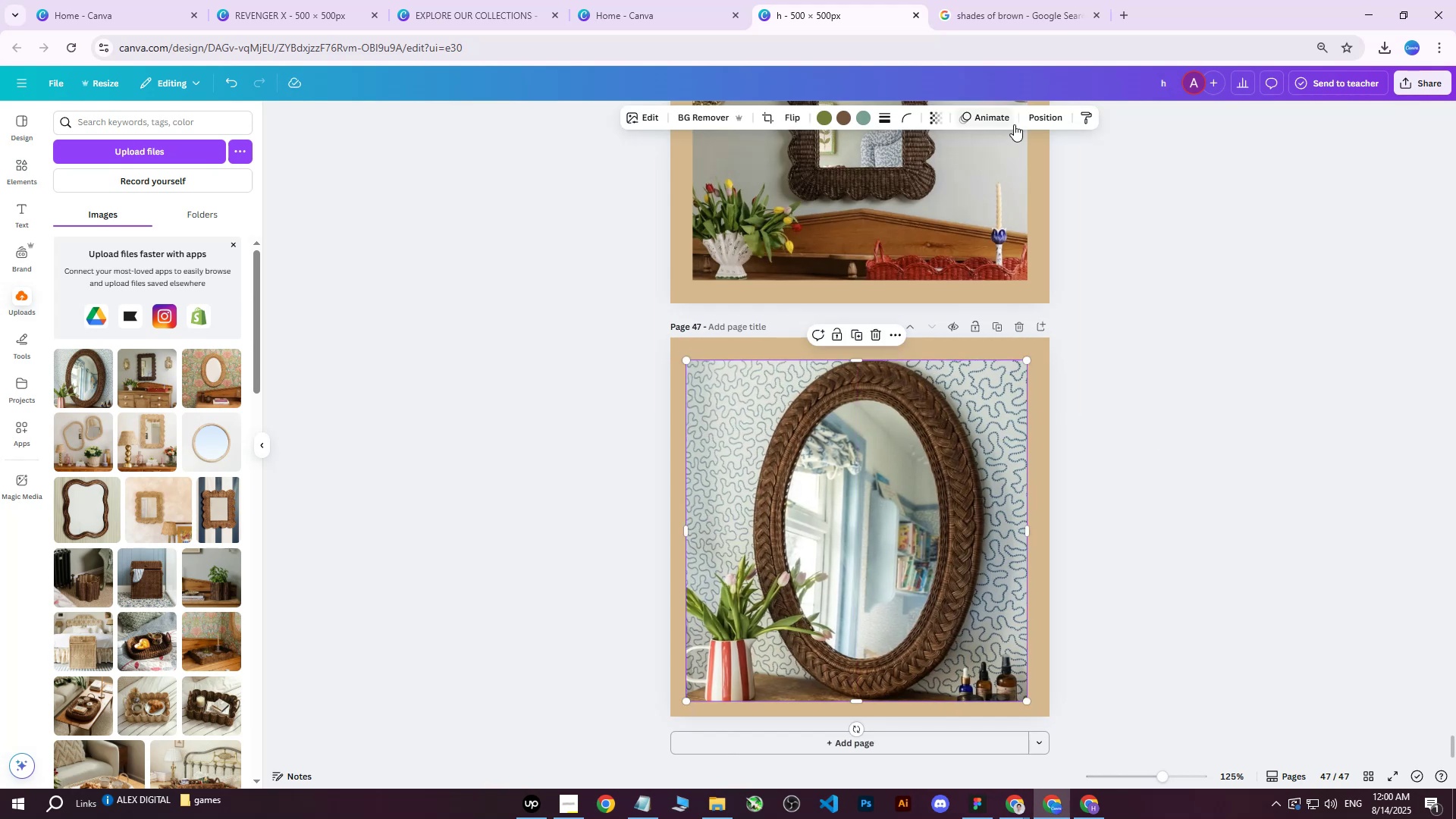 
left_click([1034, 118])
 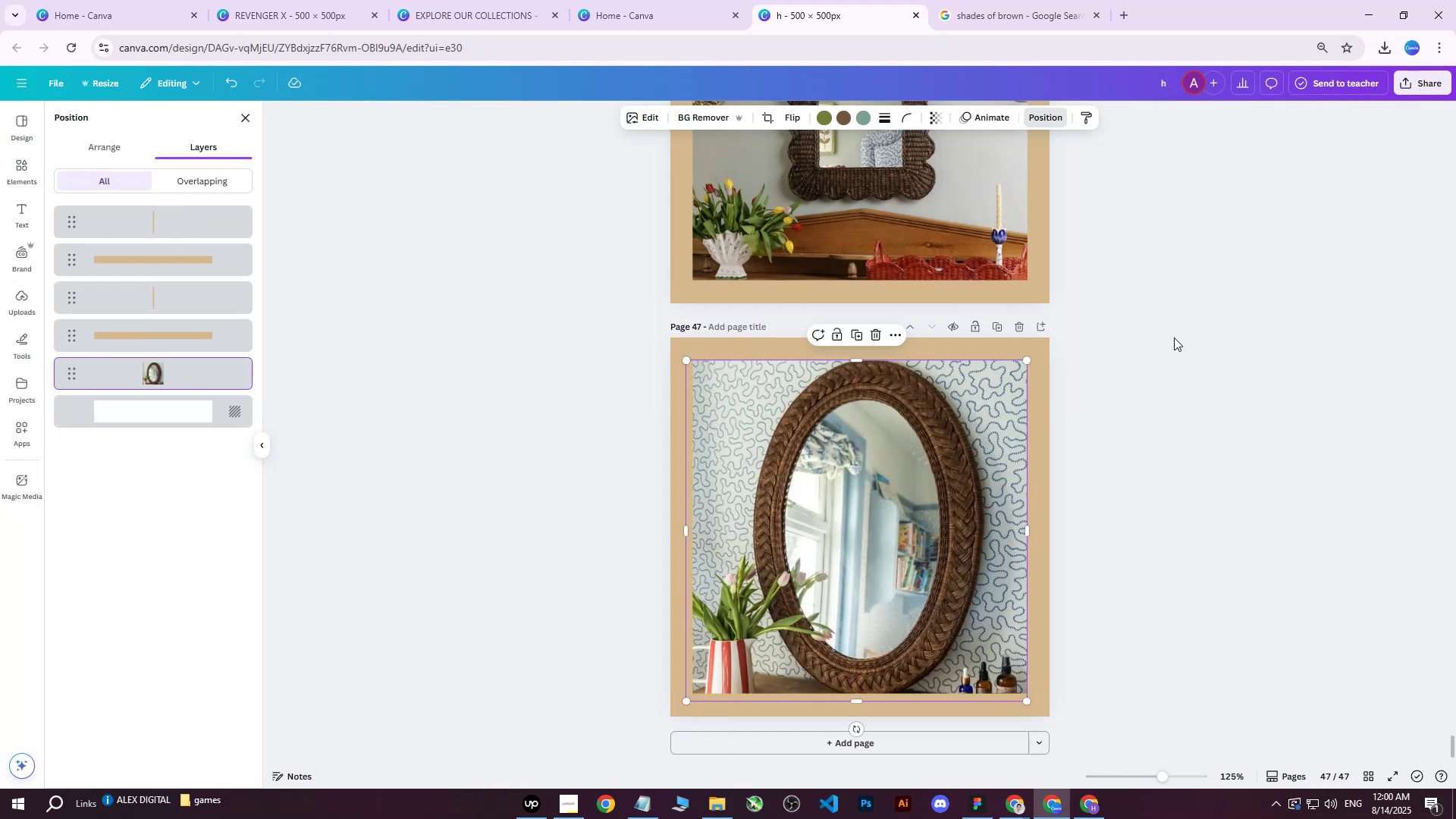 
wait(5.31)
 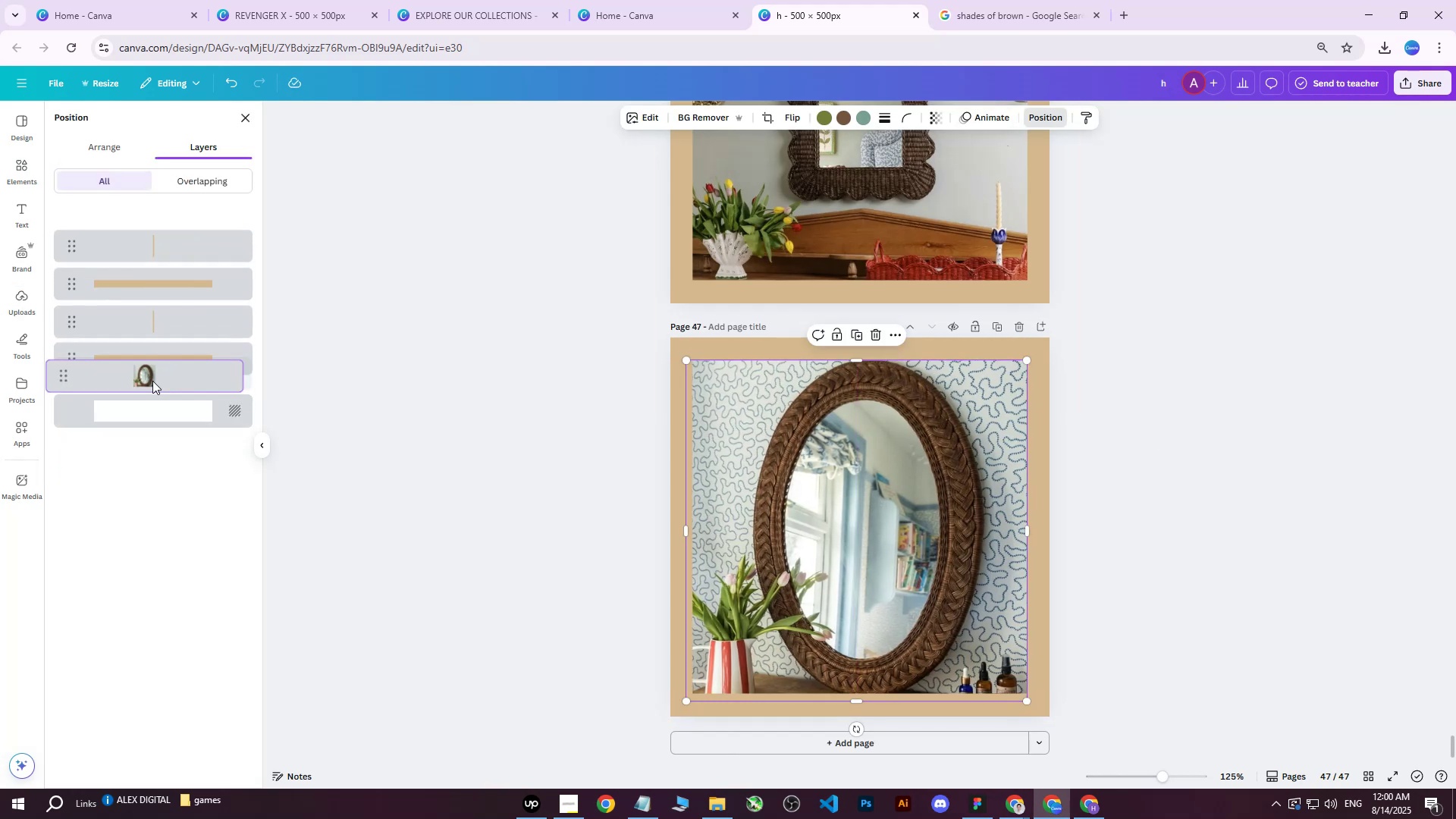 
left_click([1401, 74])
 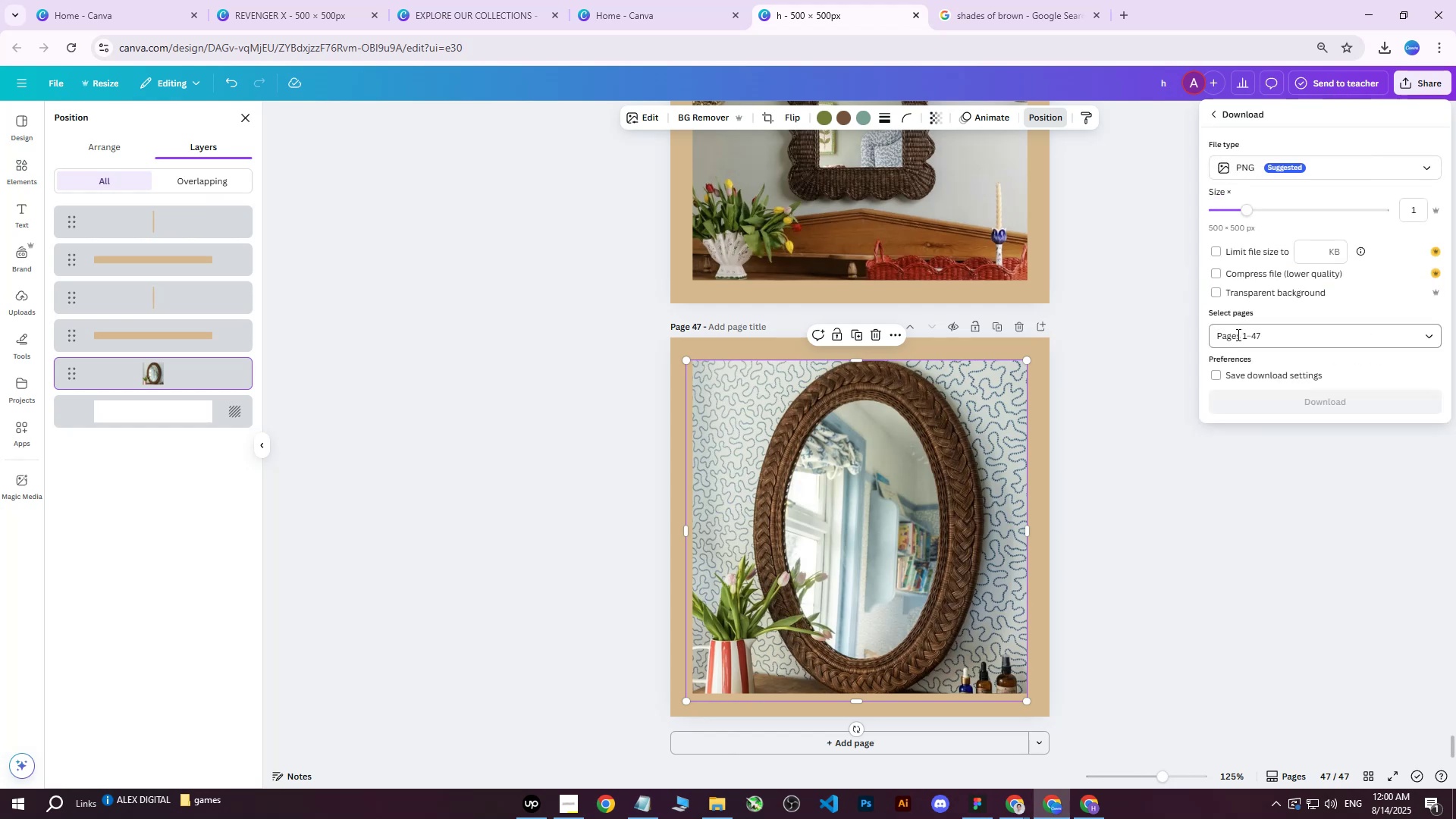 
double_click([1250, 340])
 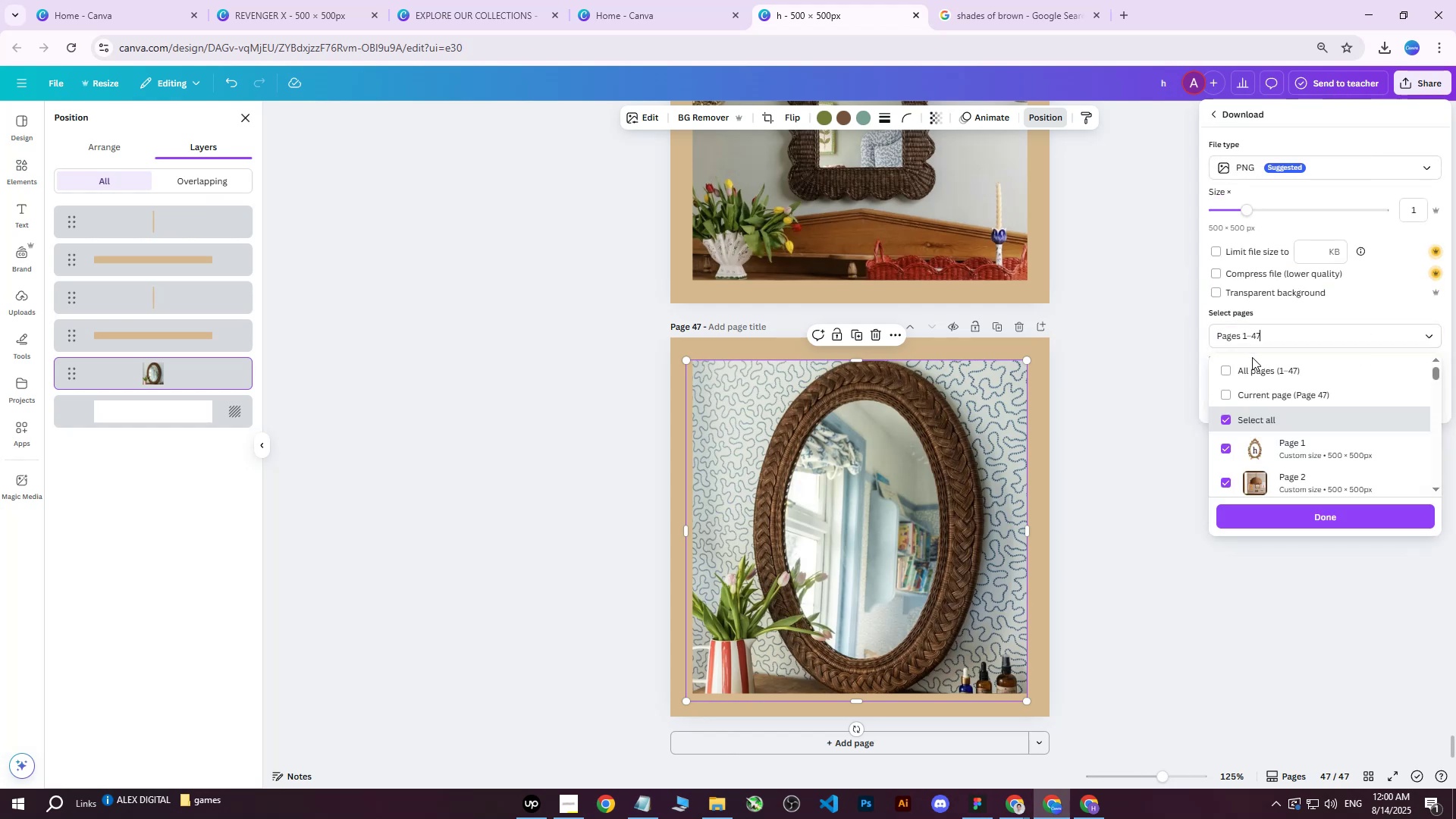 
triple_click([1252, 357])
 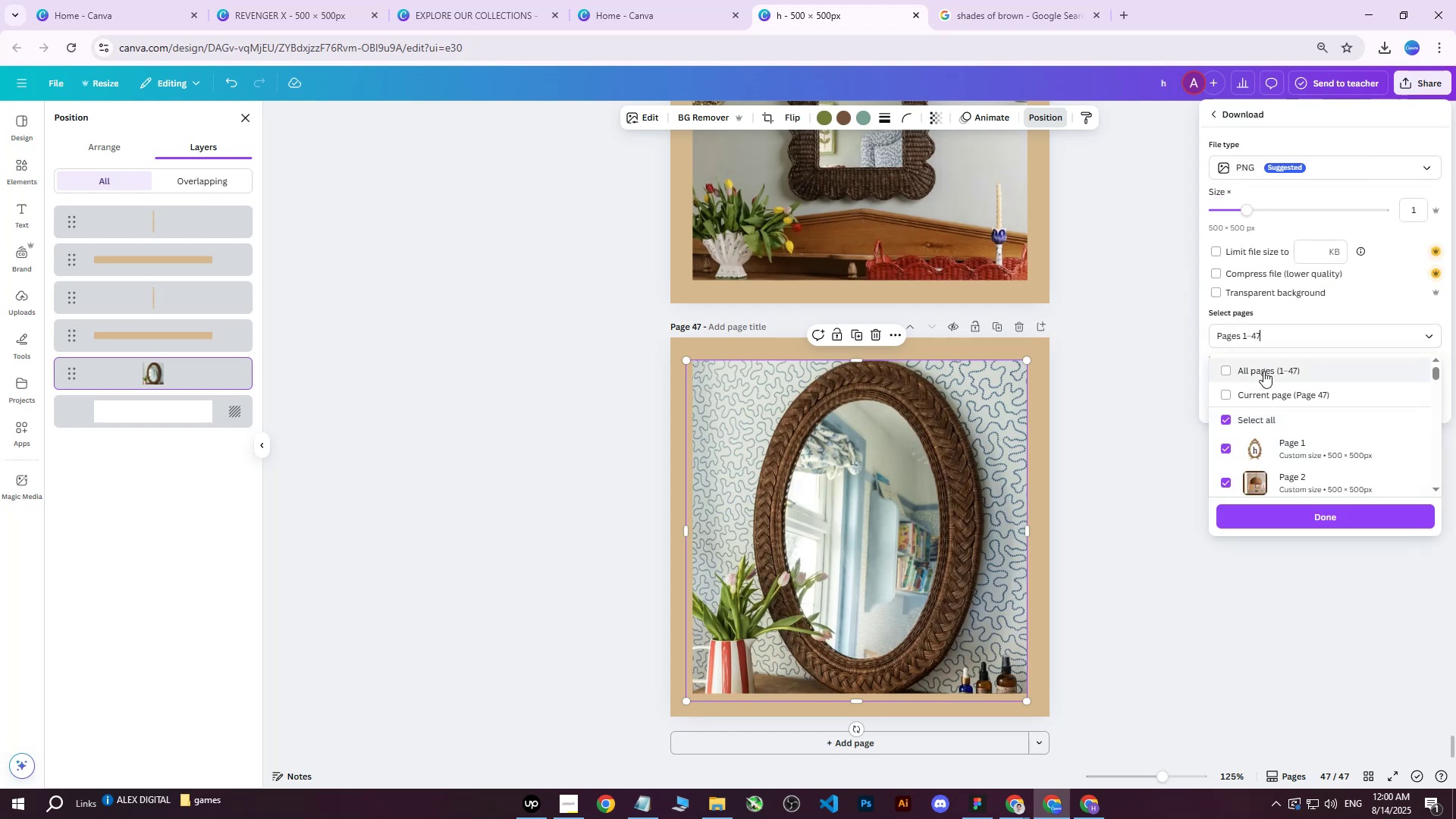 
triple_click([1263, 370])
 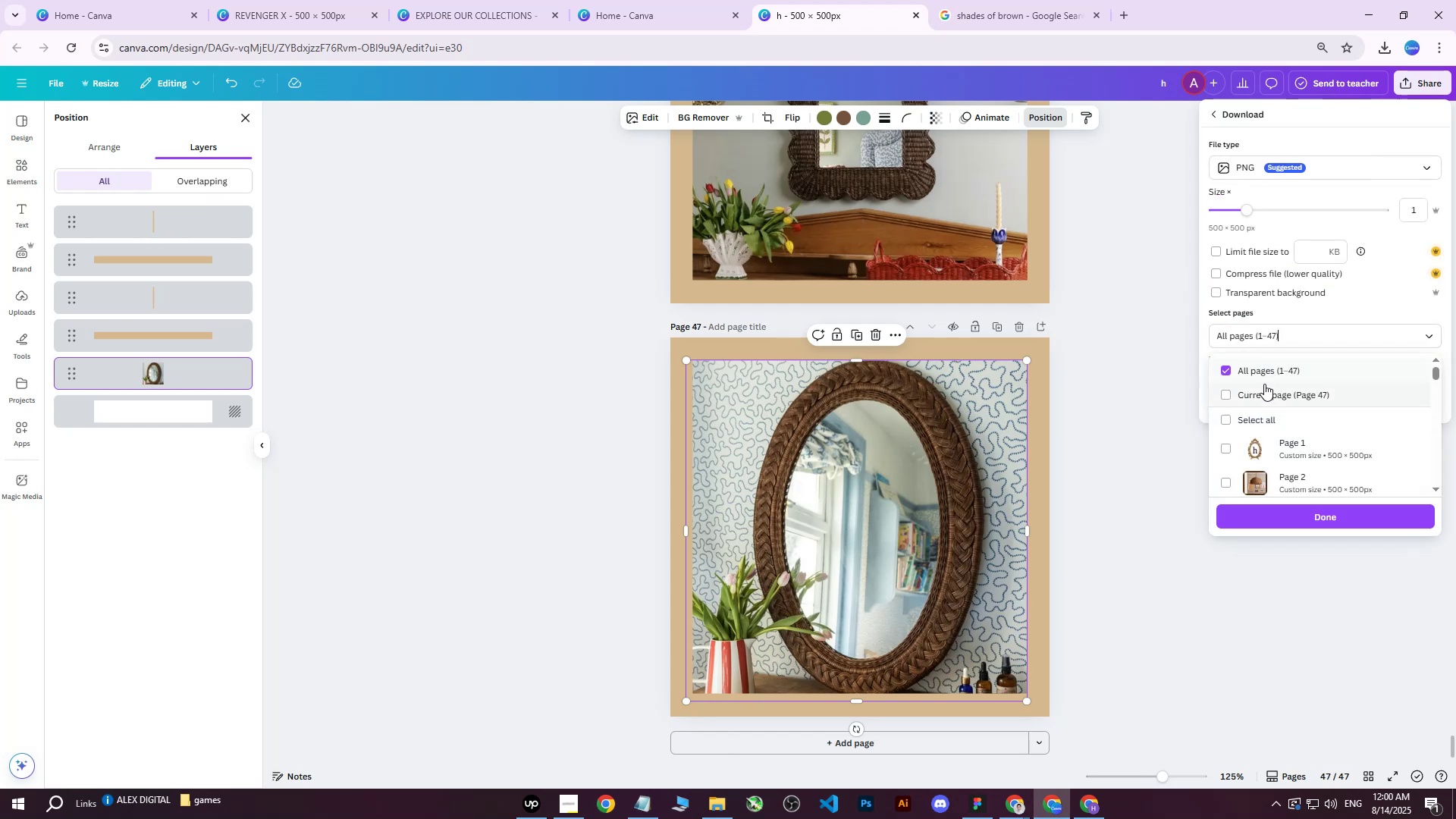 
triple_click([1264, 384])
 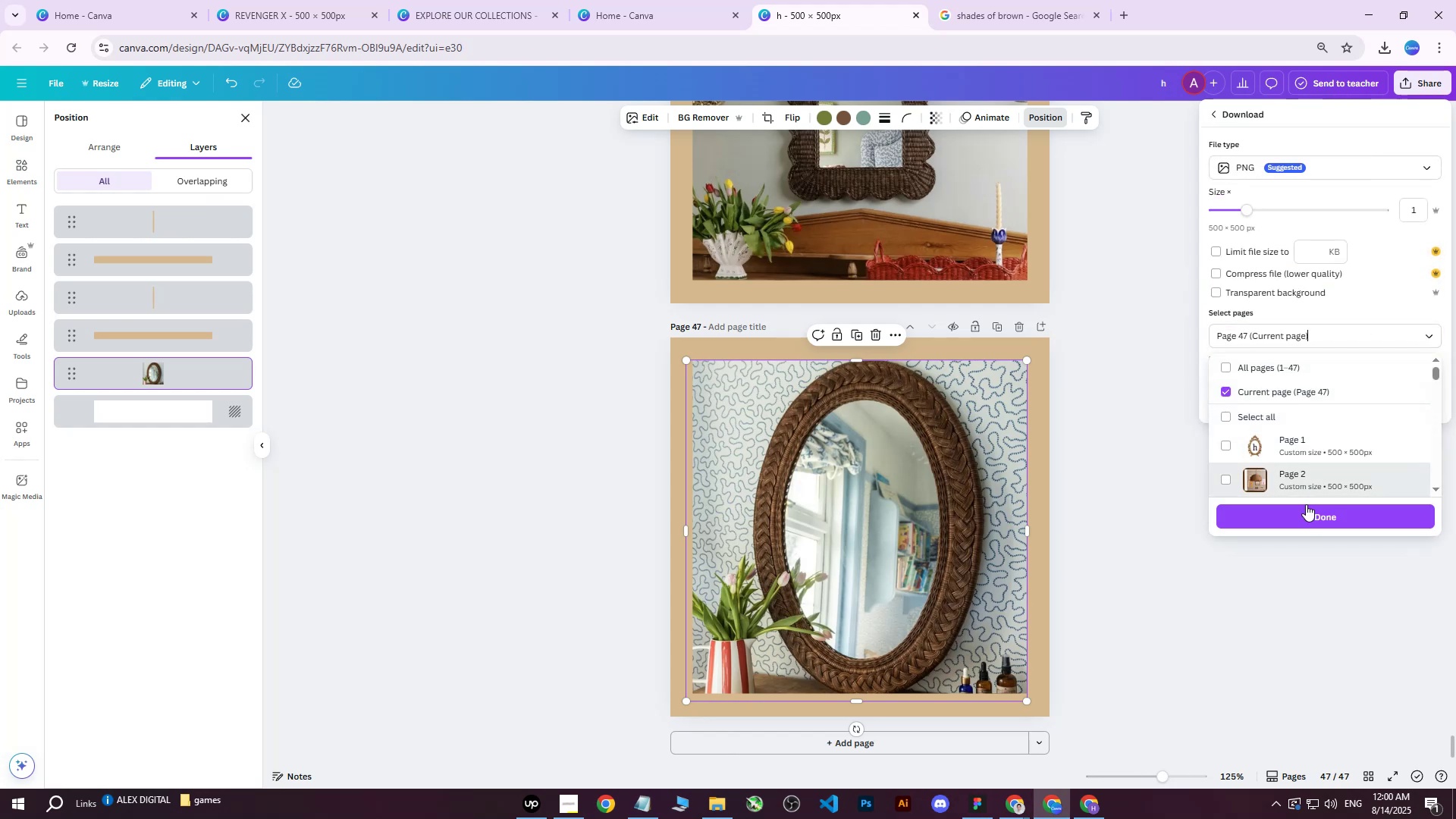 
left_click([1305, 506])
 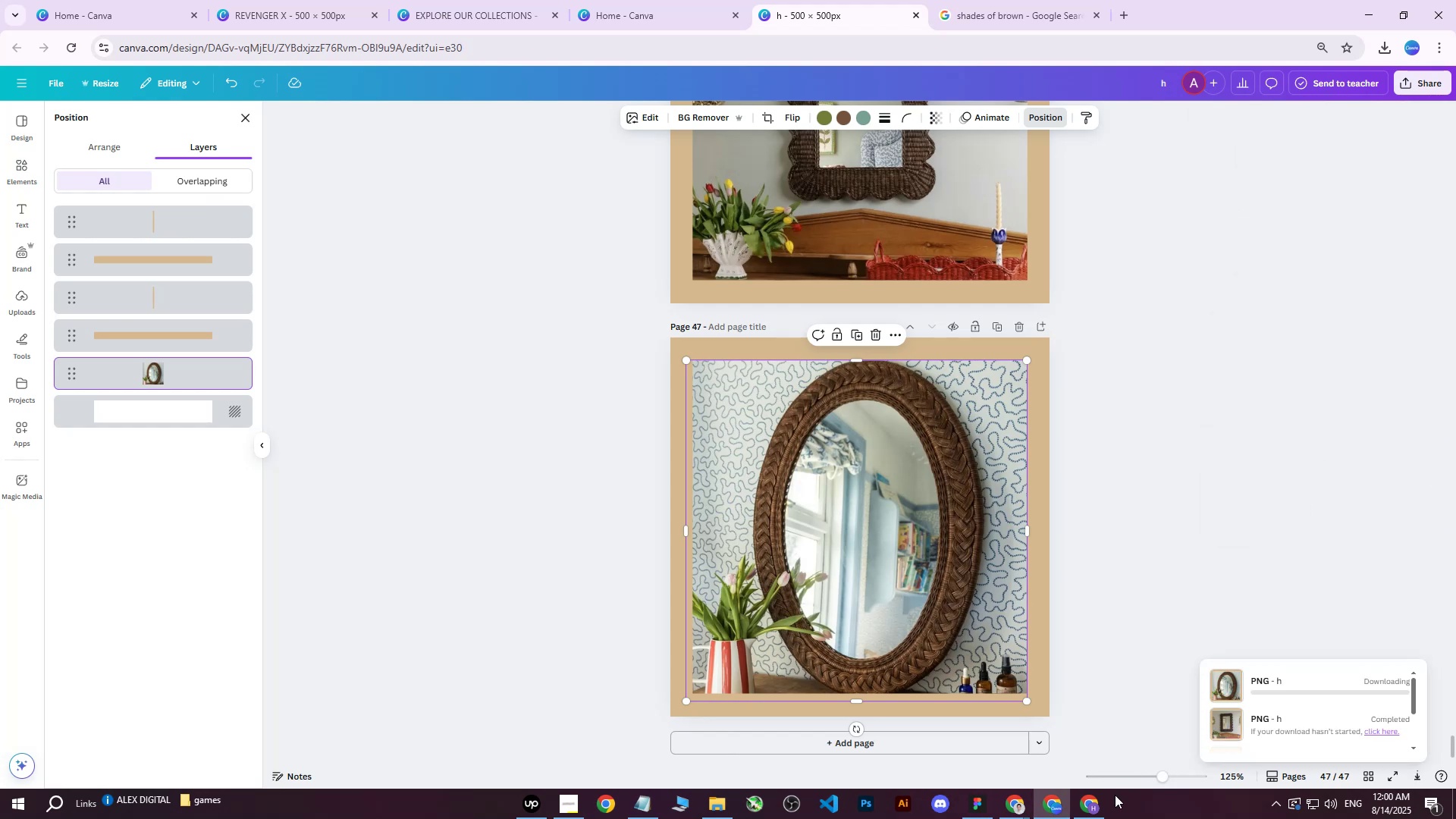 
left_click([1088, 814])
 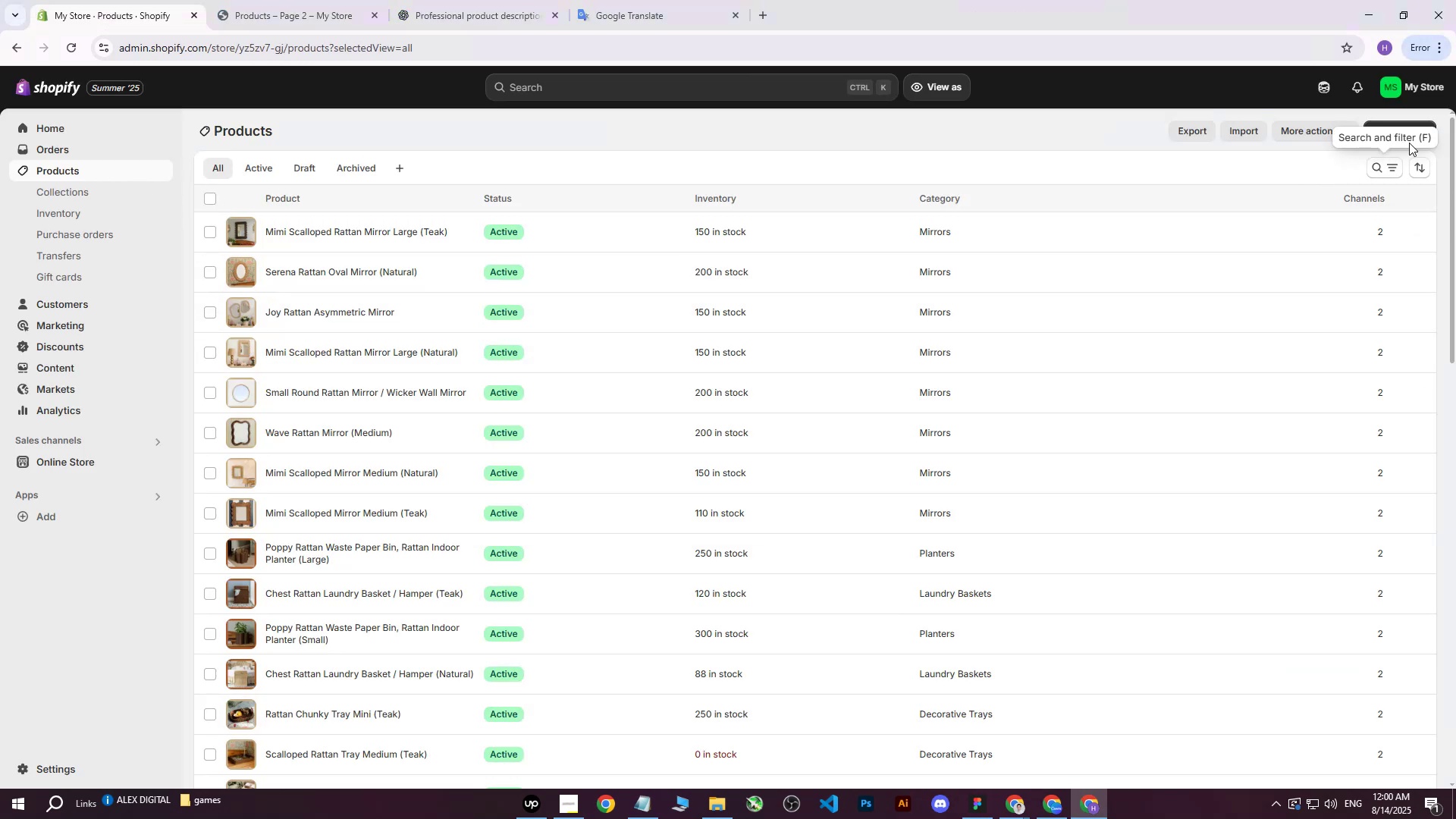 
left_click([1392, 121])
 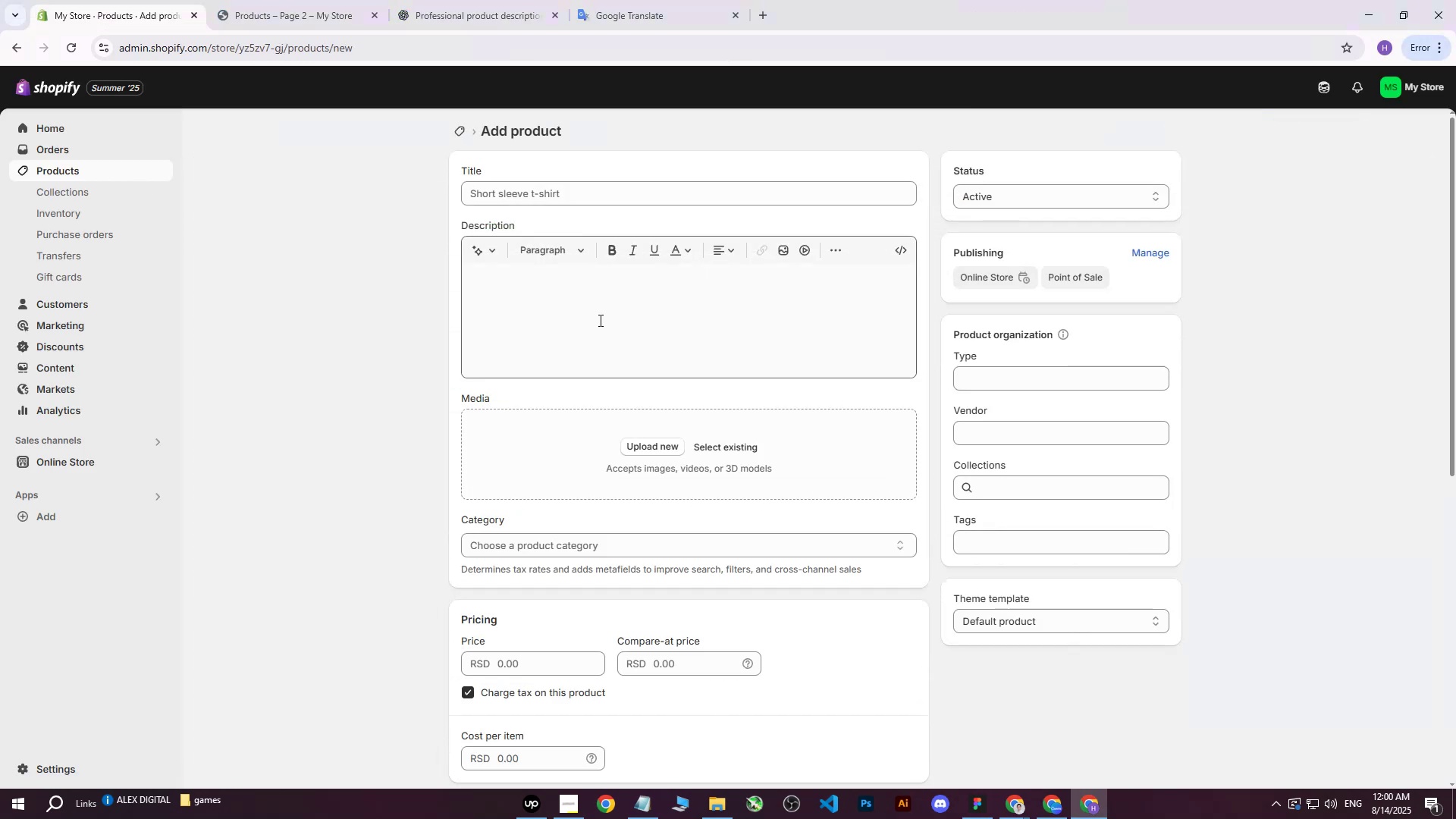 
left_click([674, 438])
 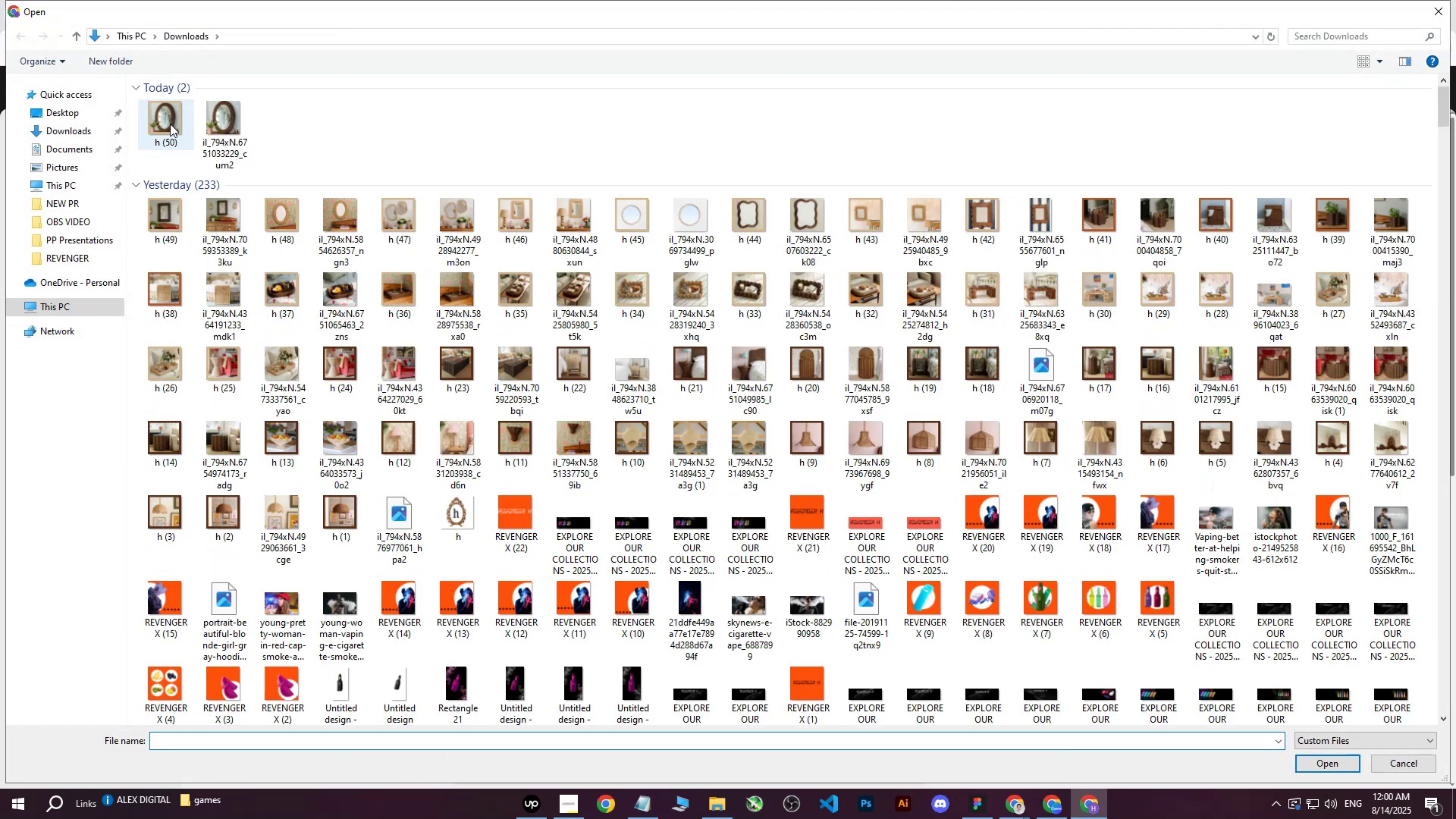 
left_click([161, 120])
 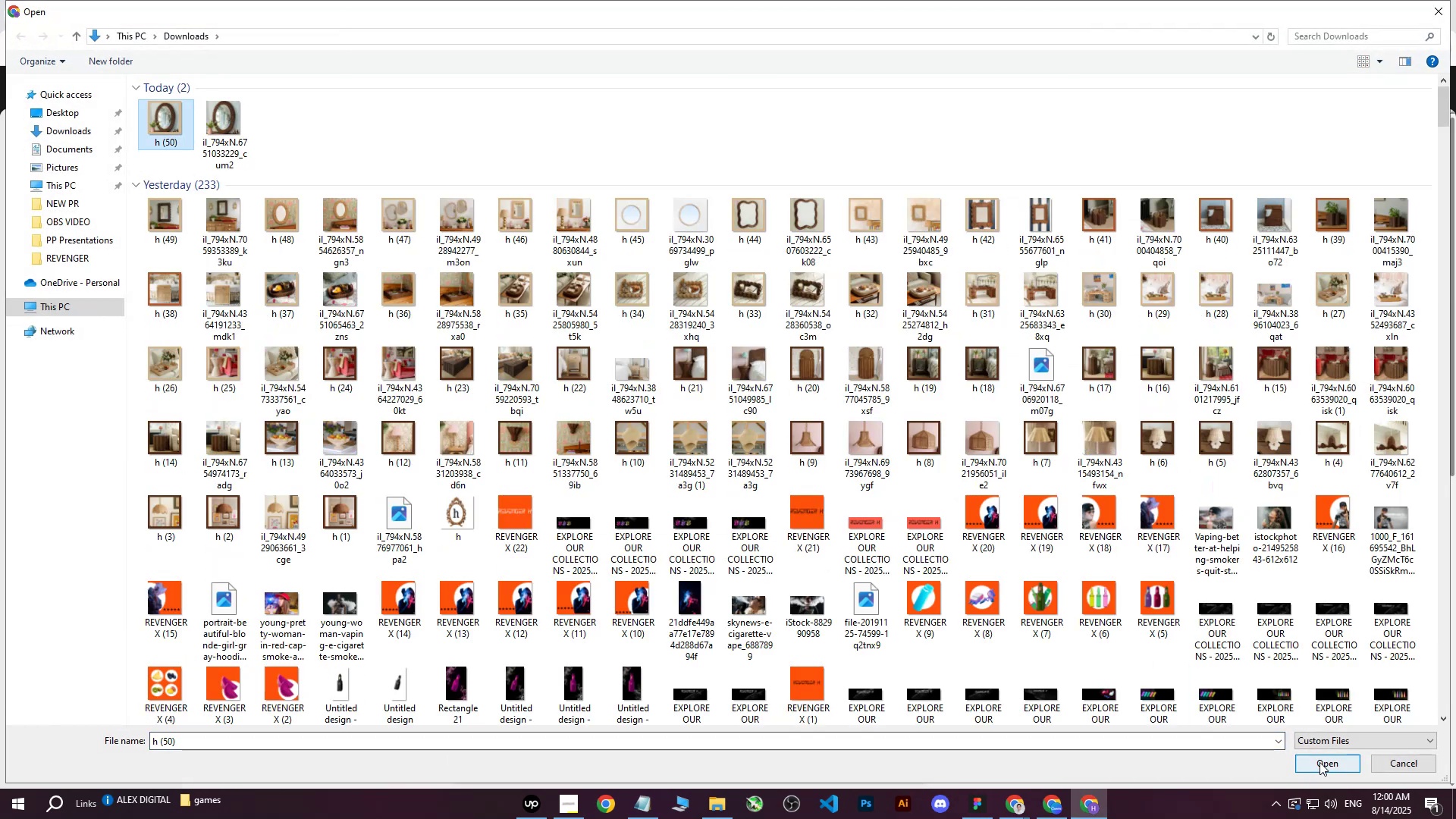 
left_click([1320, 761])
 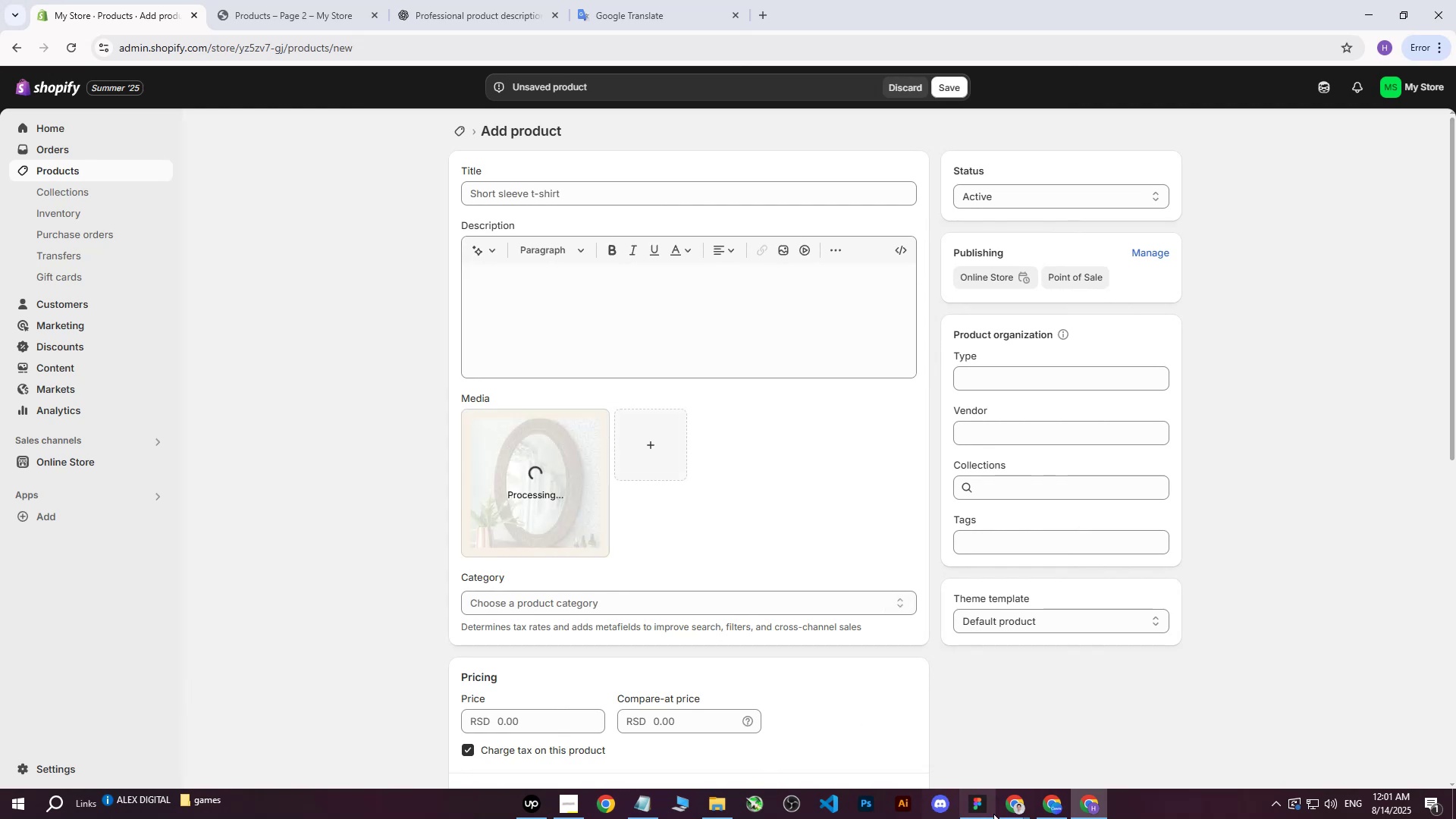 
double_click([934, 745])
 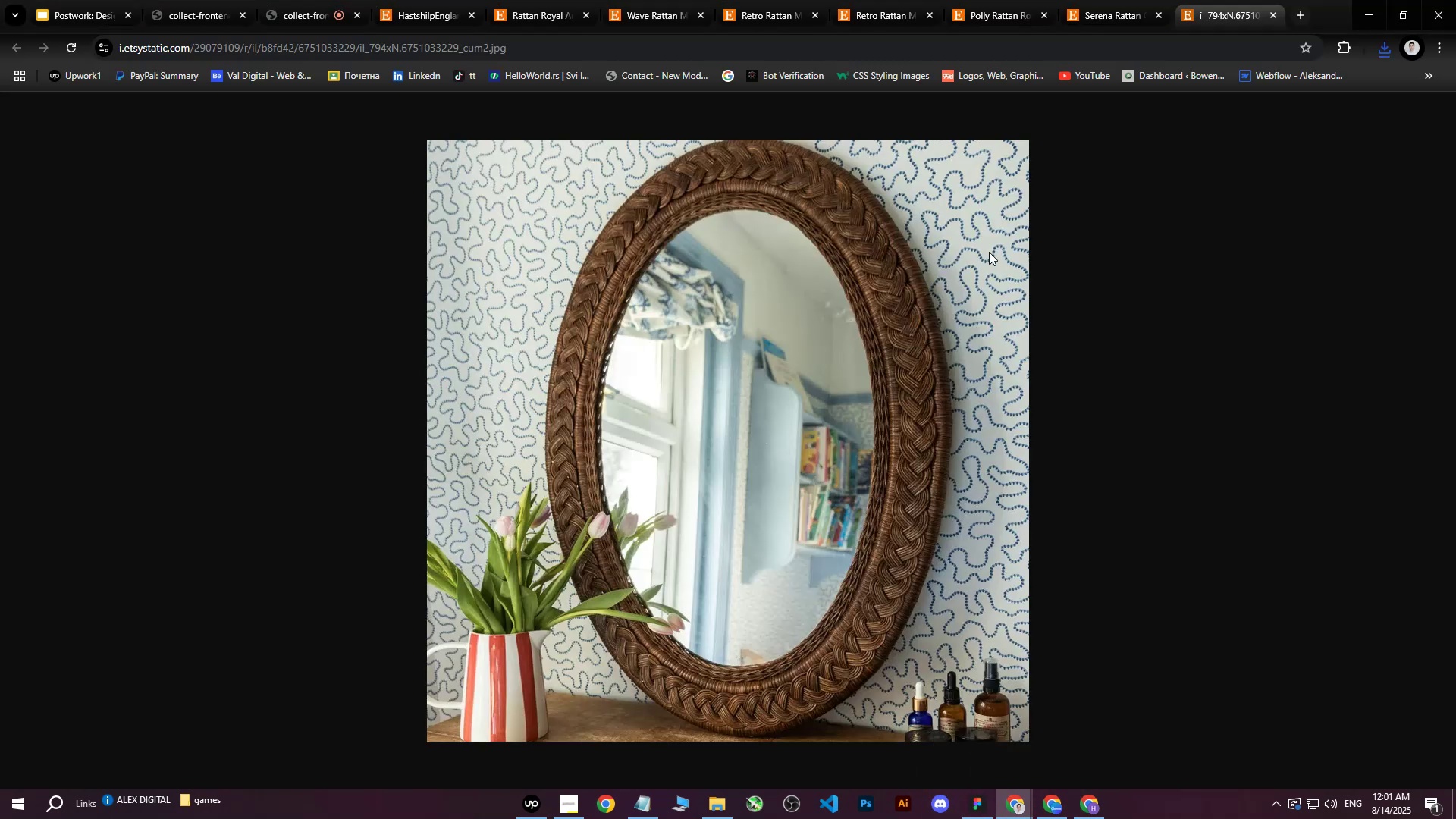 
scroll: coordinate [989, 252], scroll_direction: up, amount: 2.0
 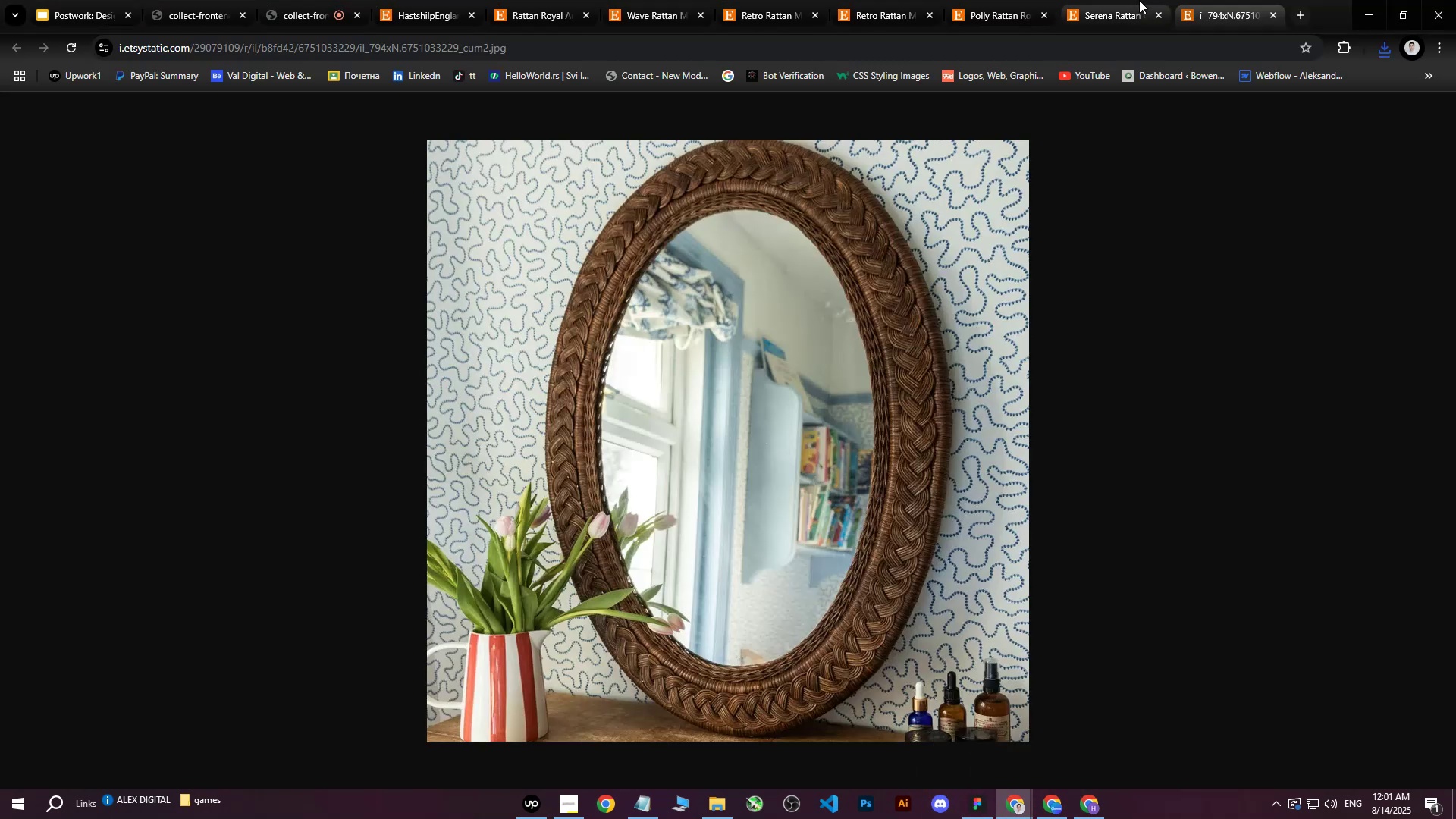 
left_click([1134, 0])
 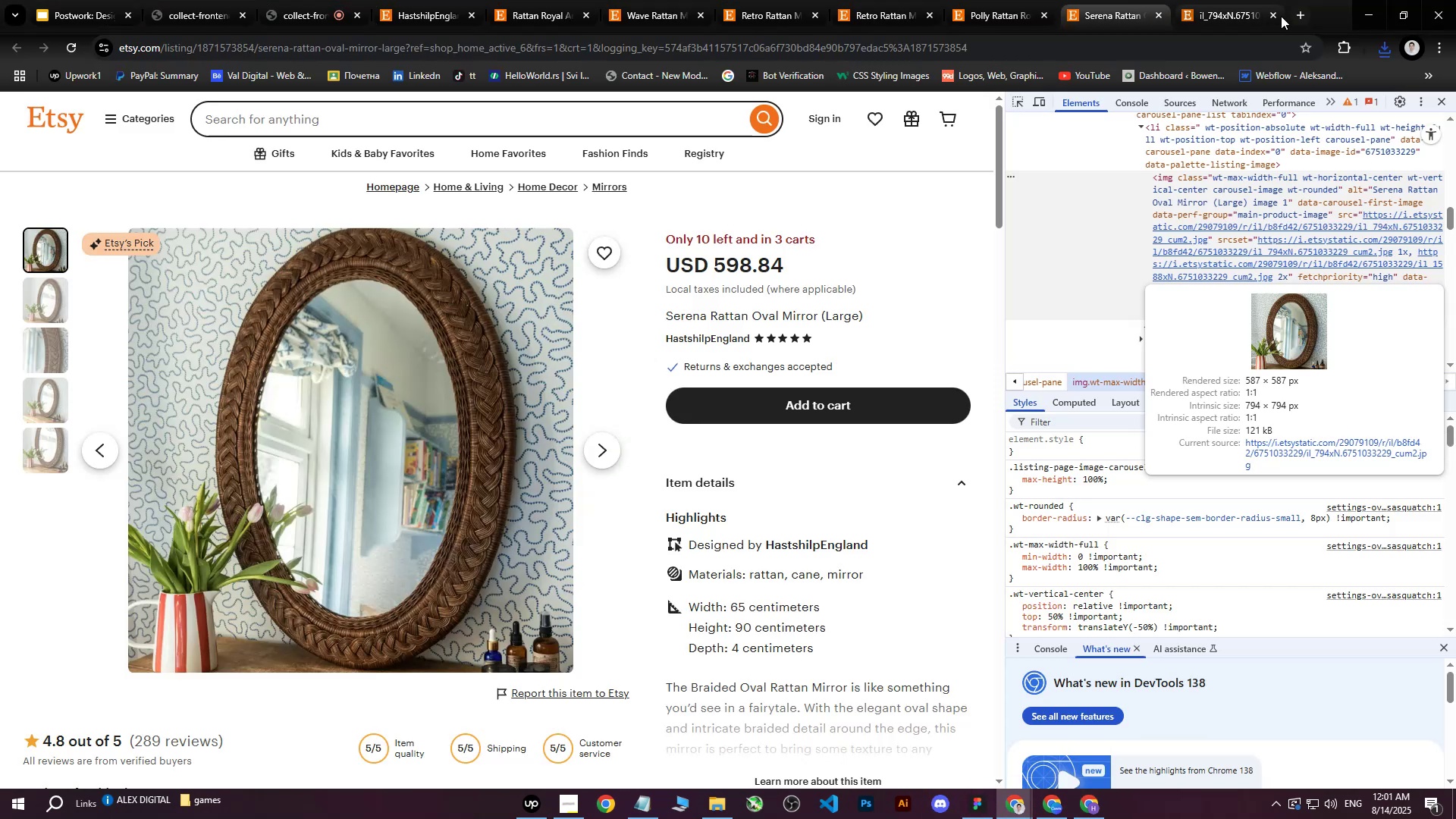 
left_click([1279, 16])
 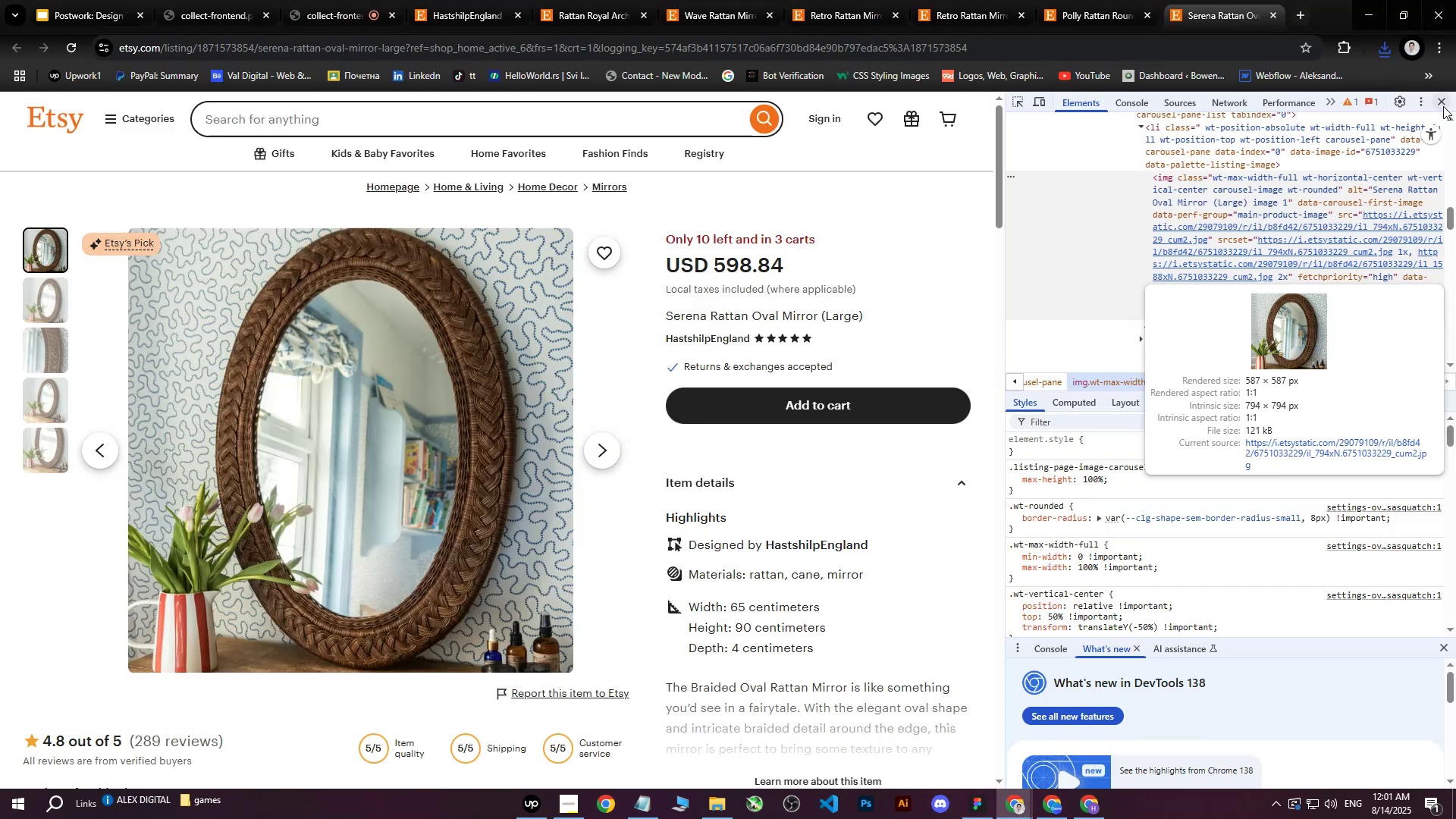 
left_click([1442, 105])
 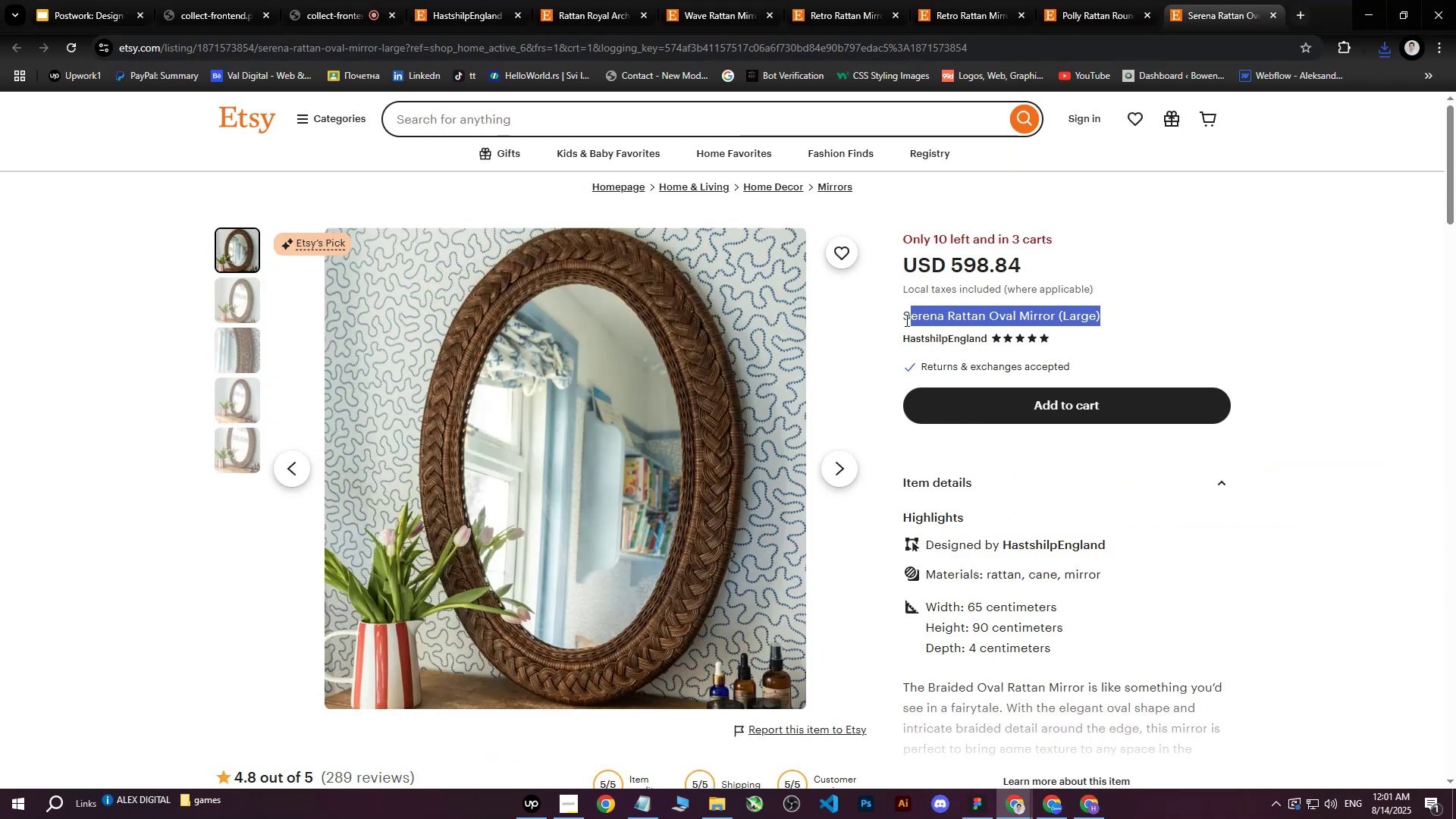 
left_click([908, 320])
 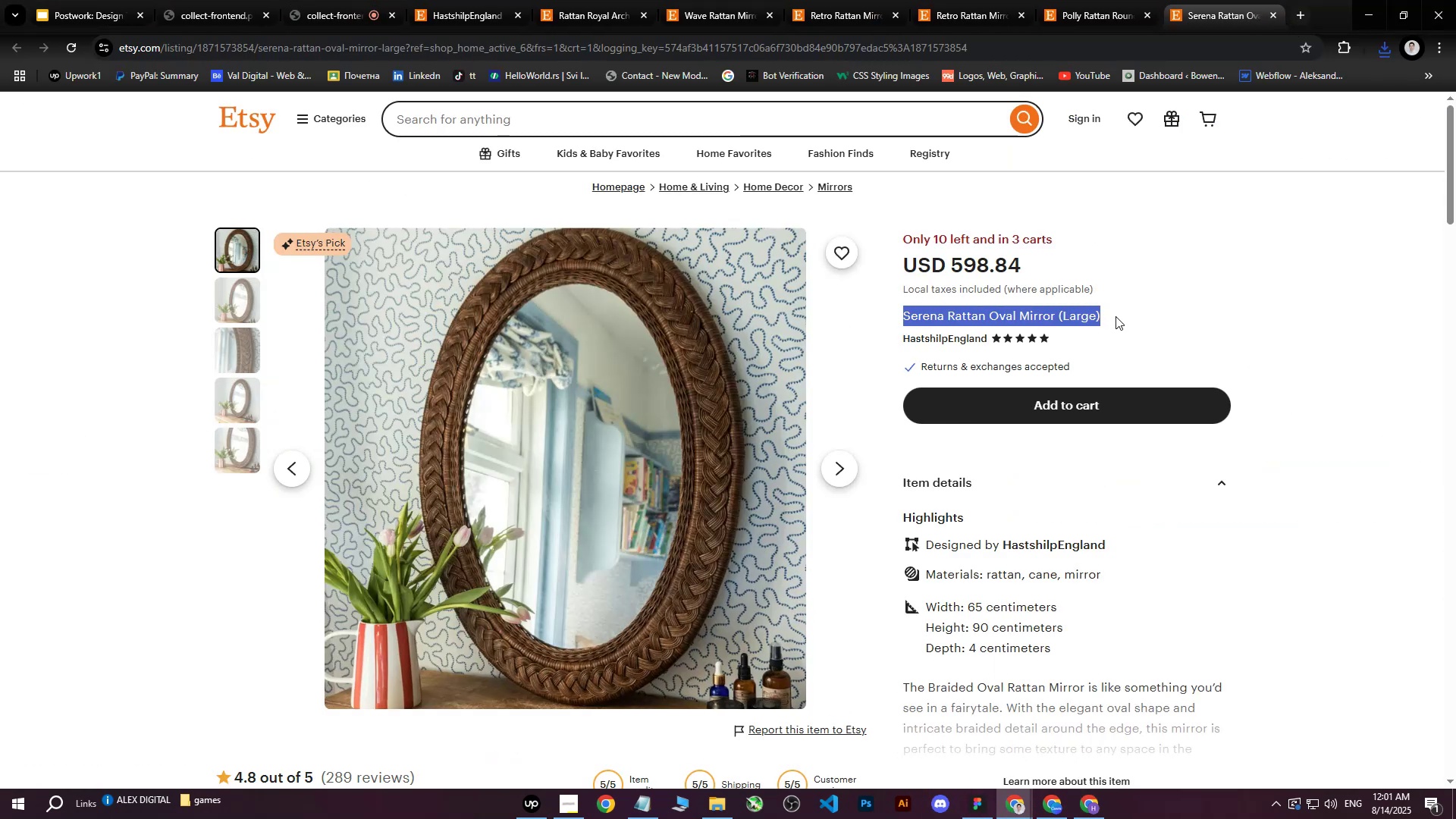 
key(Control+ControlLeft)
 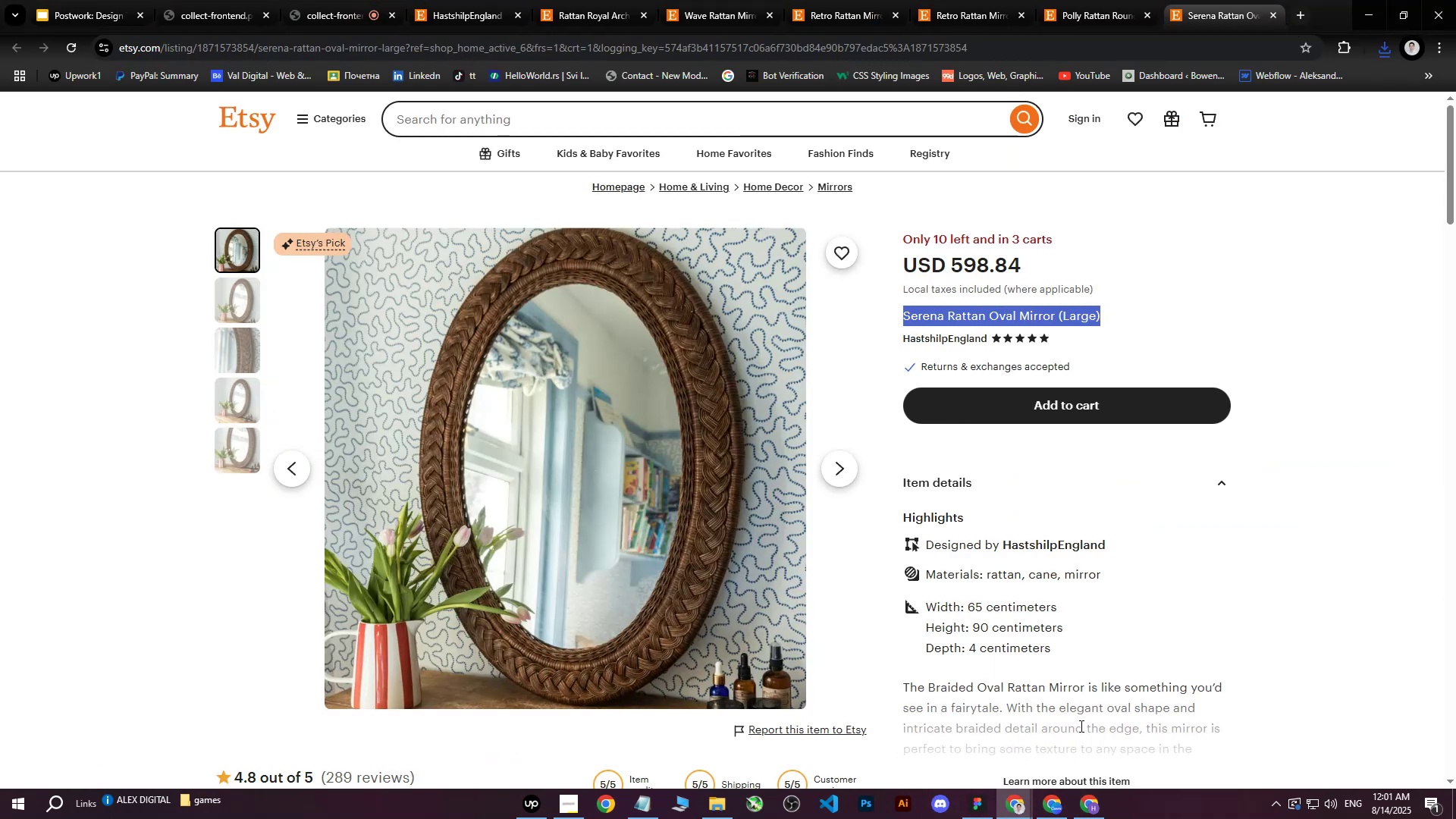 
key(Control+C)
 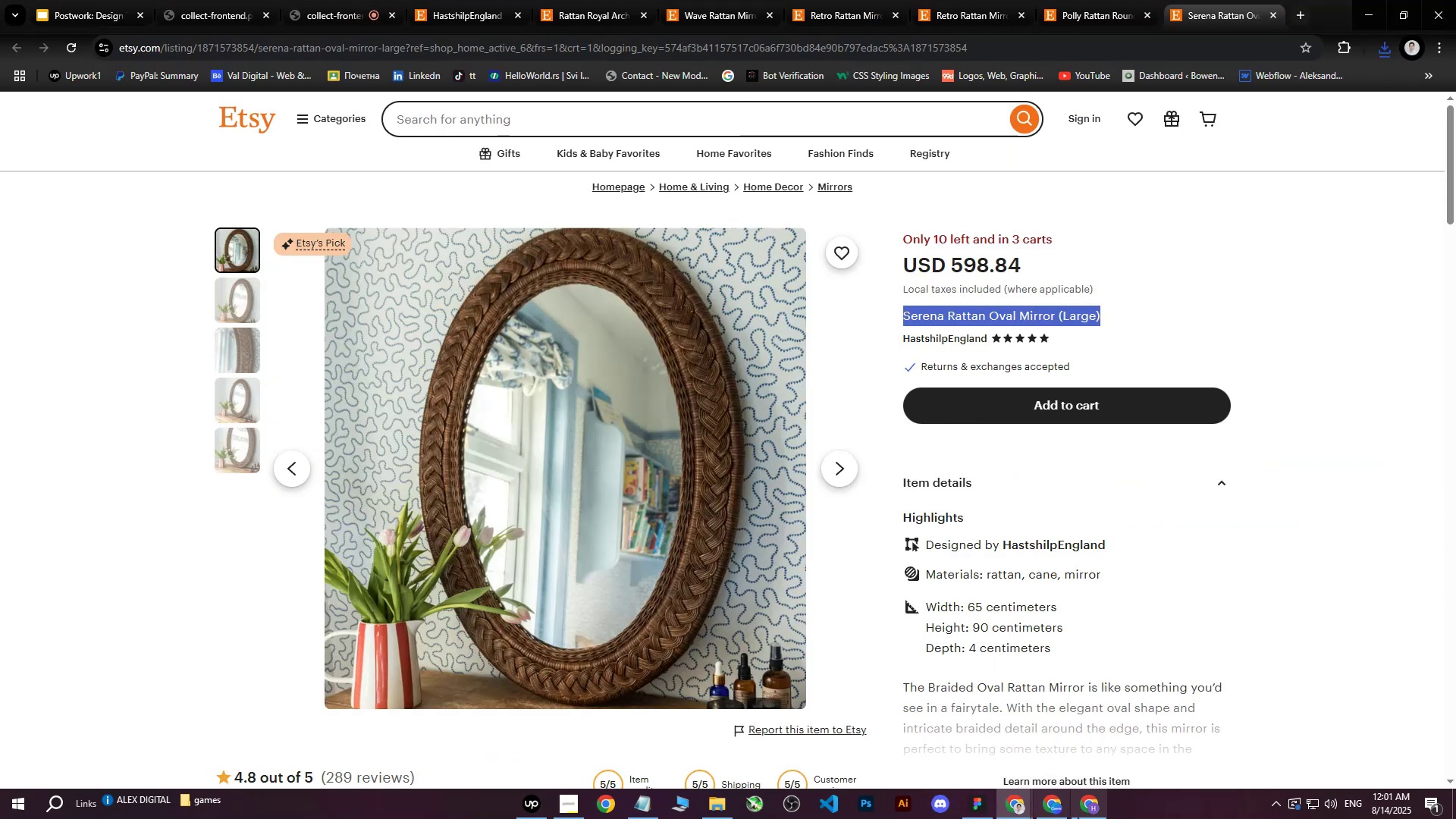 
left_click([1078, 817])
 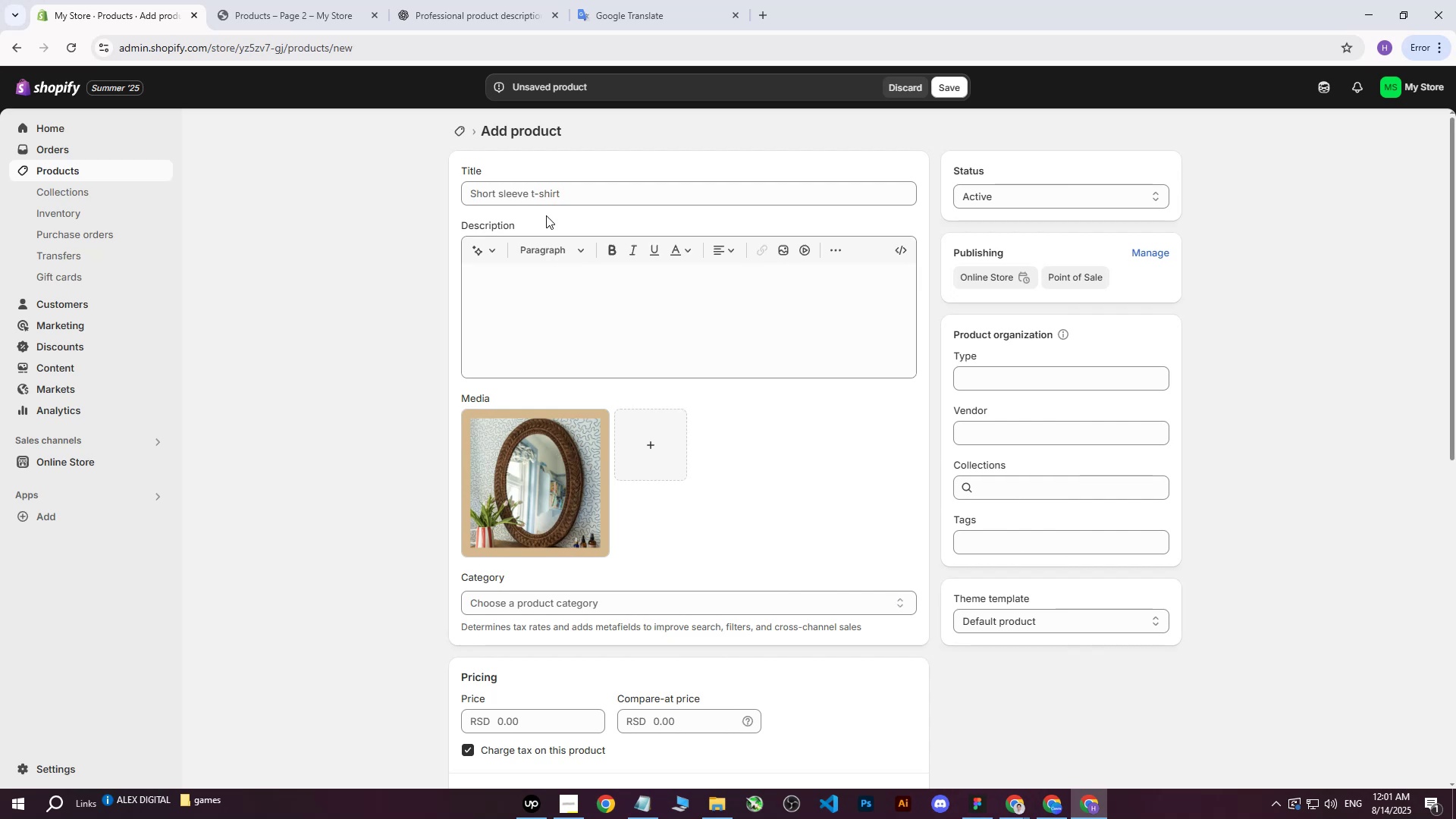 
left_click([543, 186])
 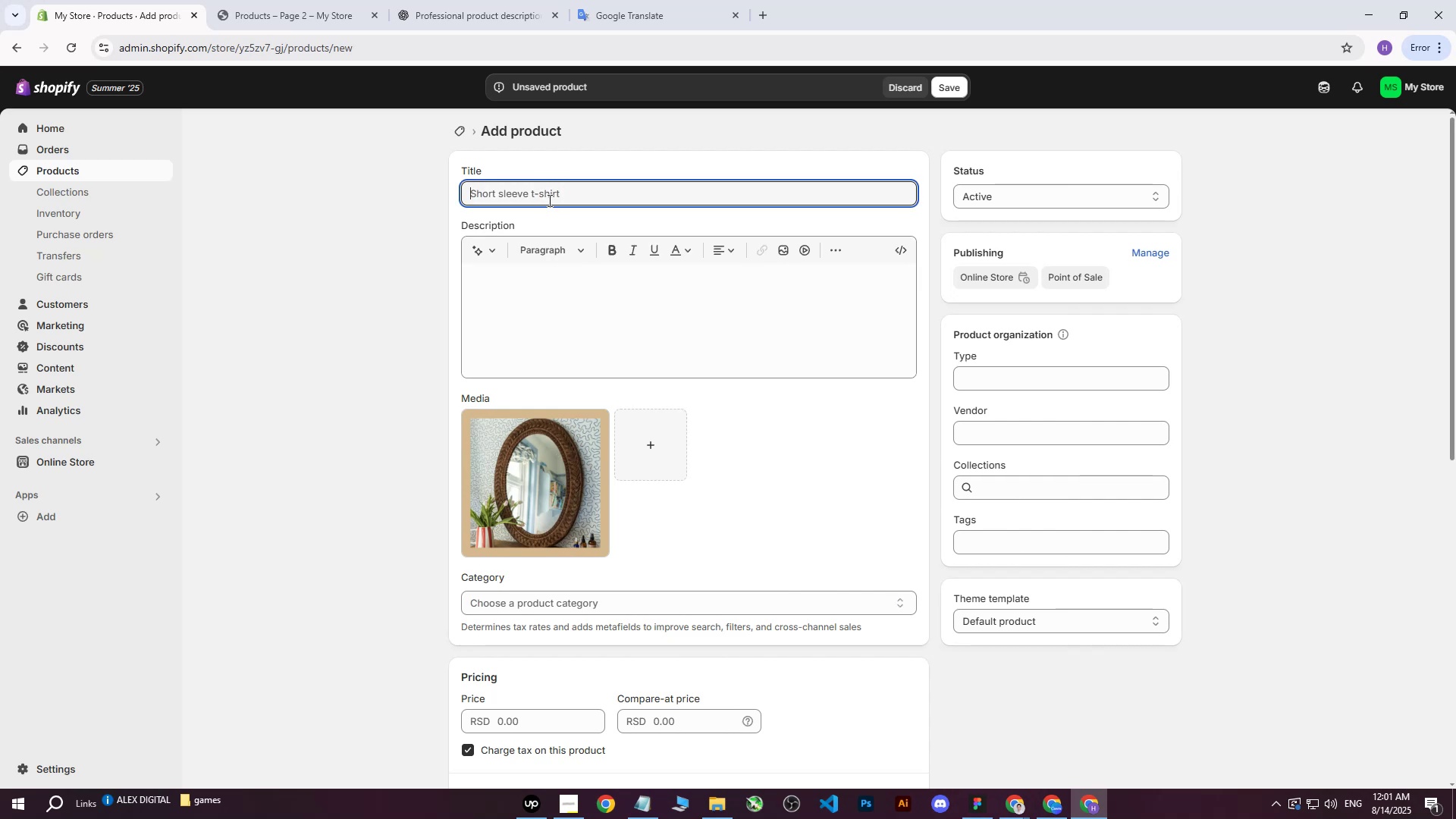 
key(Control+ControlLeft)
 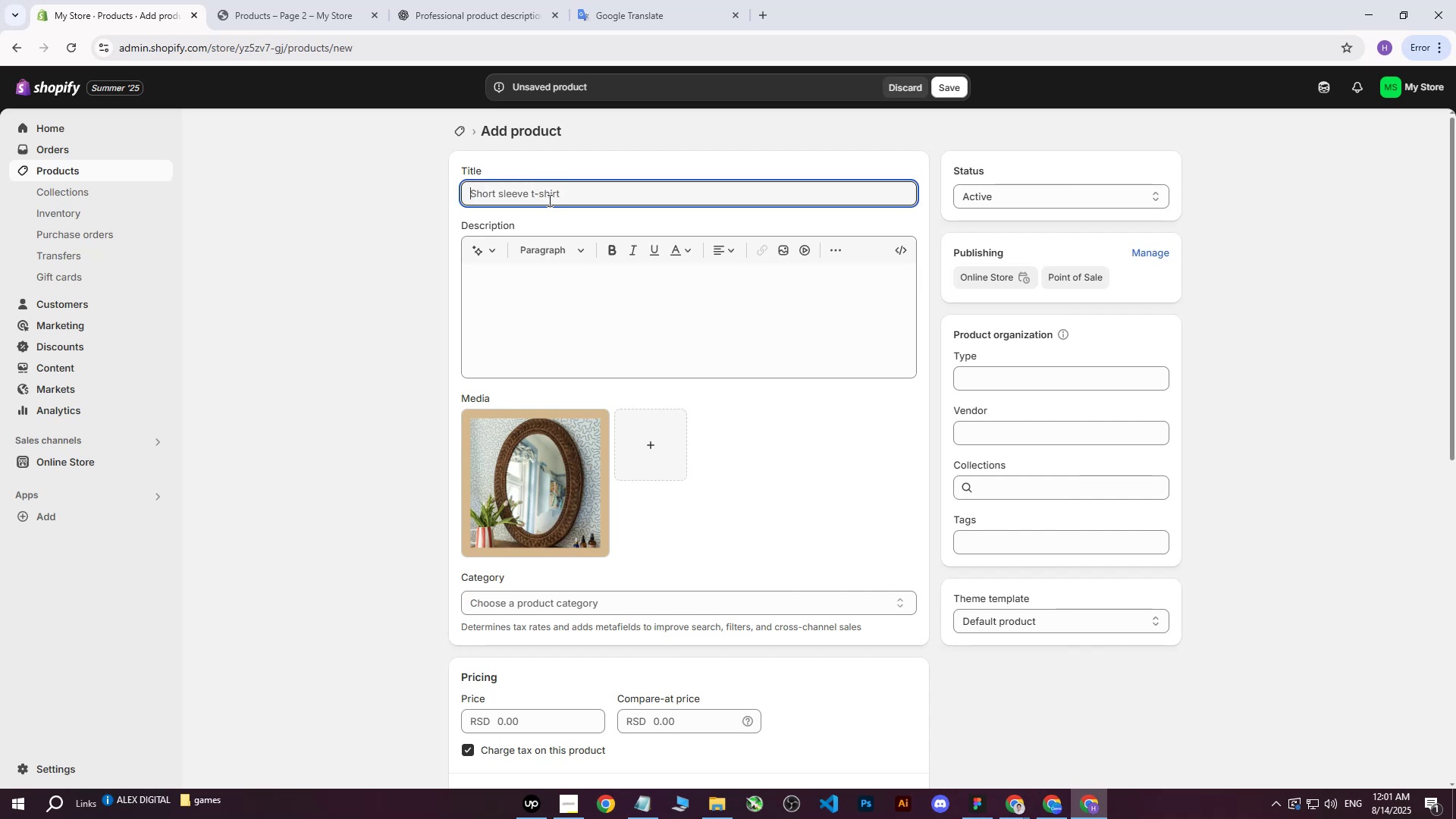 
key(Control+V)
 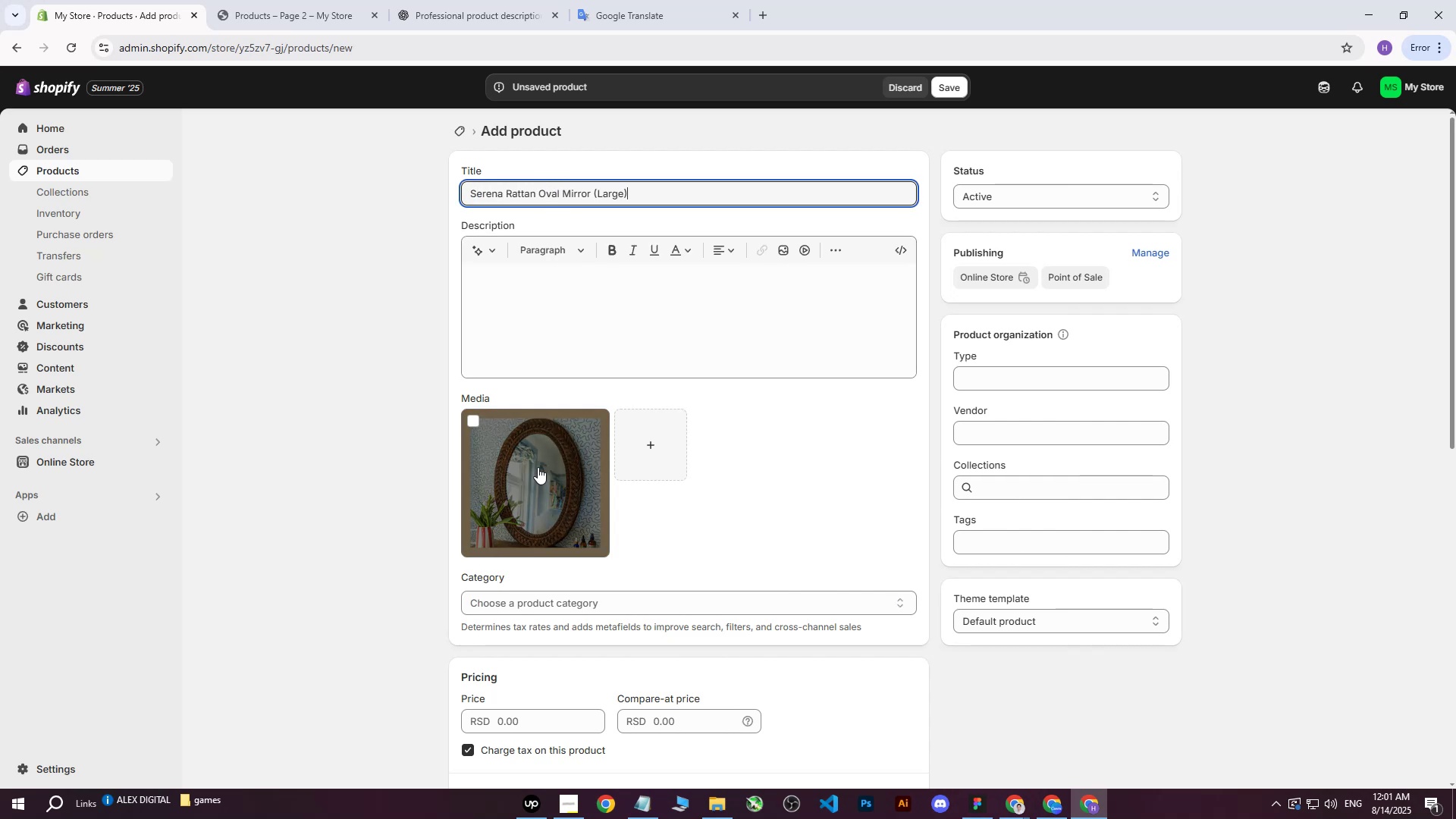 
left_click([562, 475])
 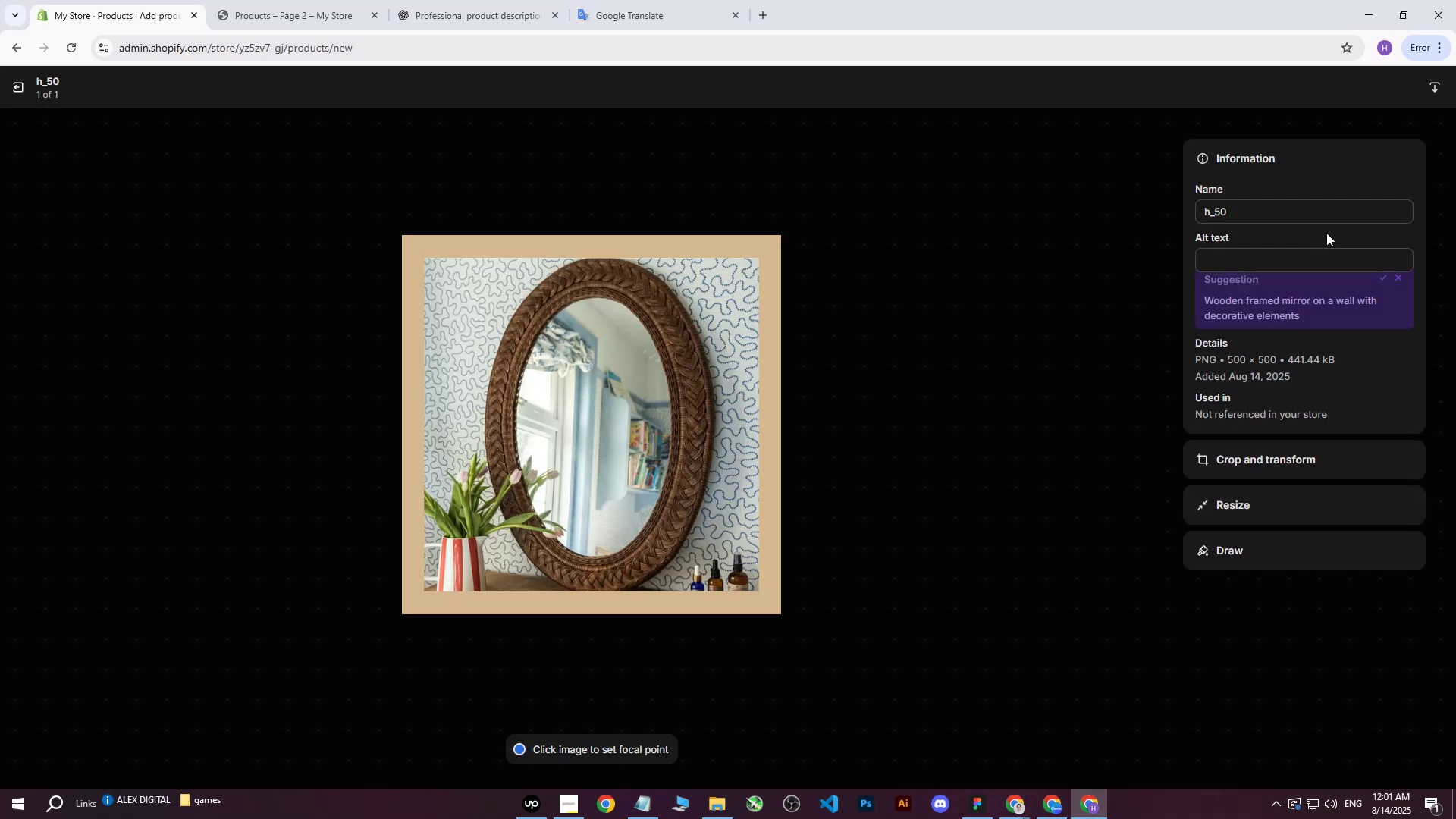 
key(Control+ControlLeft)
 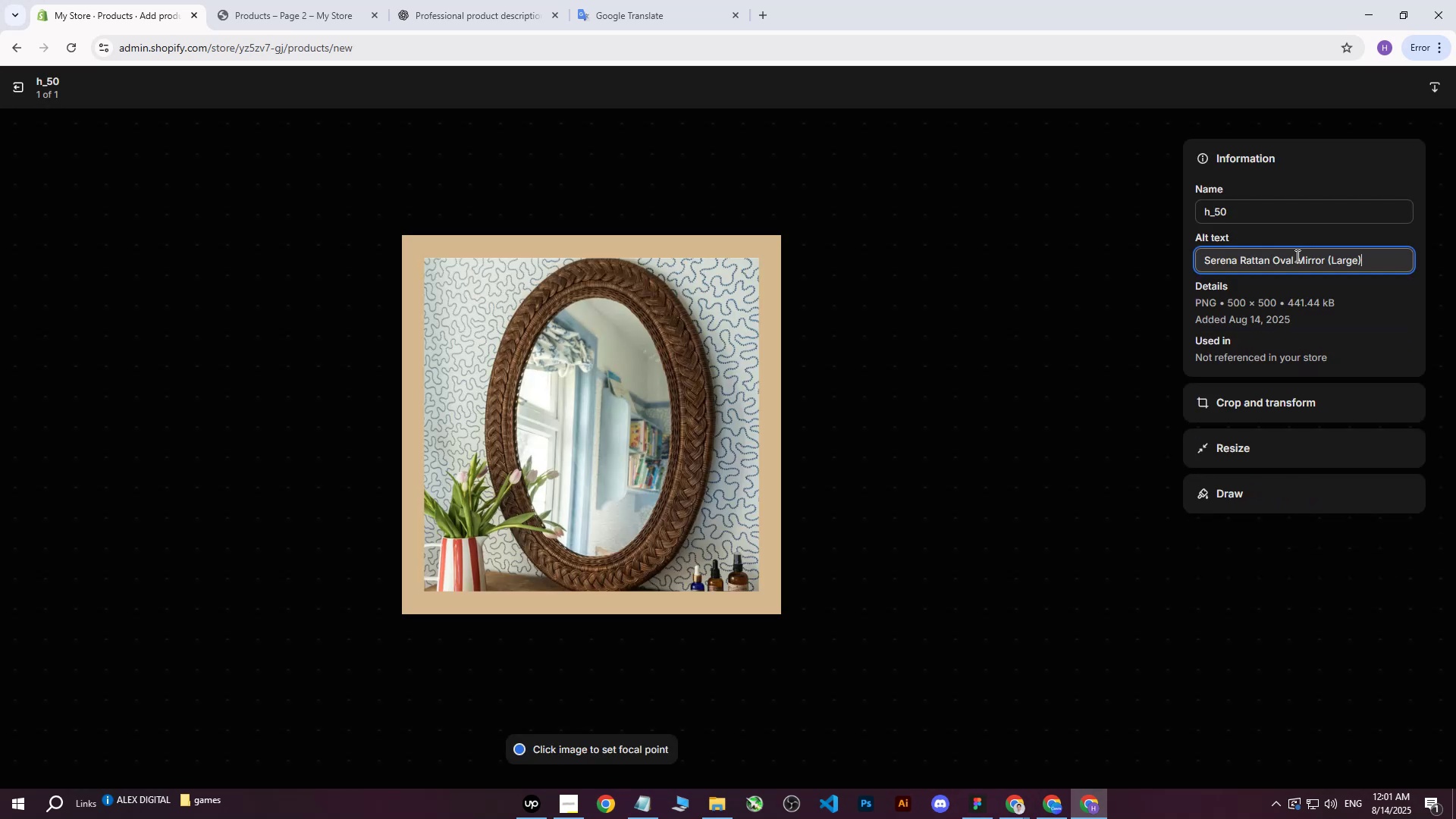 
key(Control+V)
 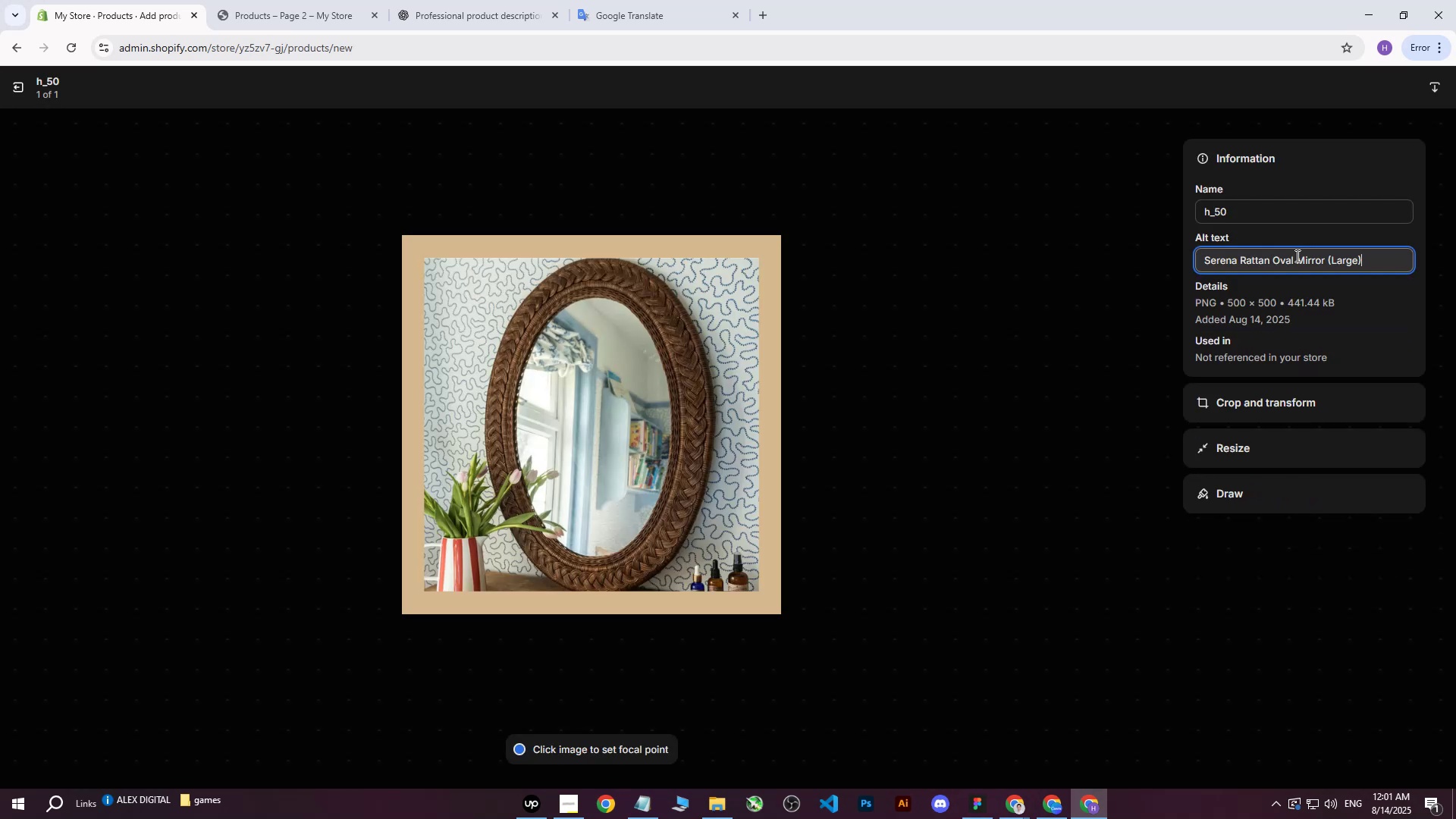 
type( standing on little closet.)
key(Backspace)
type( beside the flowers.)
 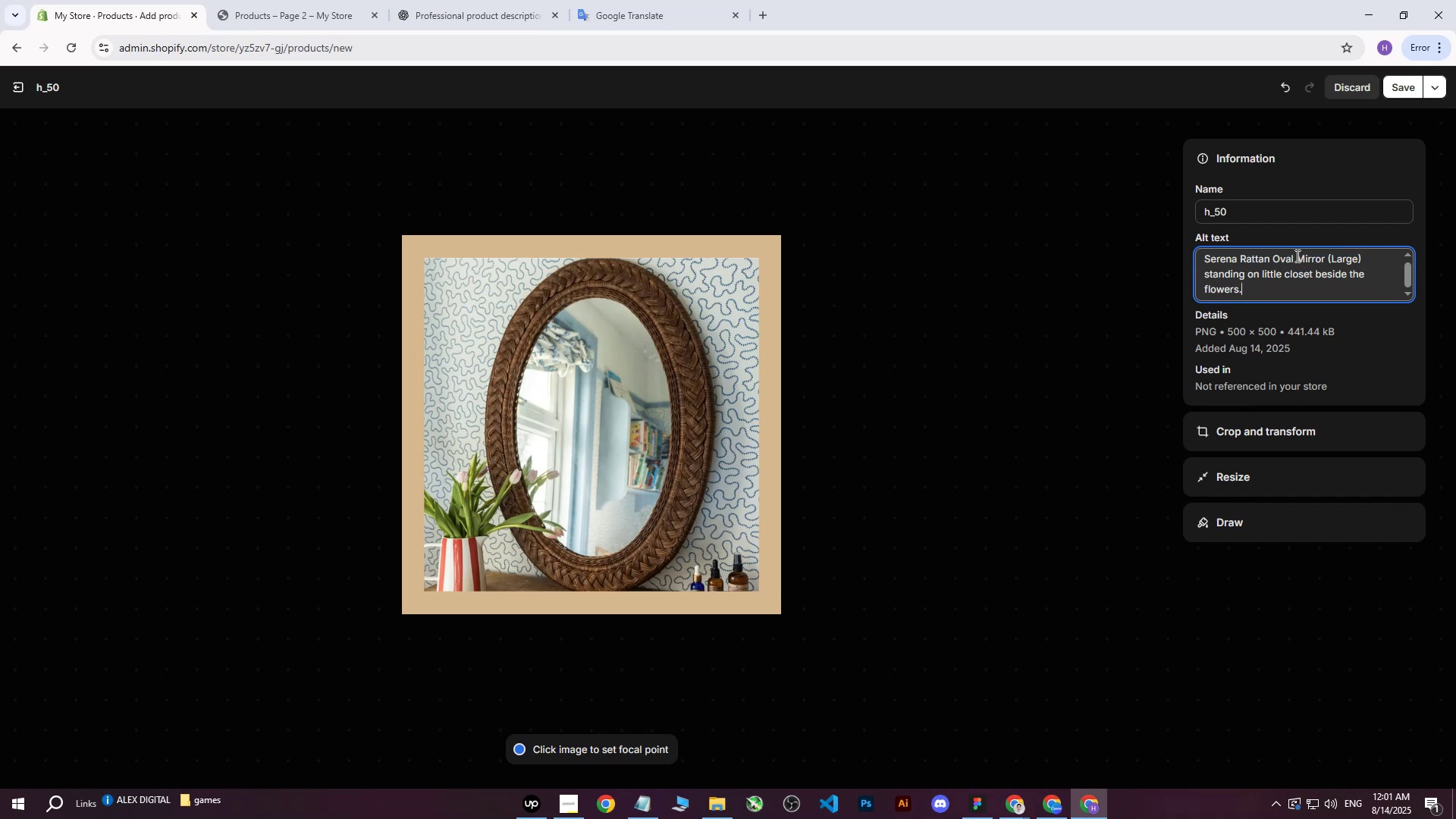 
left_click([599, 431])
 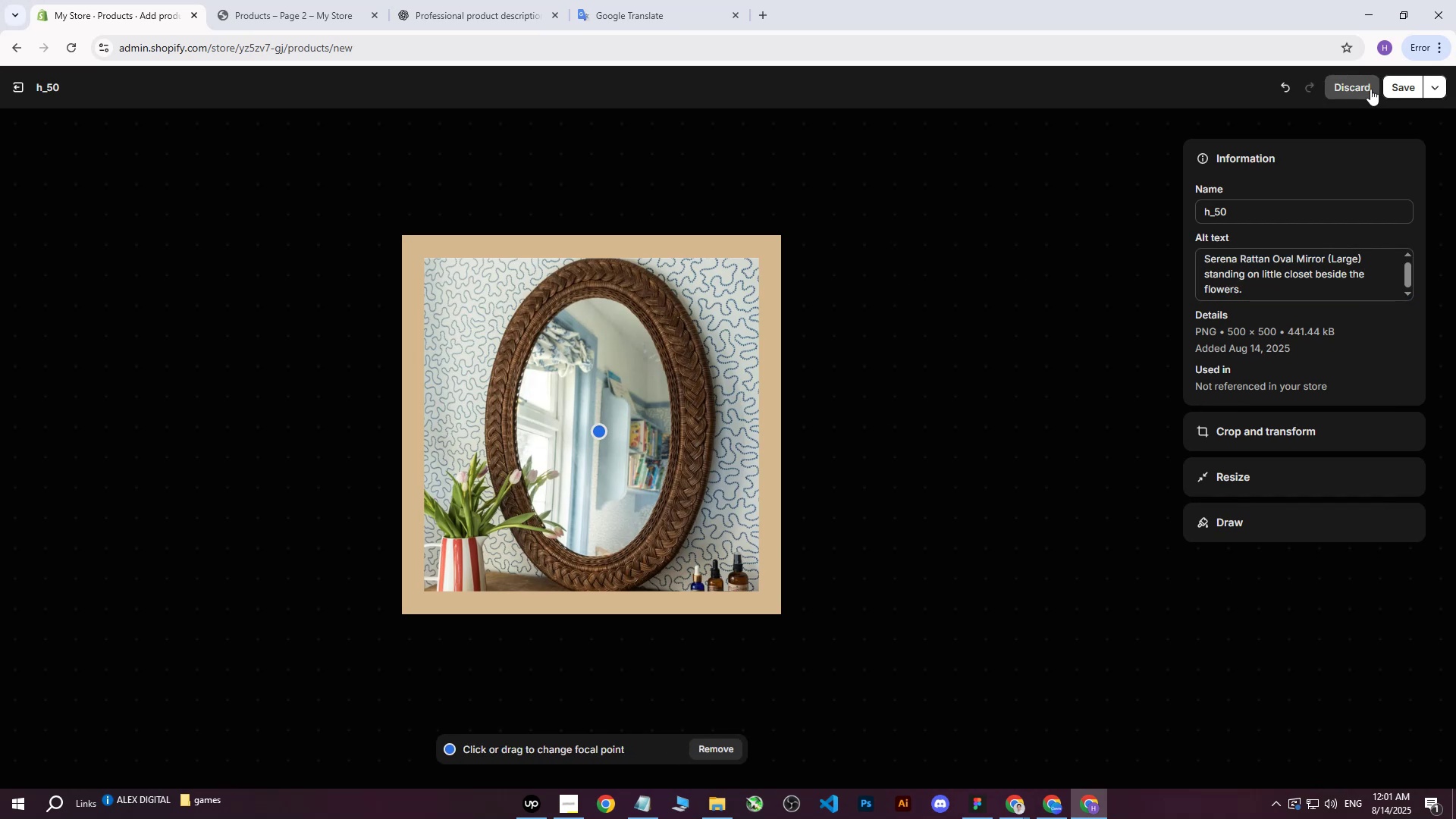 
left_click([1394, 86])
 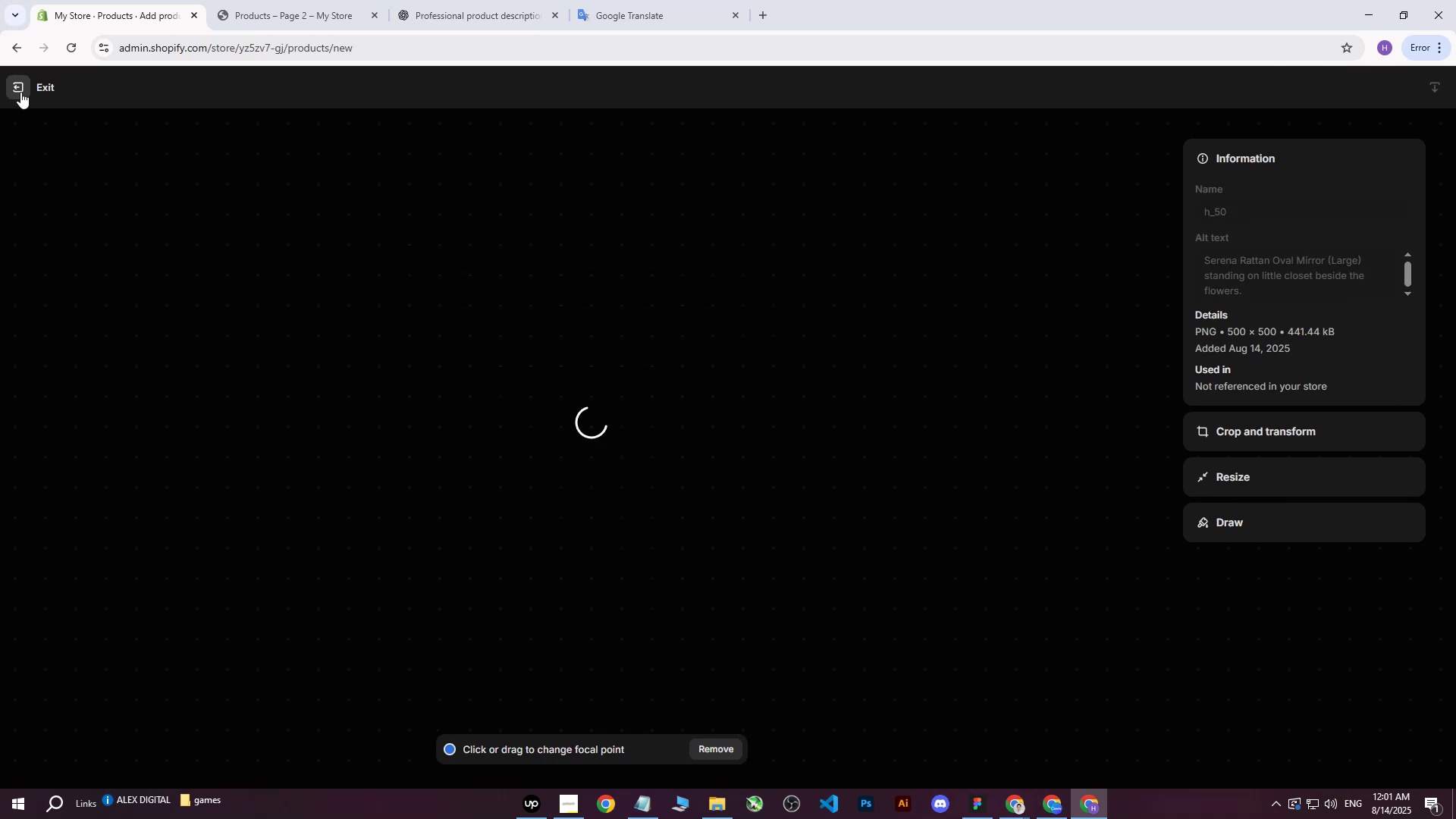 
left_click([20, 92])
 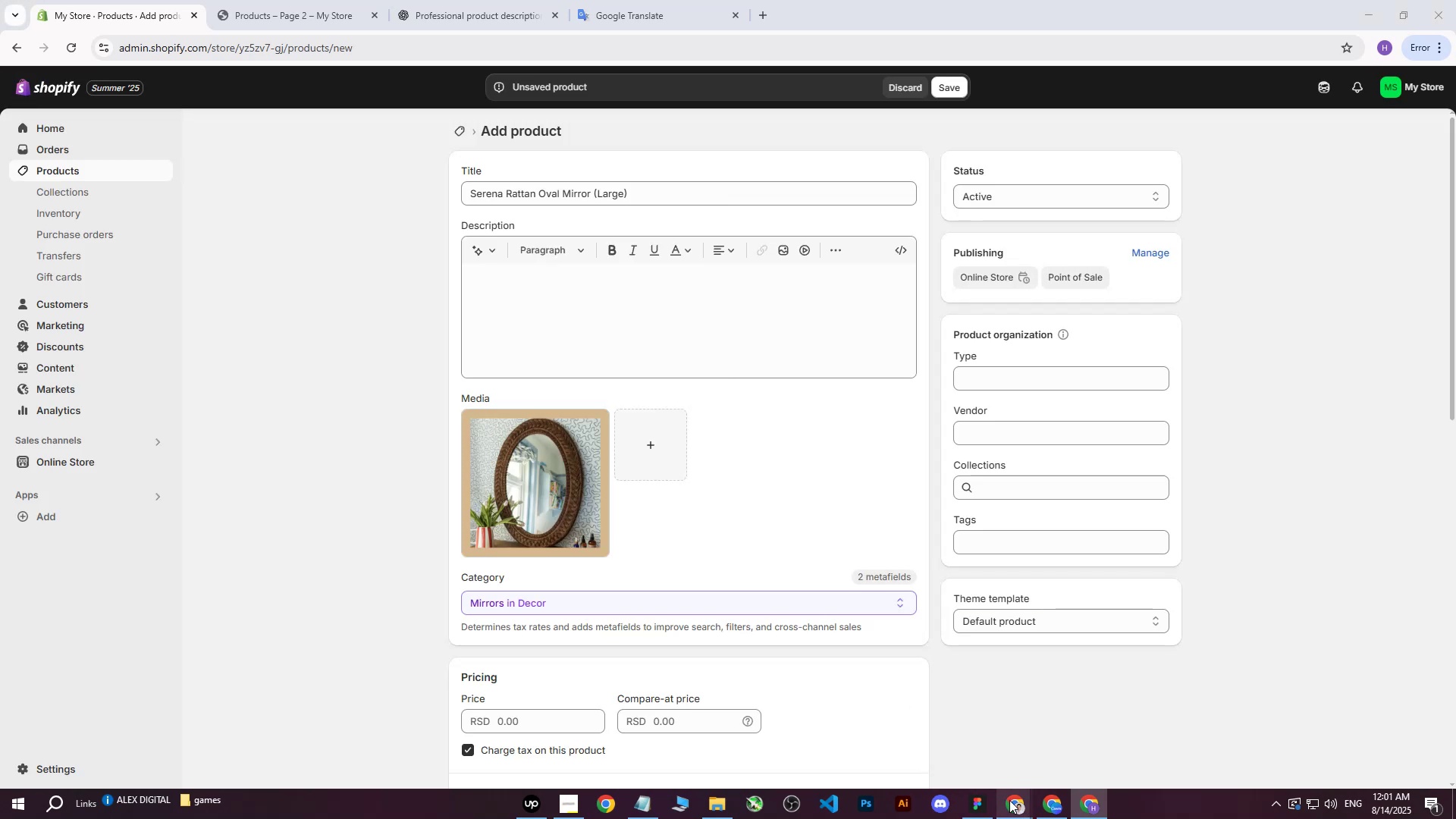 
double_click([970, 751])
 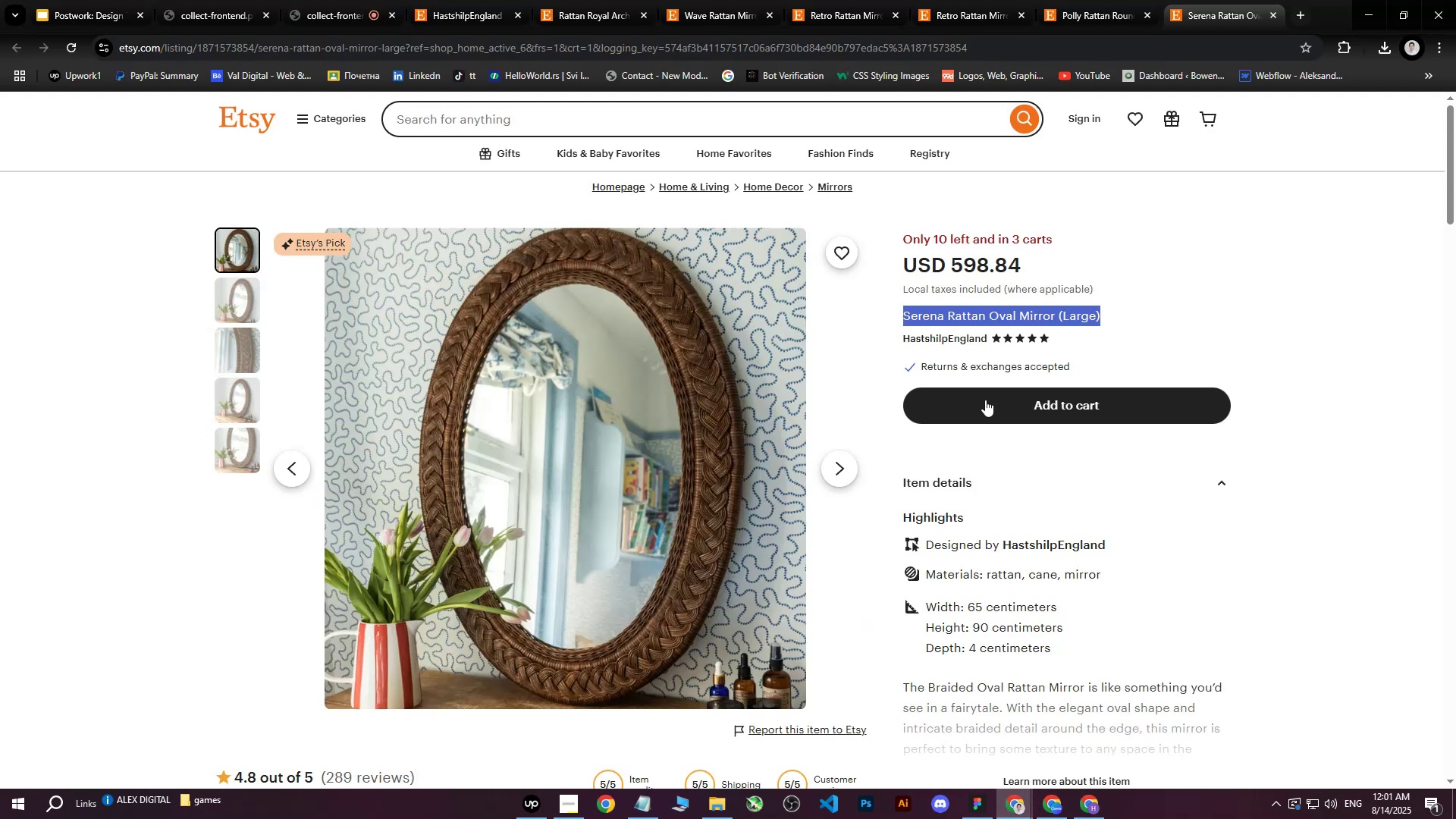 
scroll: coordinate [1132, 416], scroll_direction: down, amount: 8.0
 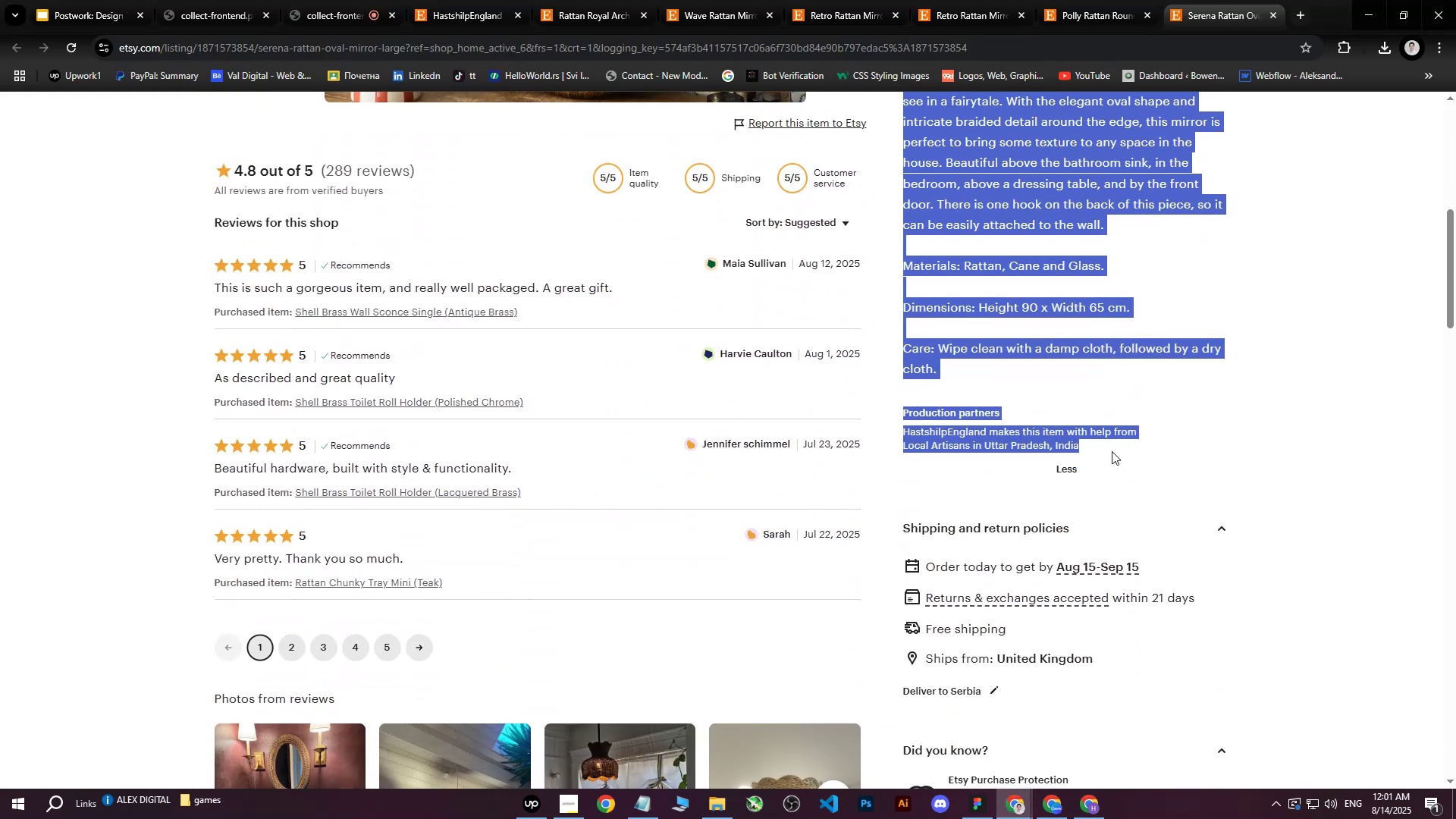 
key(Control+ControlLeft)
 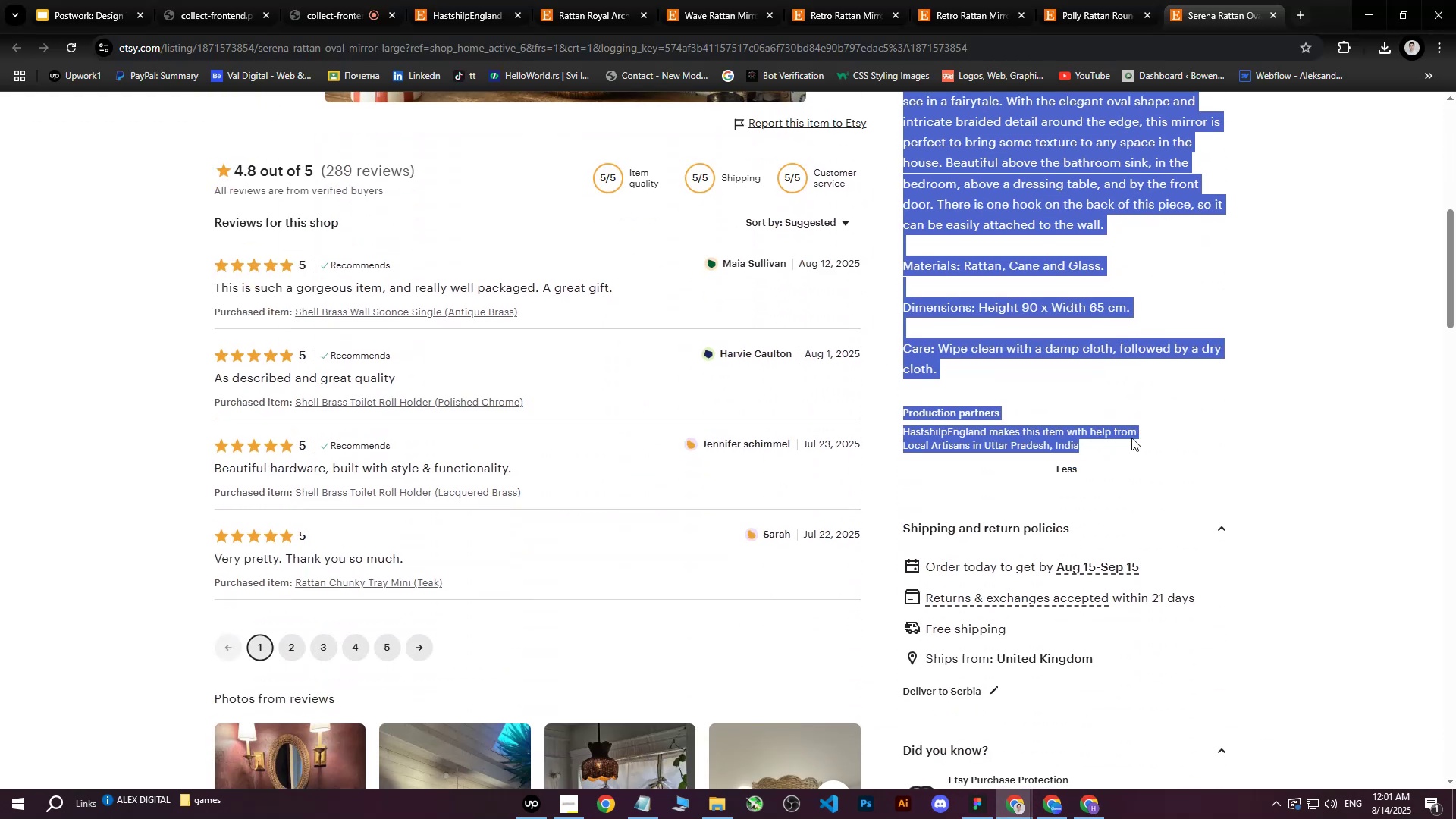 
key(Control+C)
 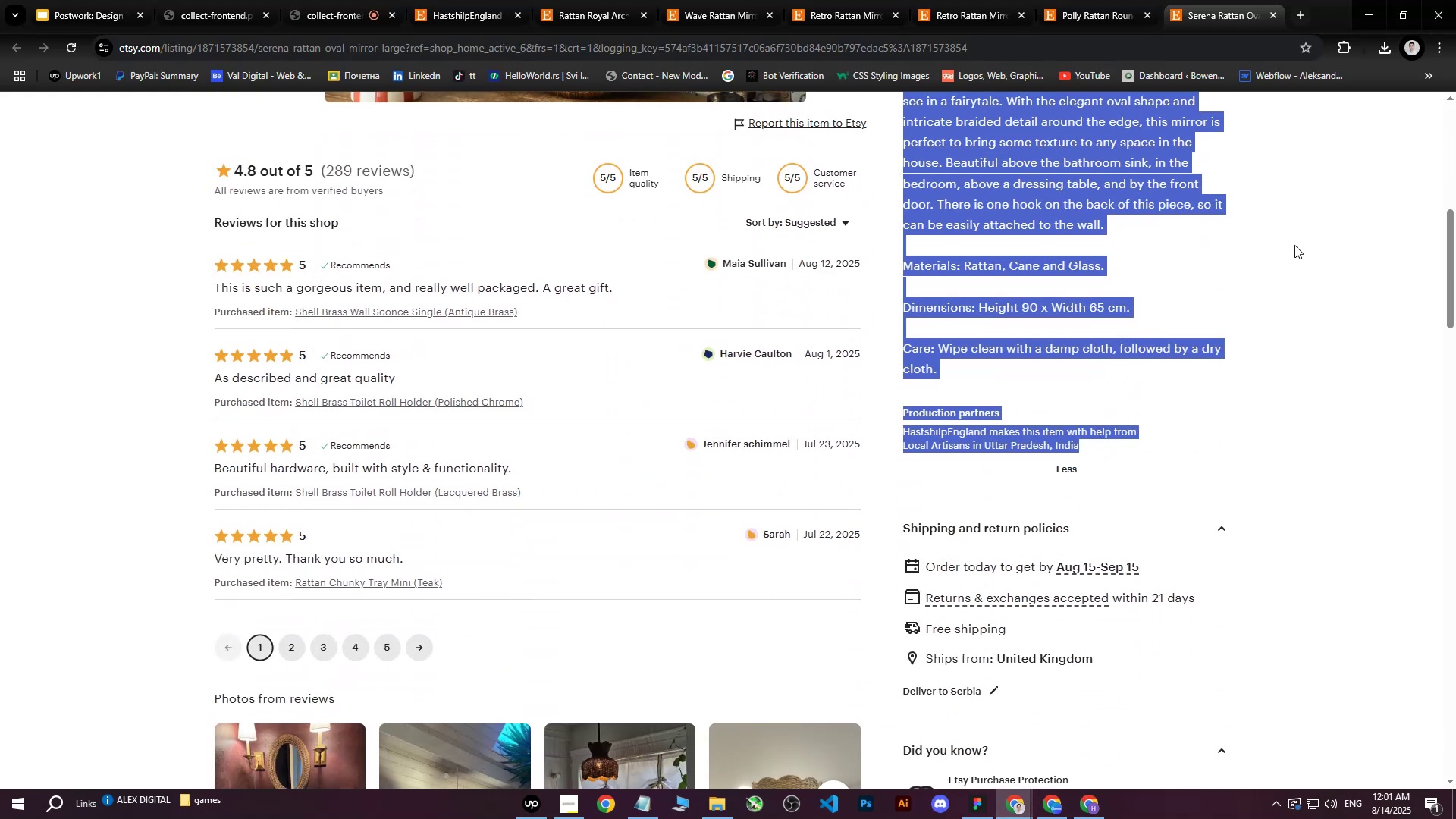 
scroll: coordinate [1288, 297], scroll_direction: up, amount: 11.0
 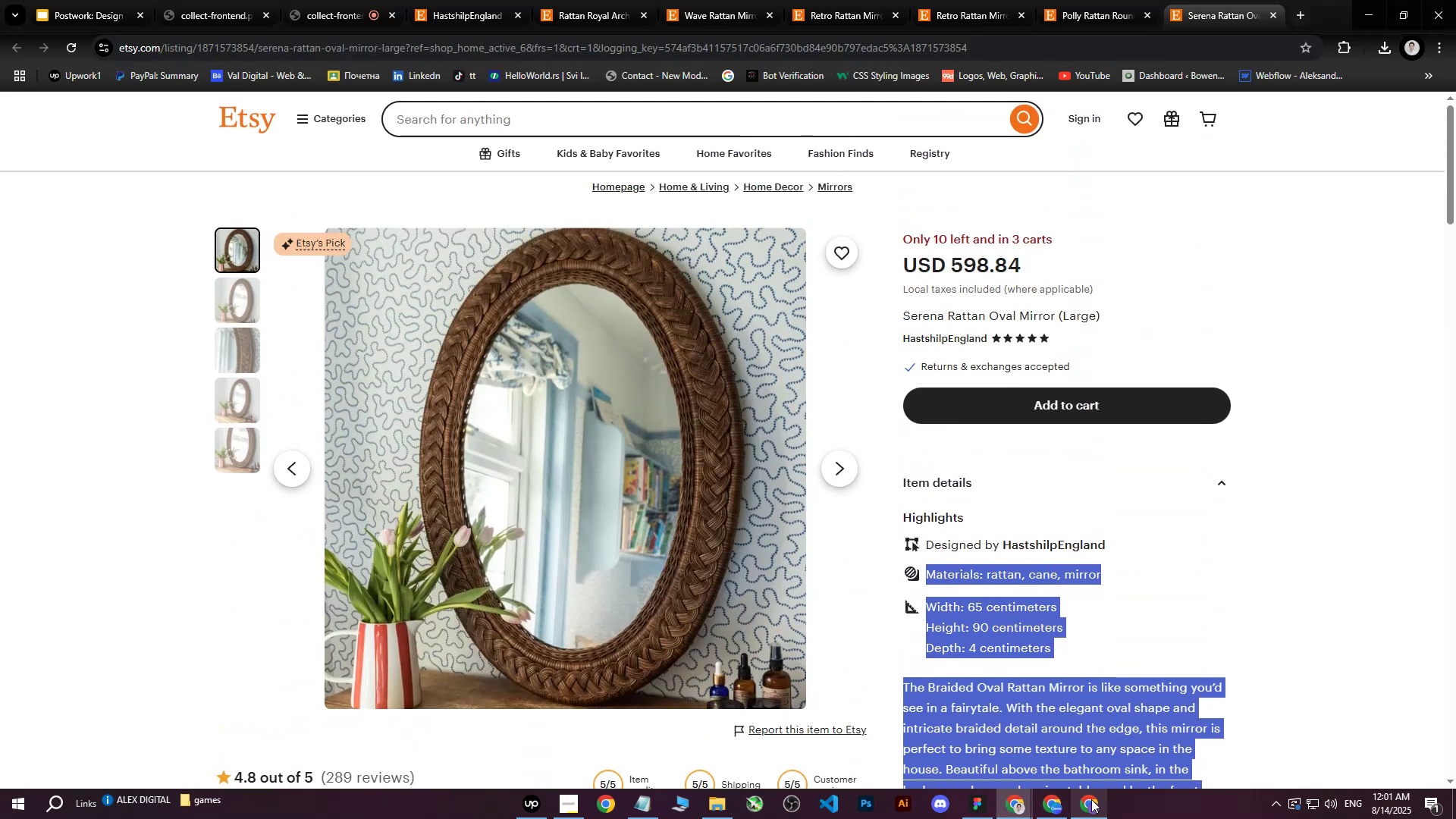 
left_click([1081, 802])
 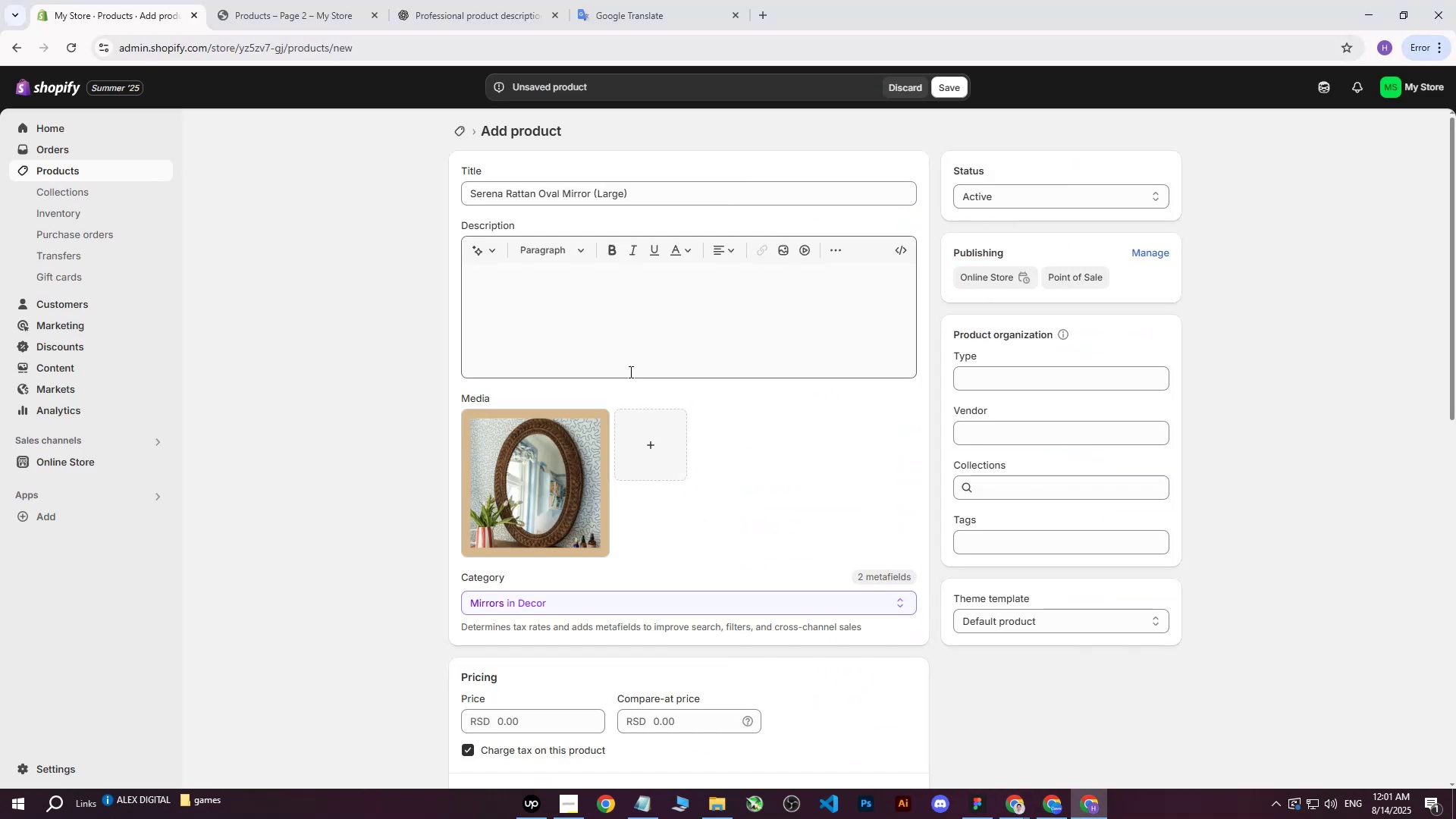 
left_click([613, 330])
 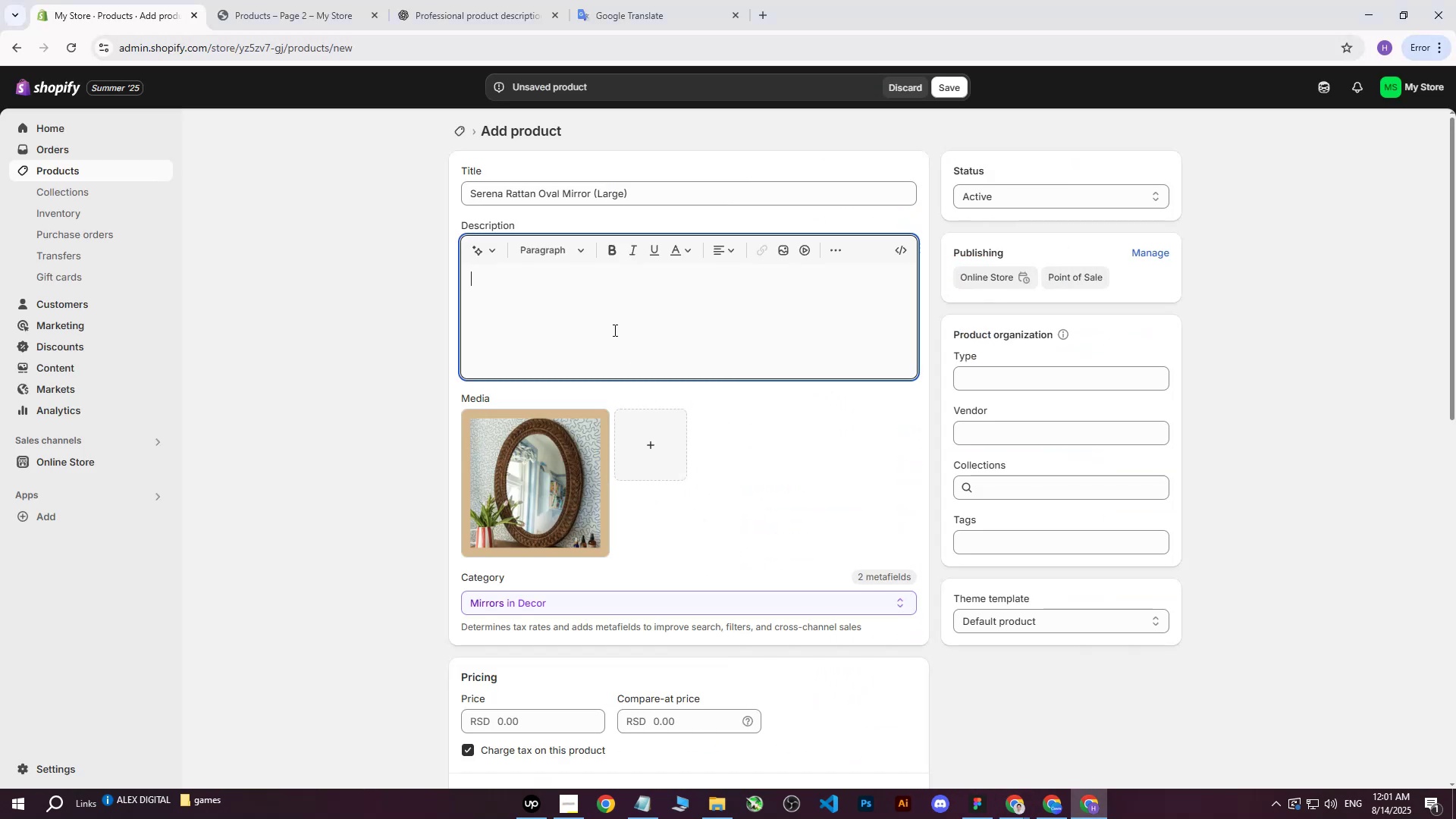 
key(Control+ControlLeft)
 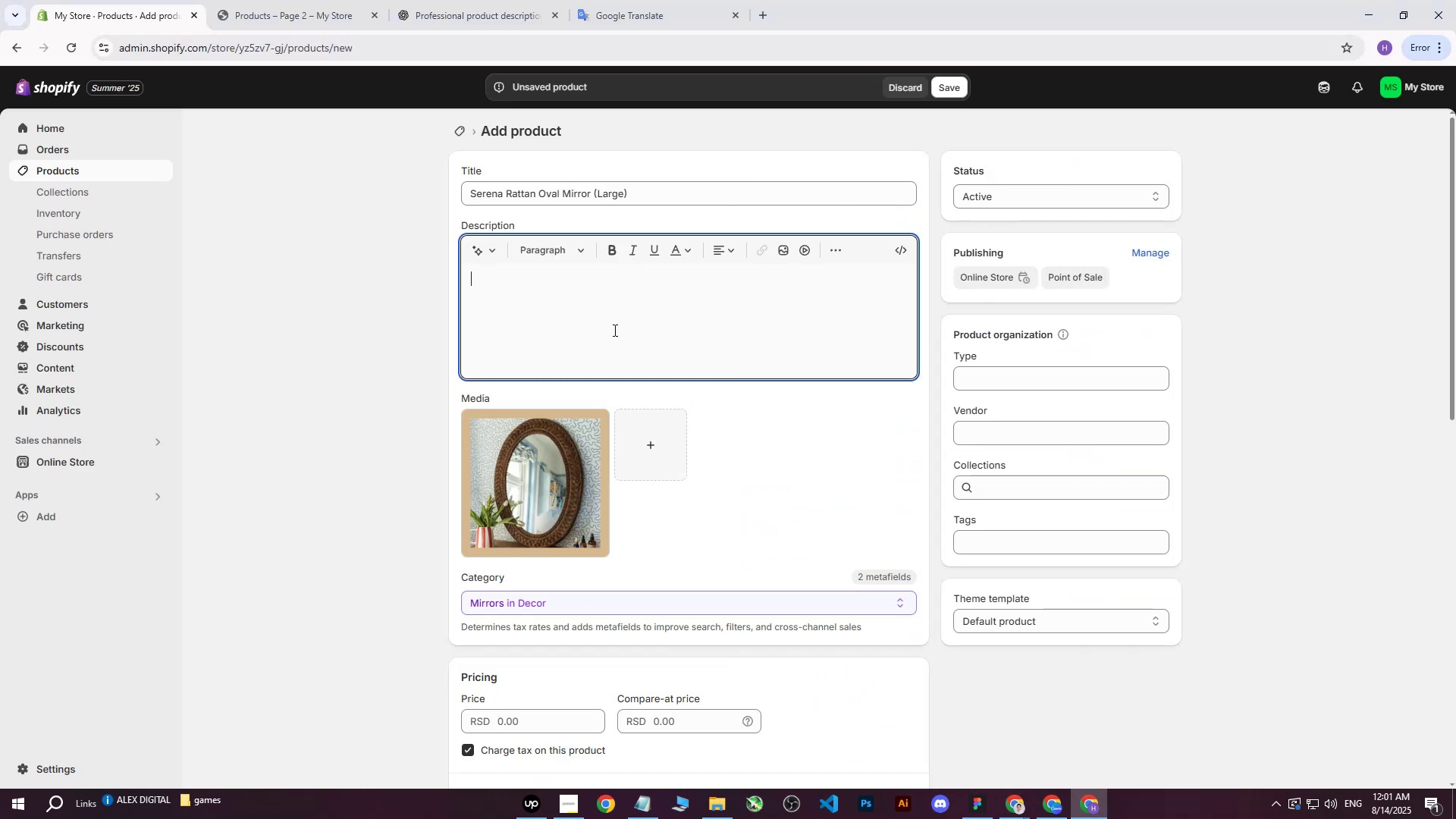 
key(Control+V)
 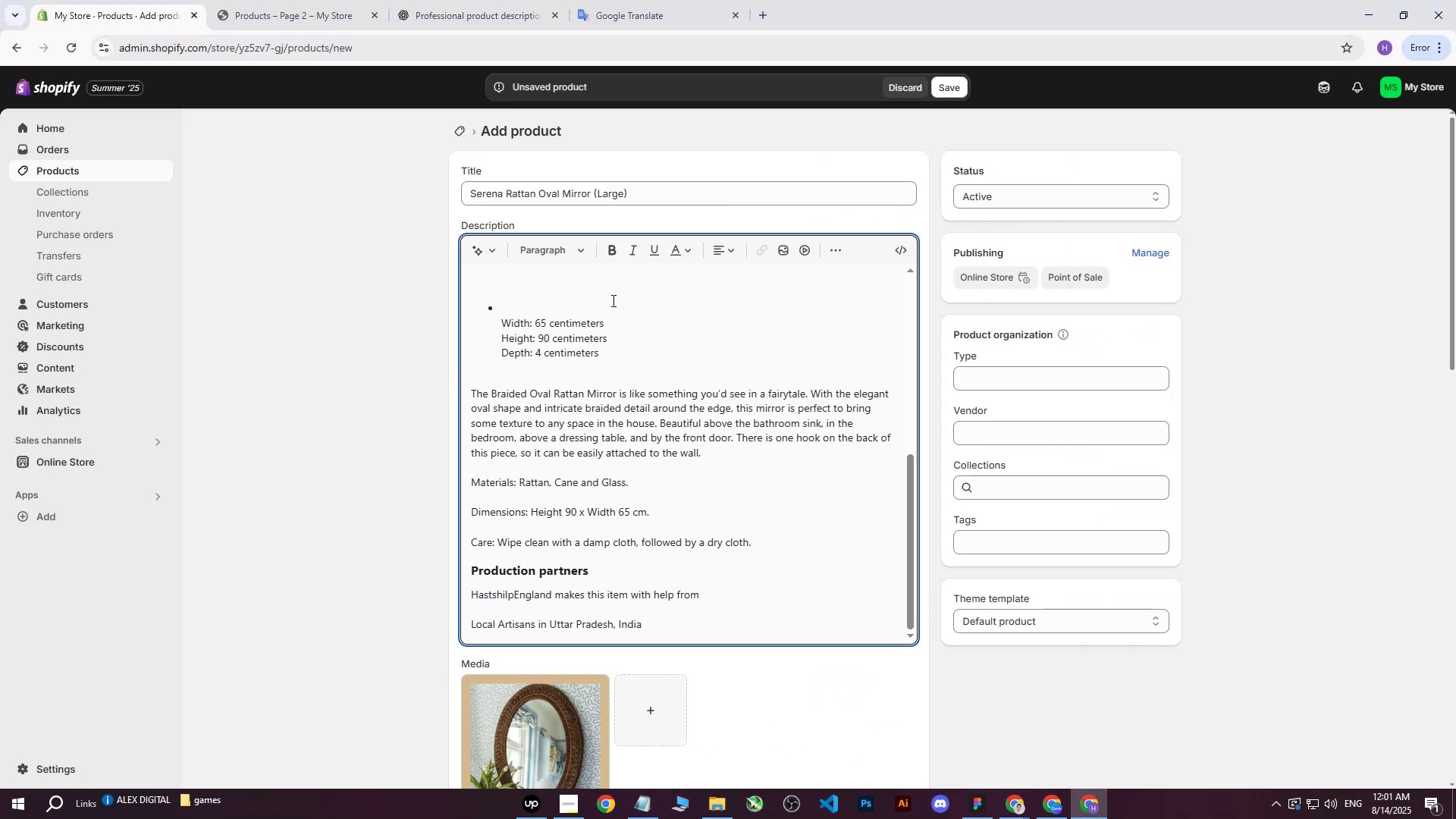 
left_click([475, 0])
 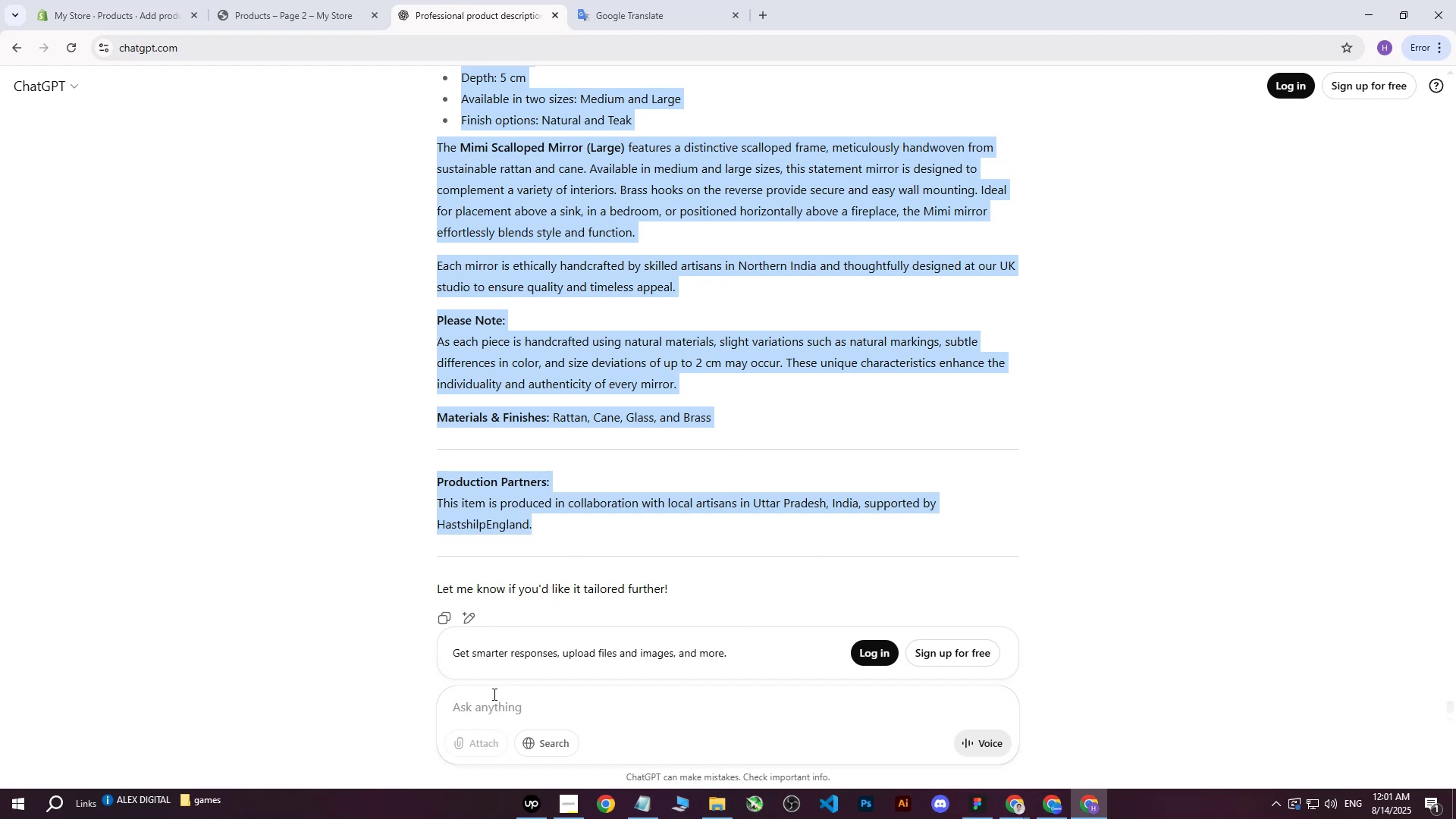 
left_click([490, 705])
 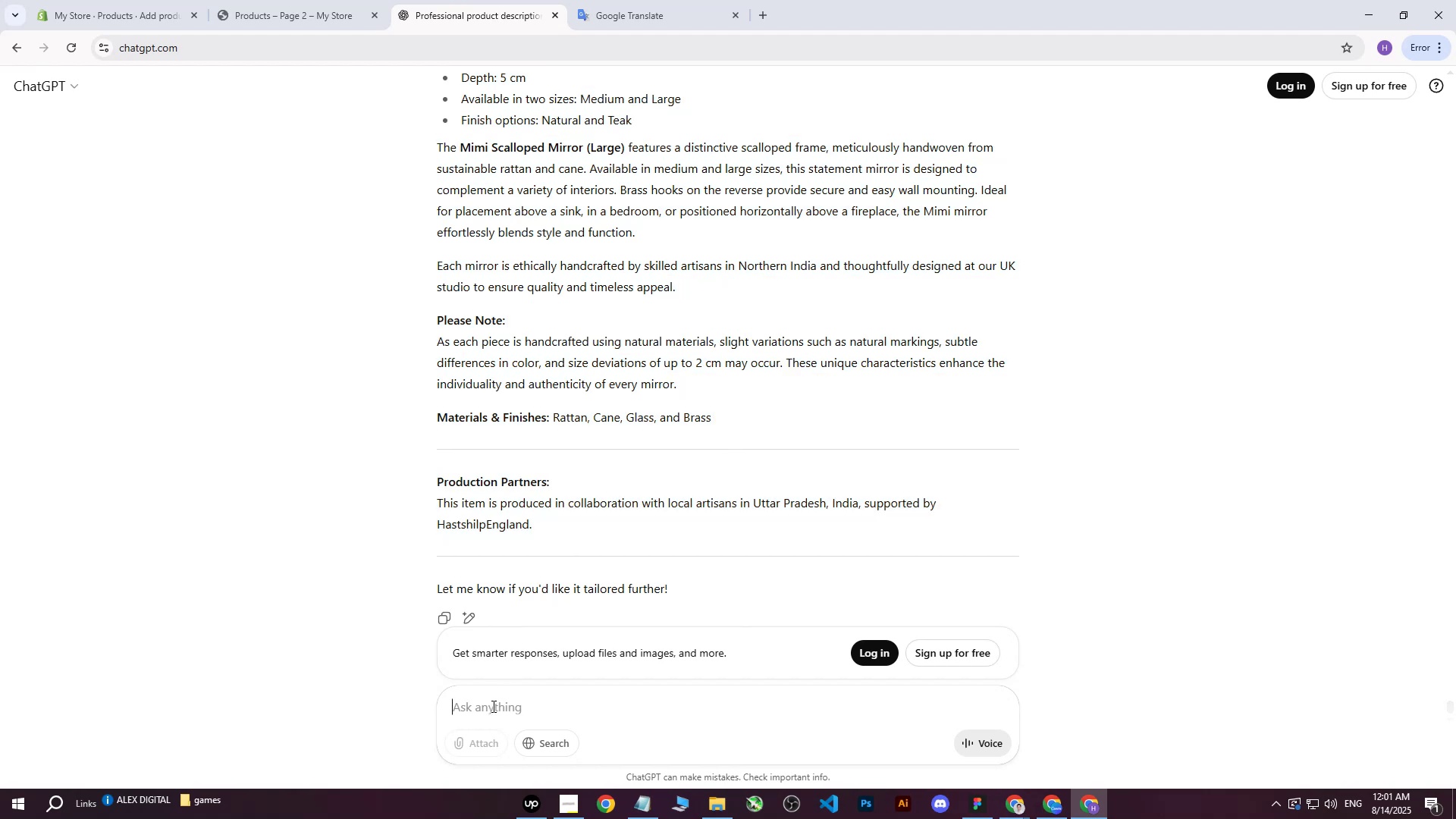 
type(write me this on more professioan)
key(Backspace)
key(Backspace)
type(nal way : )
 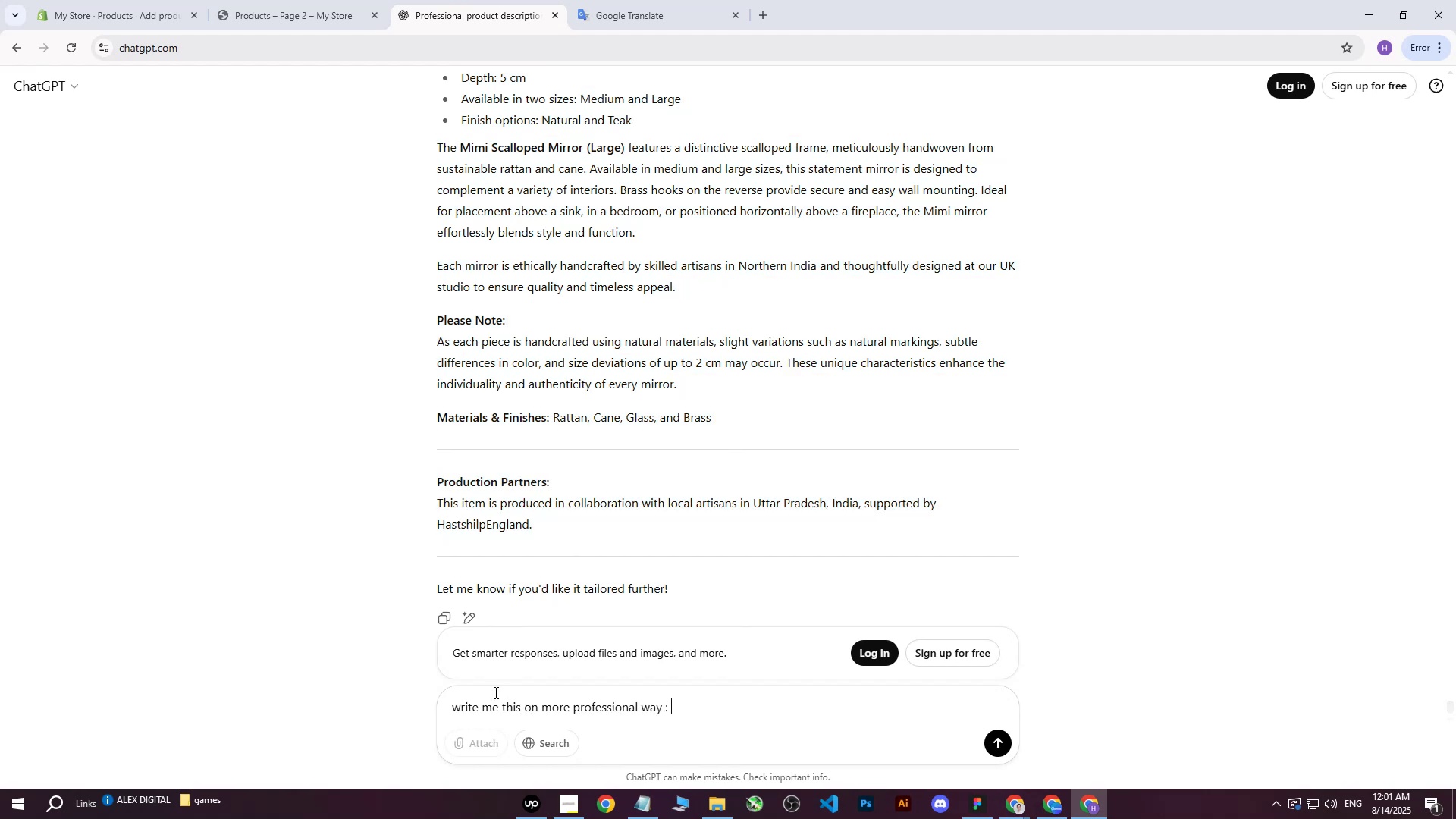 
key(Control+ControlLeft)
 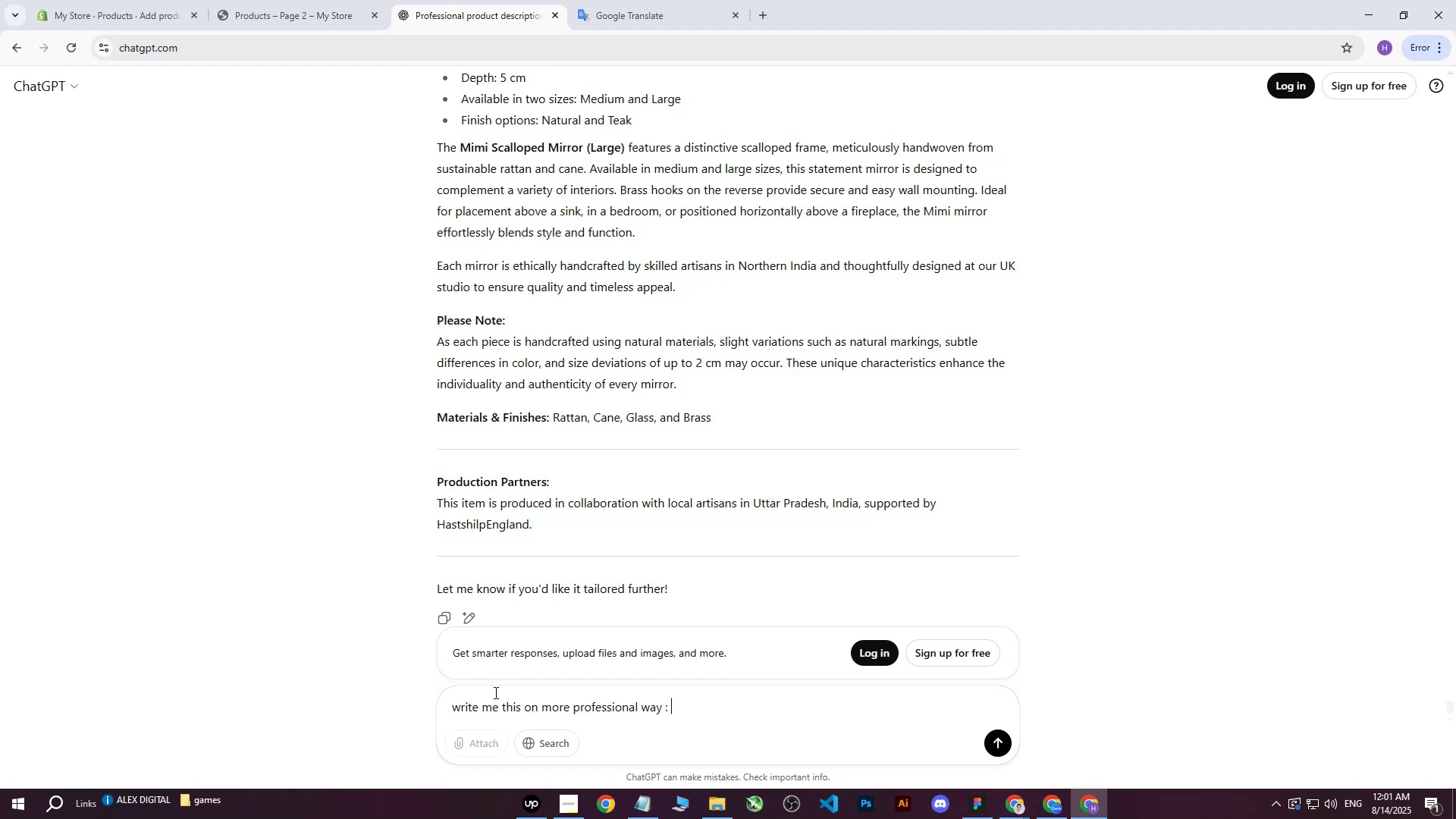 
key(Control+V)
 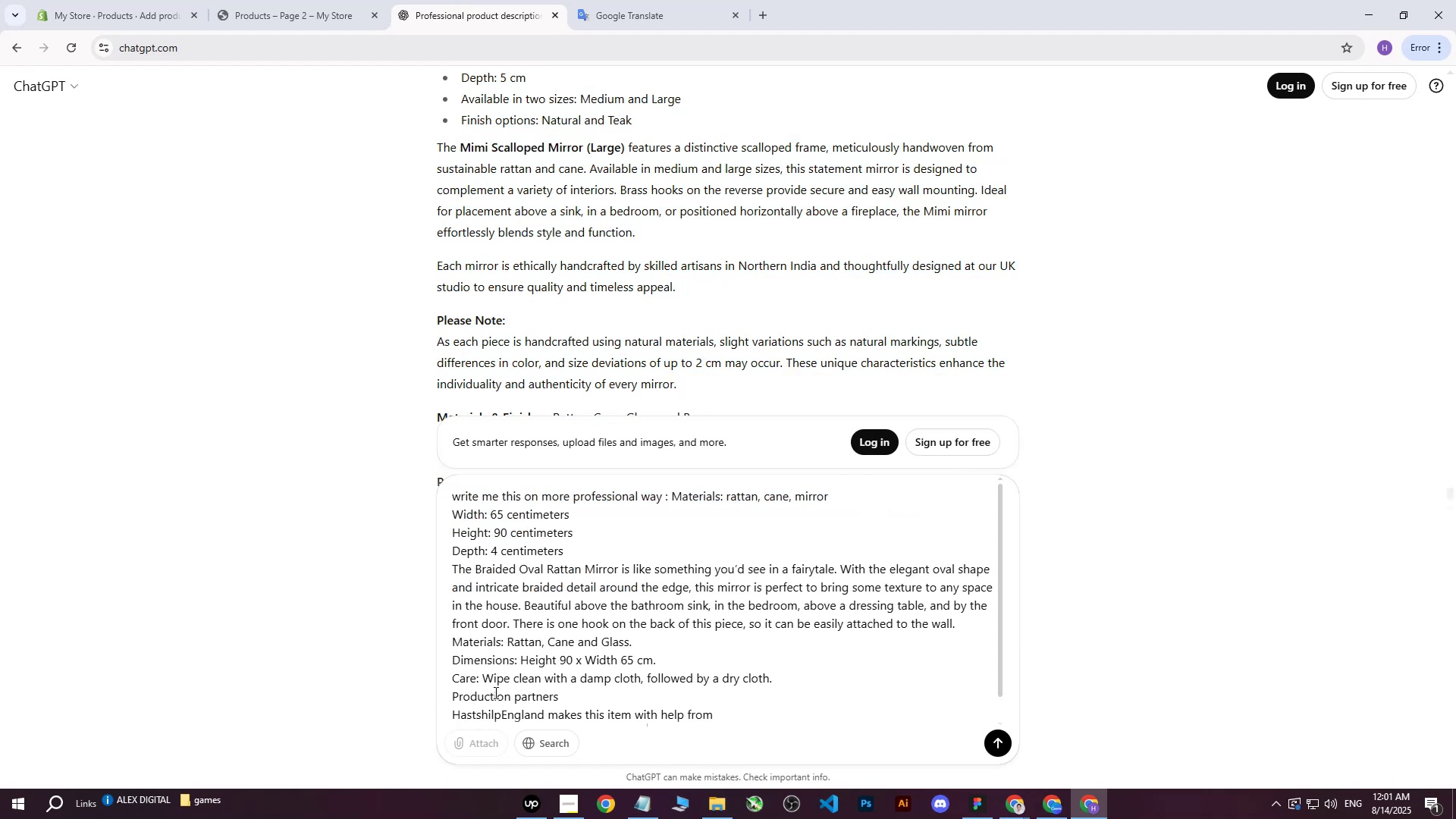 
key(Enter)
 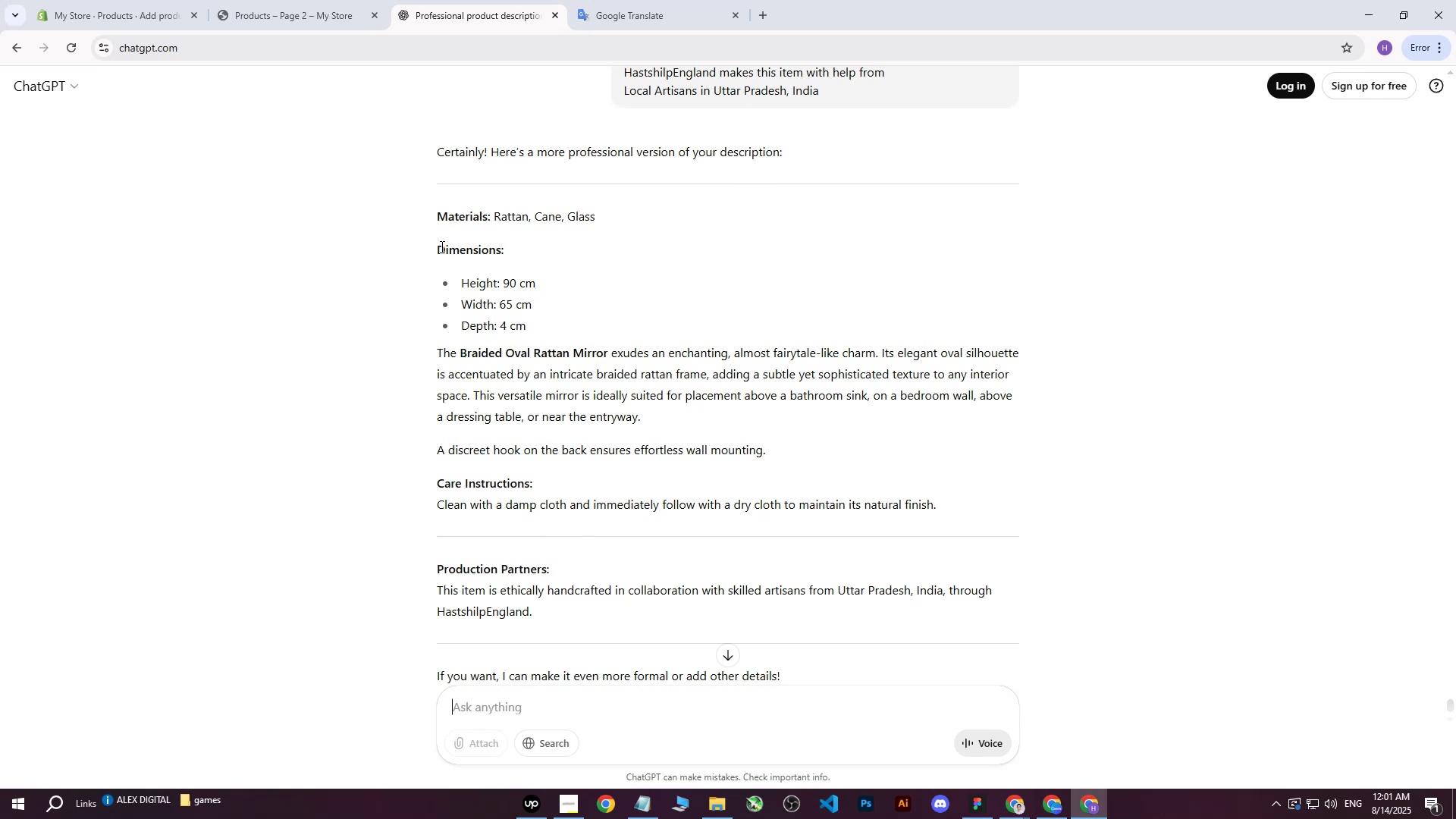 
scroll: coordinate [723, 358], scroll_direction: down, amount: 2.0
 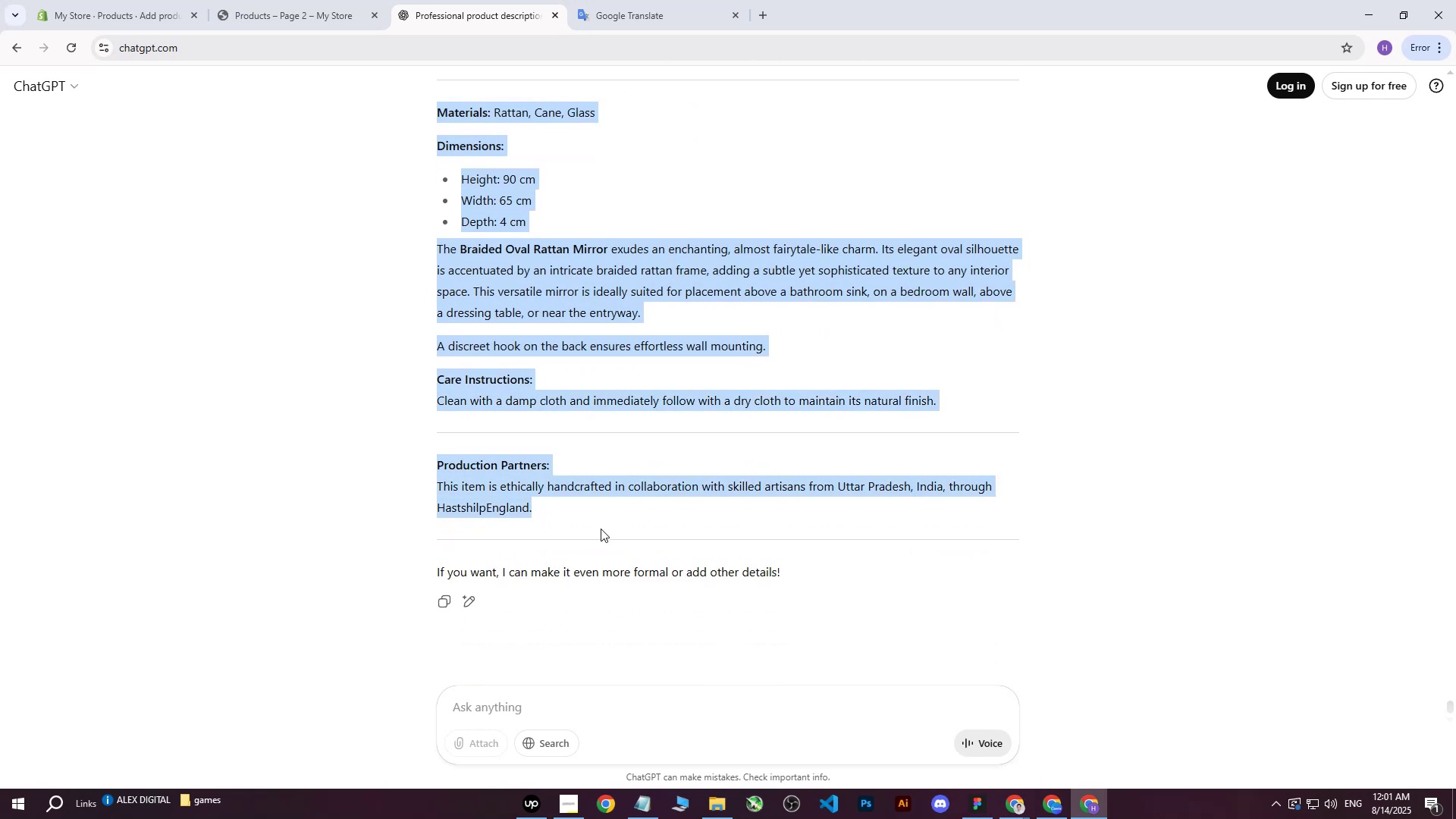 
key(Control+ControlLeft)
 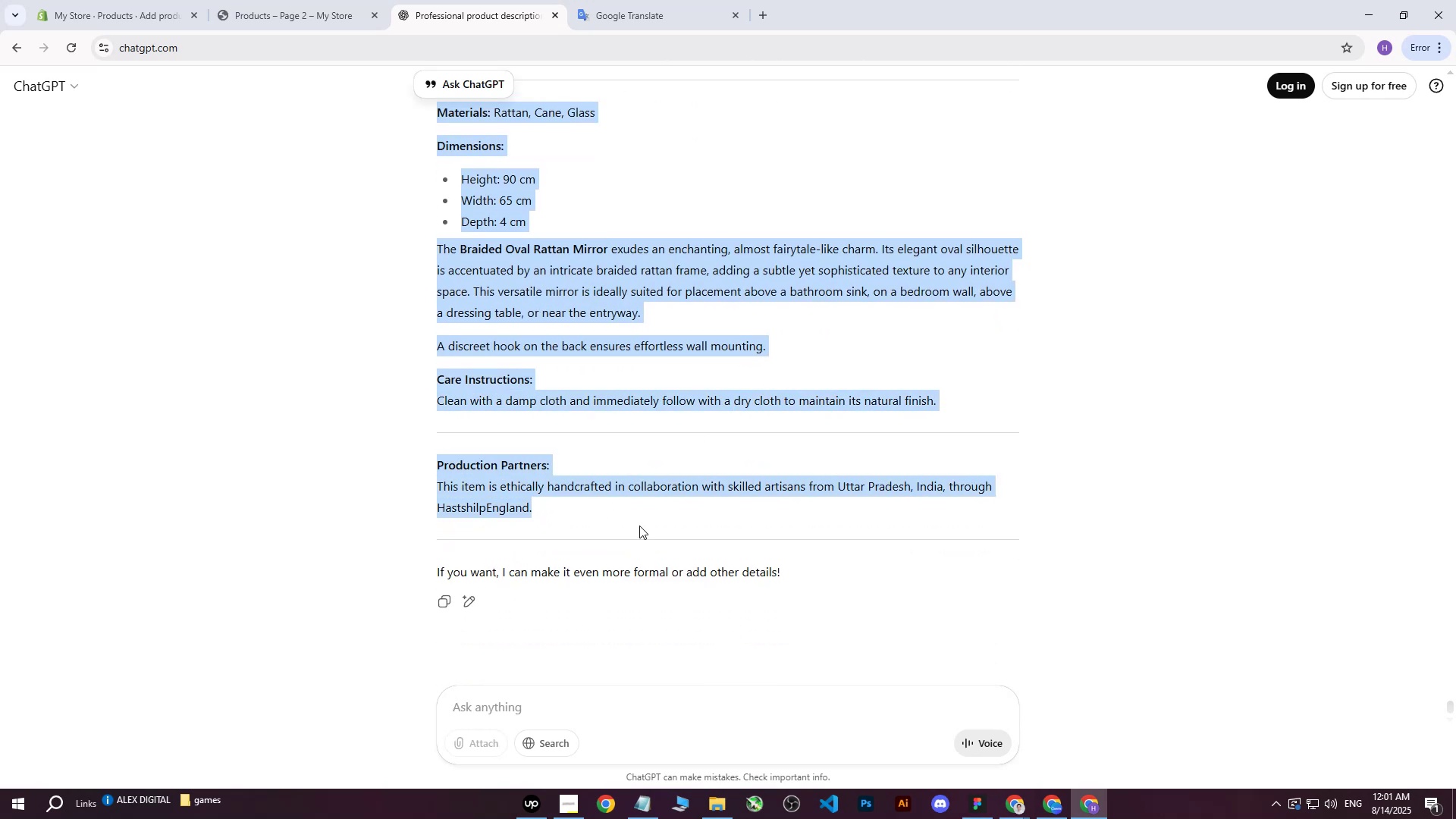 
key(Control+C)
 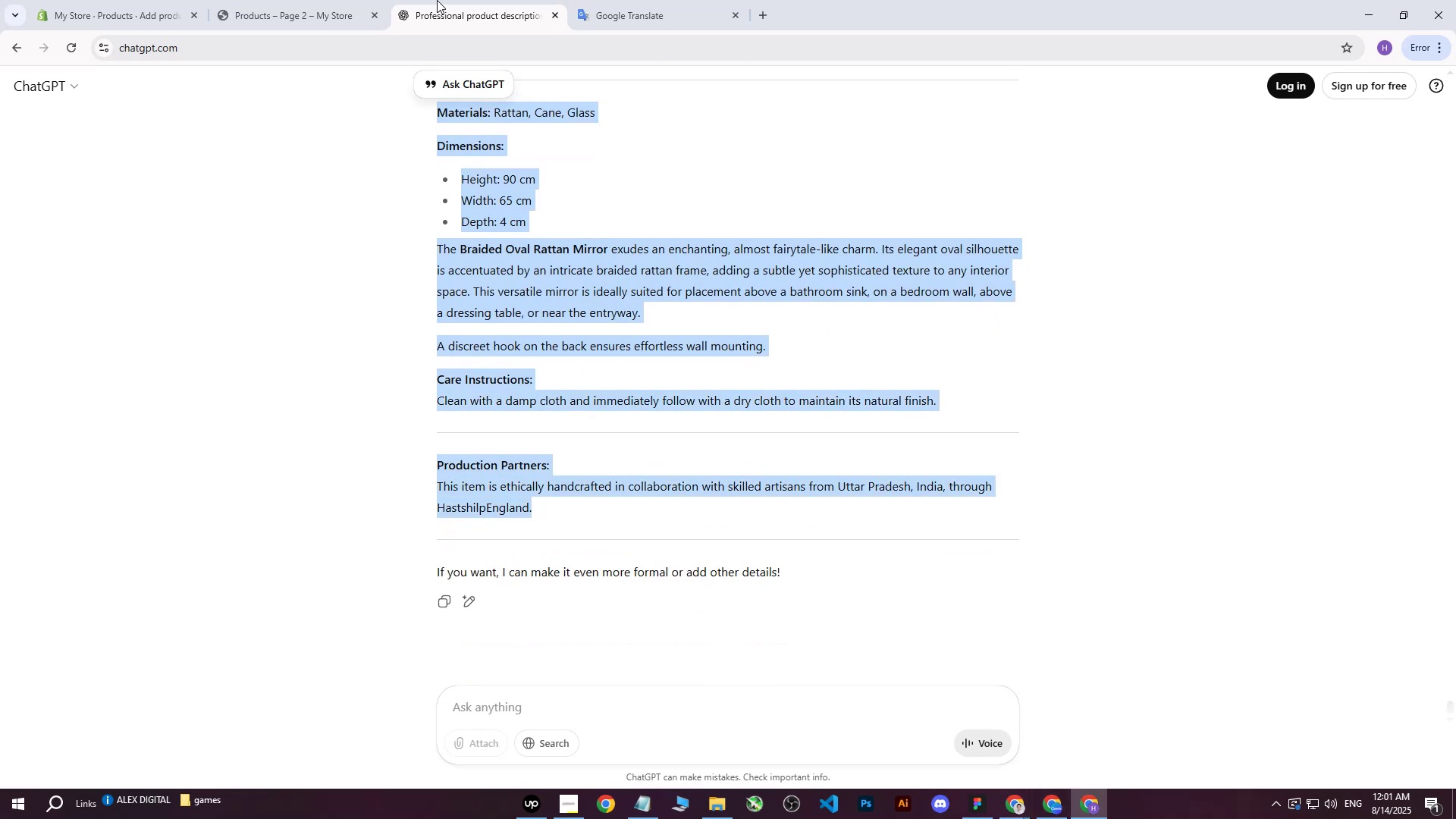 
left_click([96, 0])
 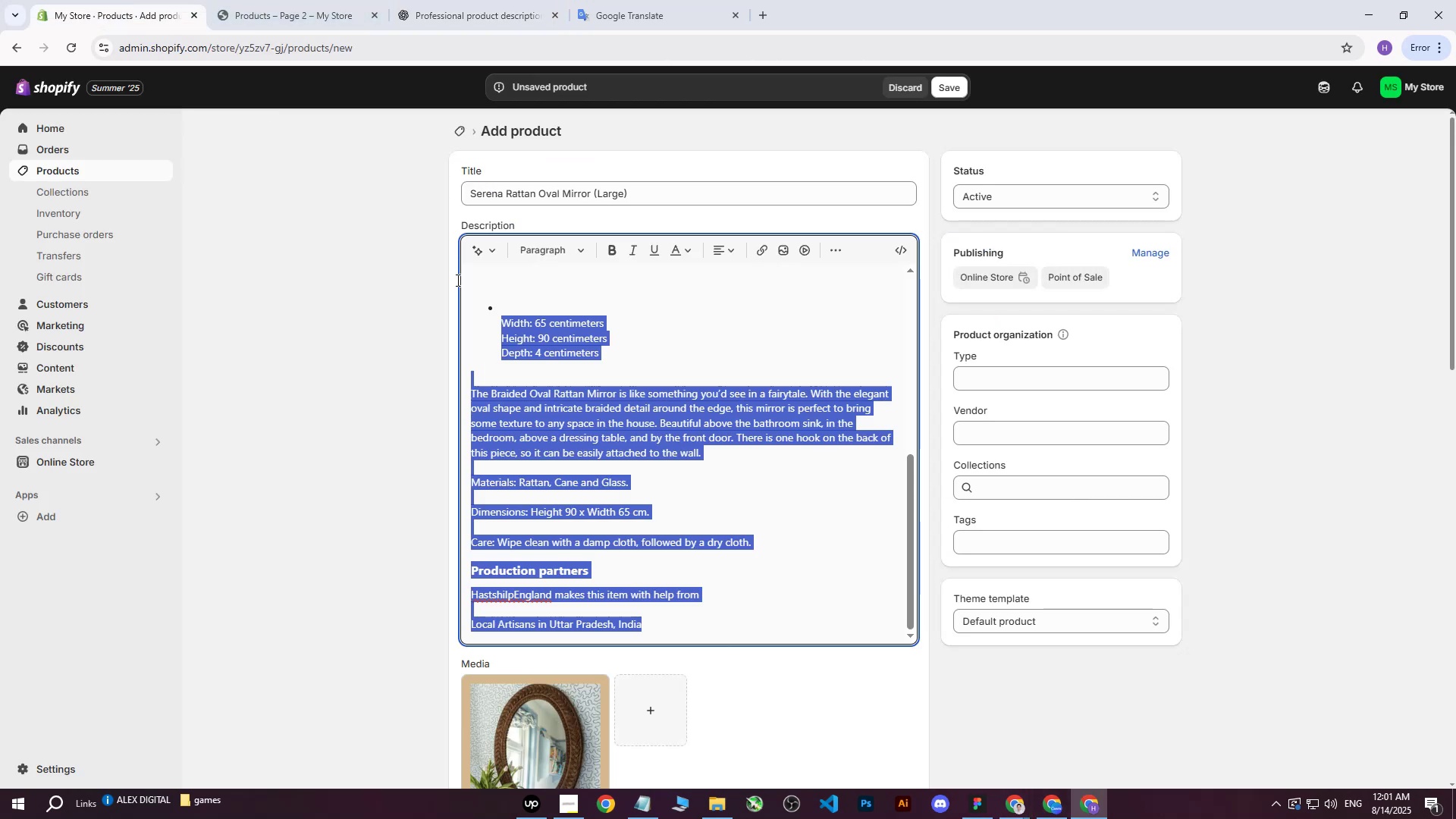 
key(Control+ControlLeft)
 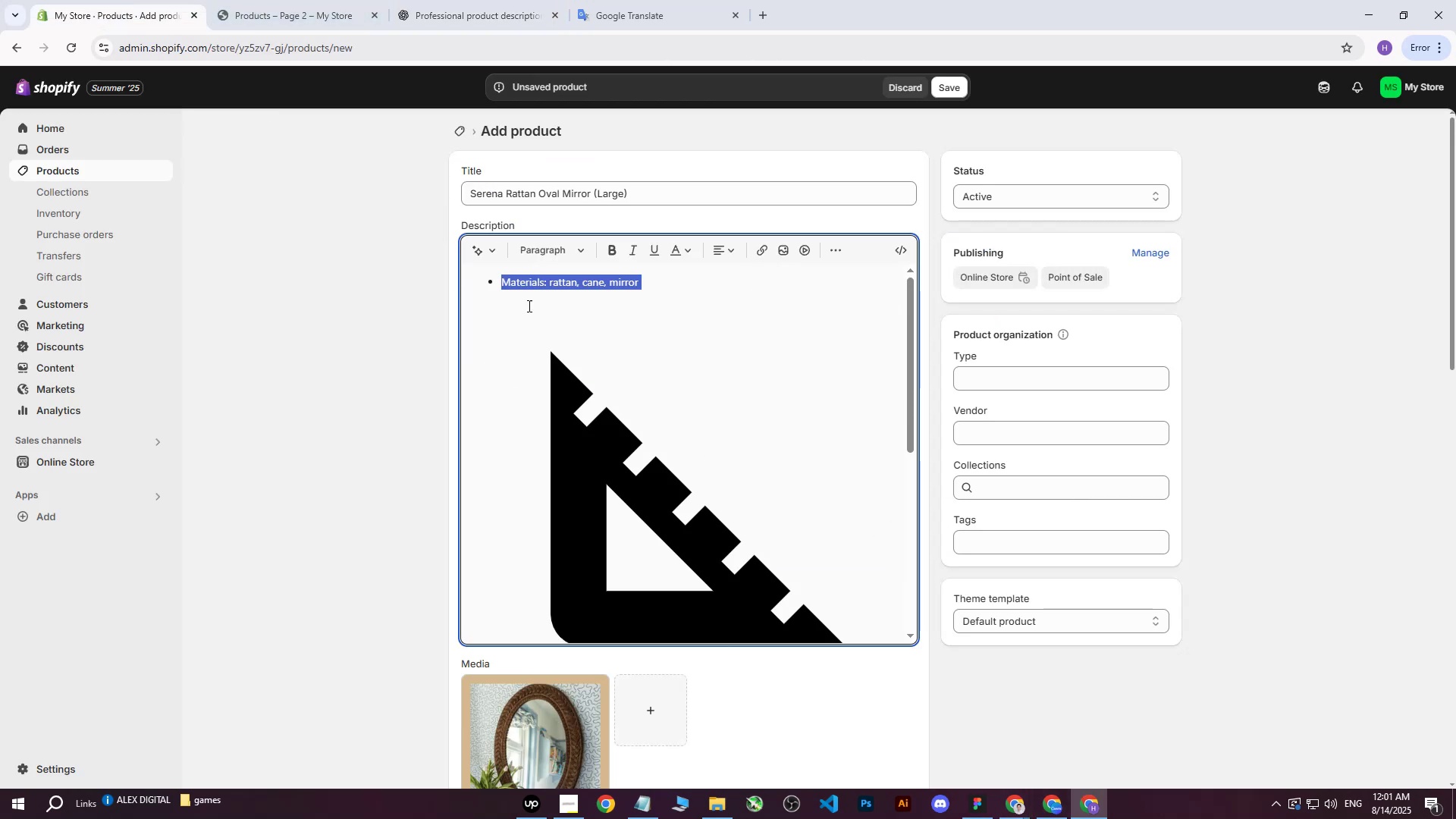 
key(Control+V)
 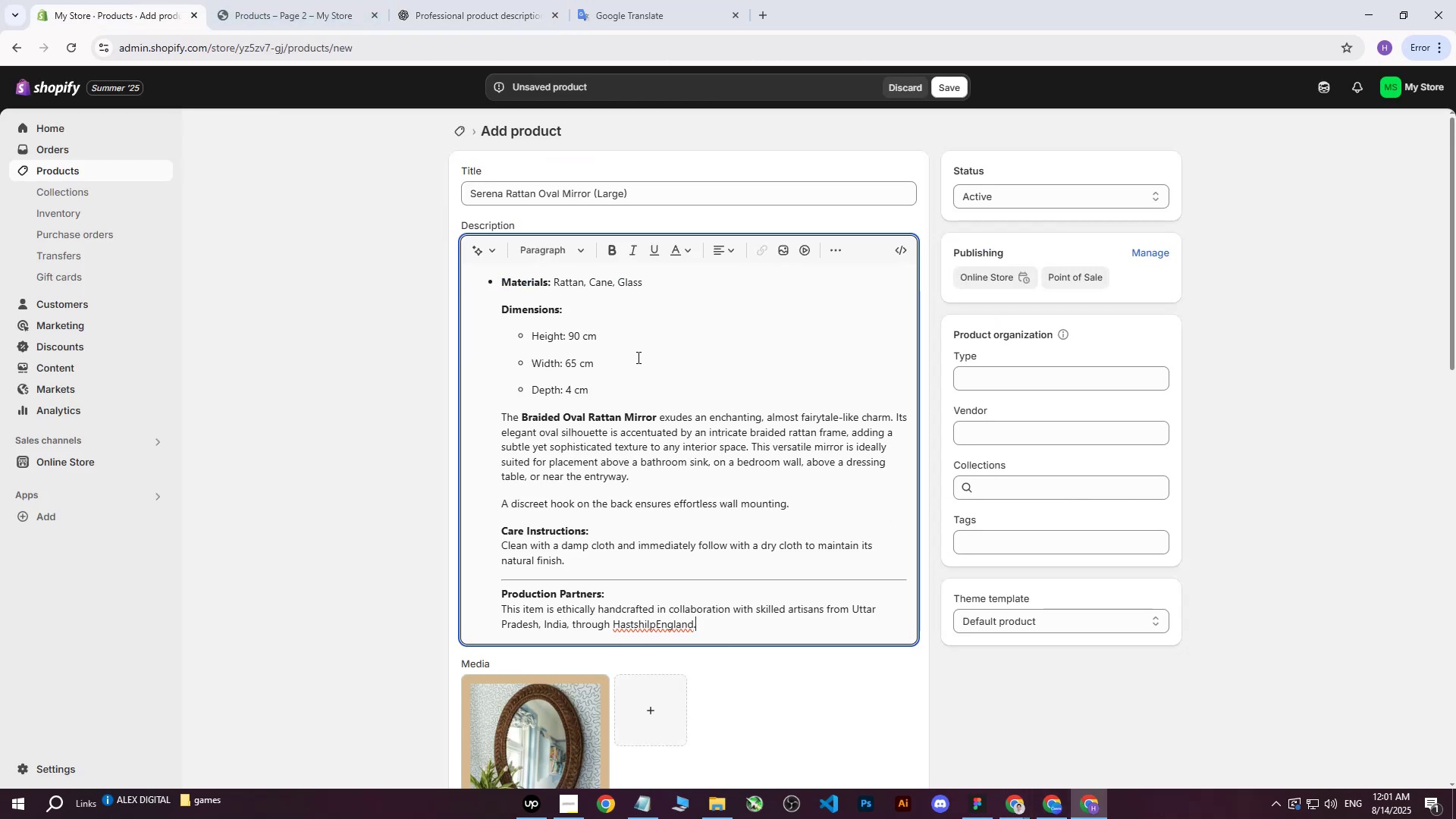 
scroll: coordinate [640, 356], scroll_direction: up, amount: 7.0
 